 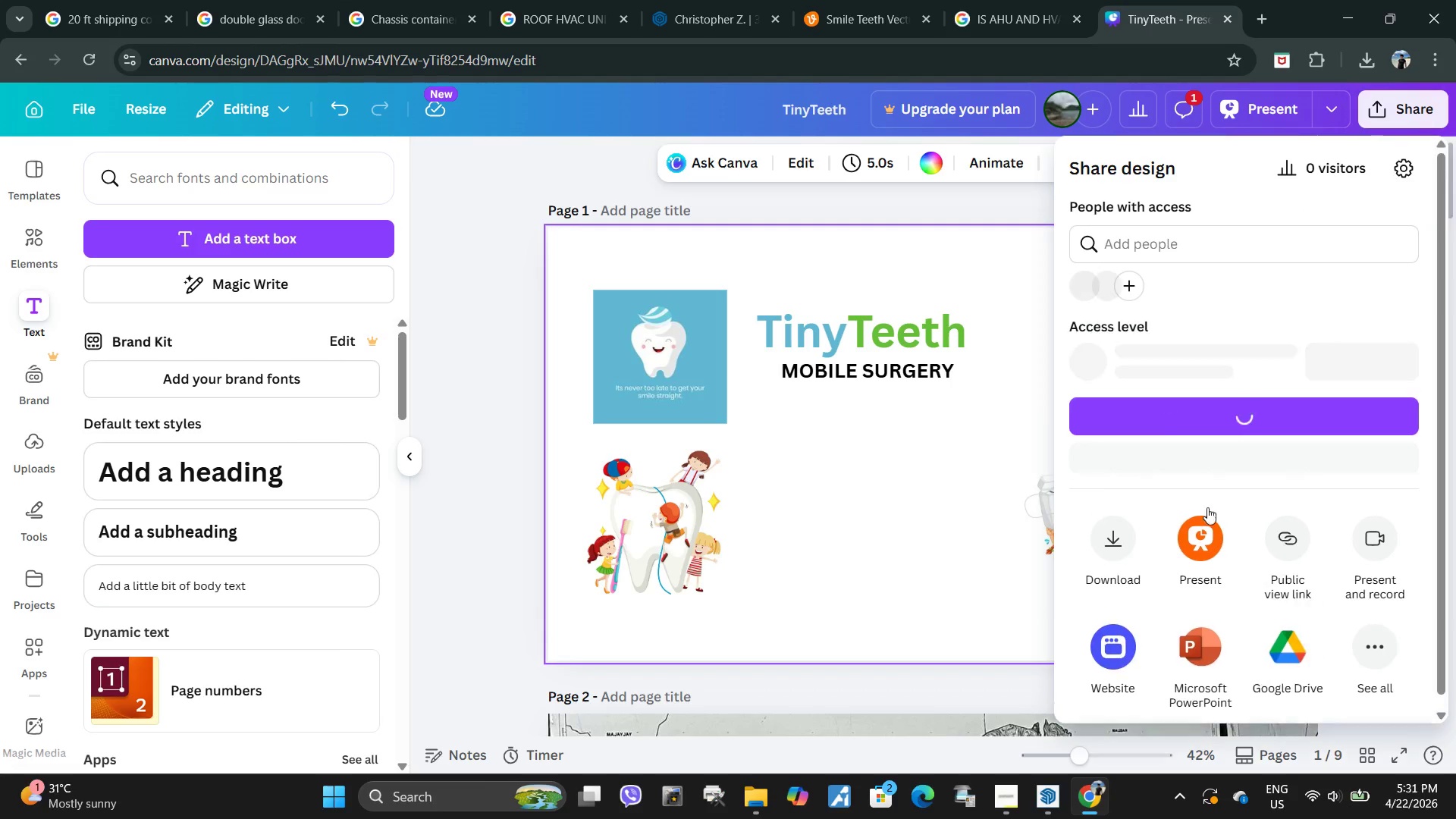 
left_click([1193, 234])
 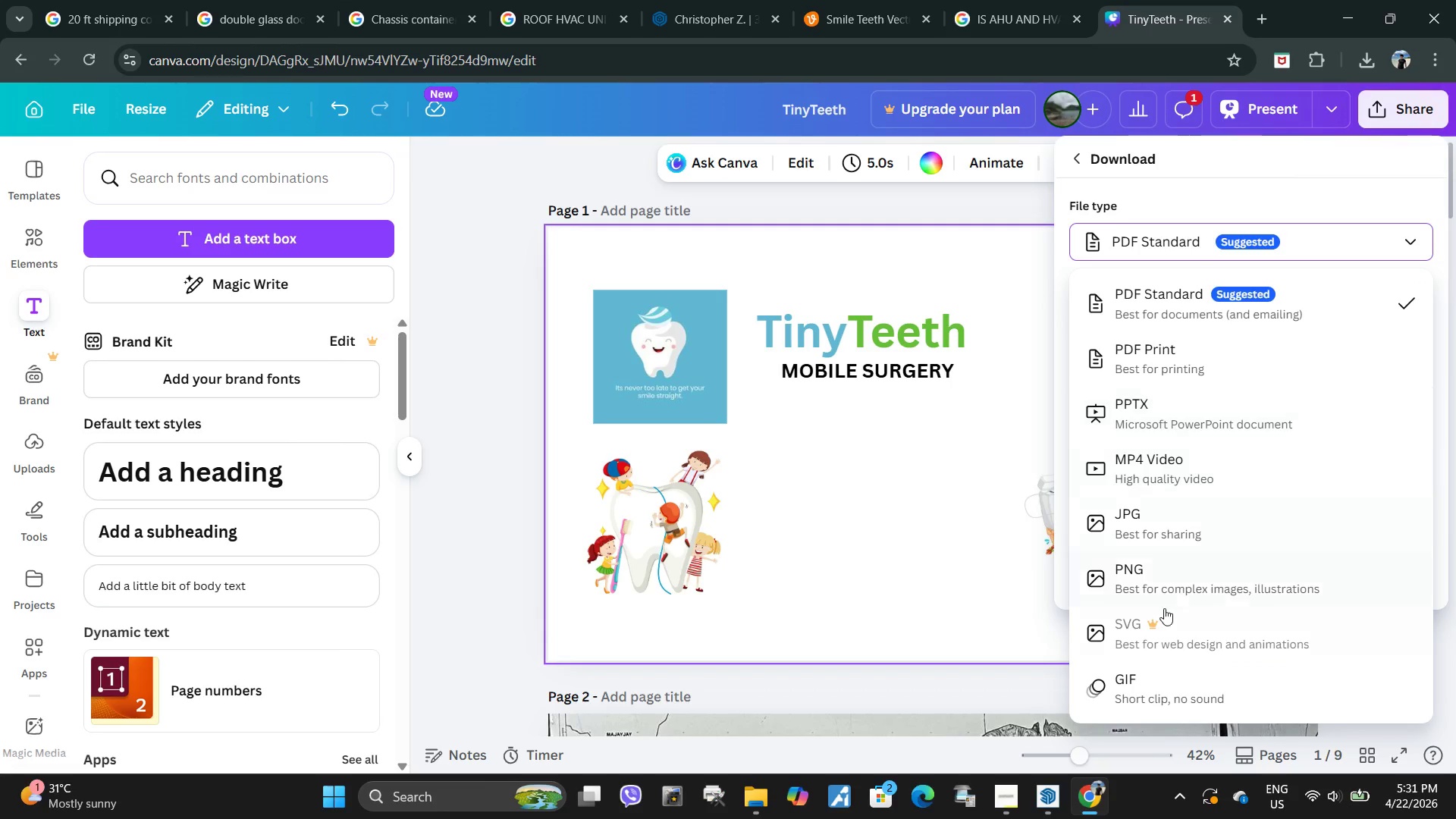 
left_click([1166, 581])
 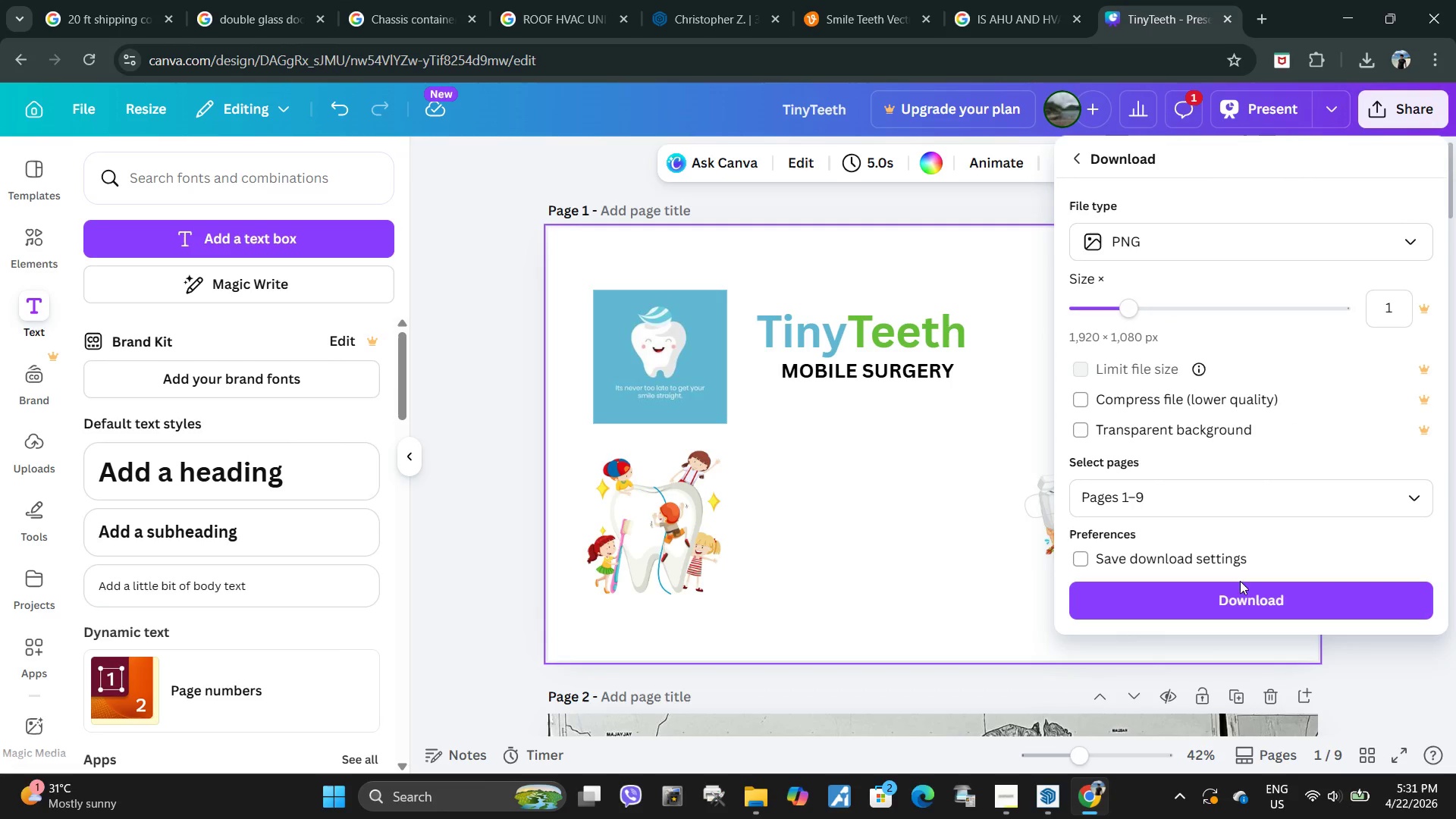 
left_click([1241, 594])
 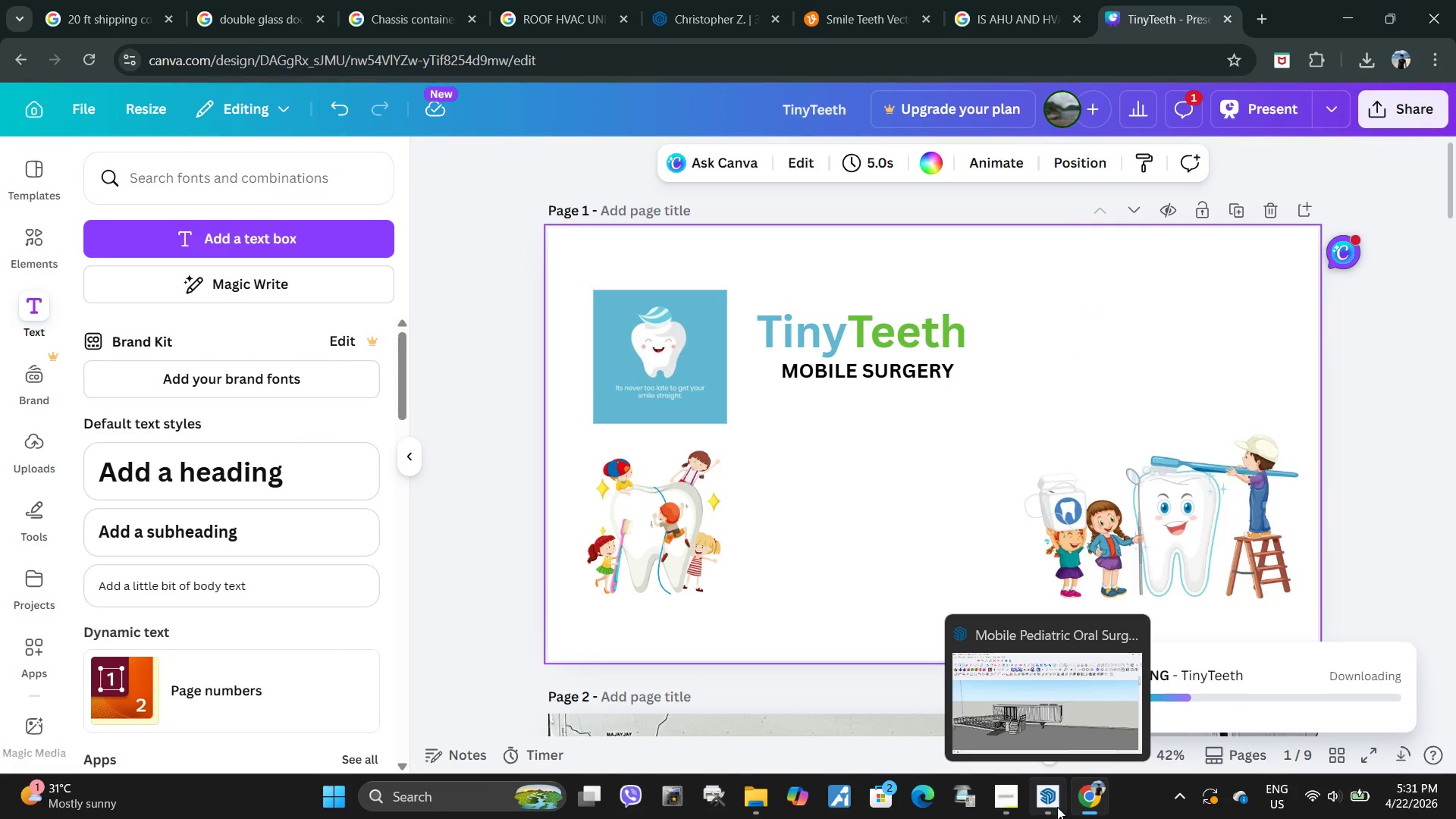 
left_click([1057, 807])
 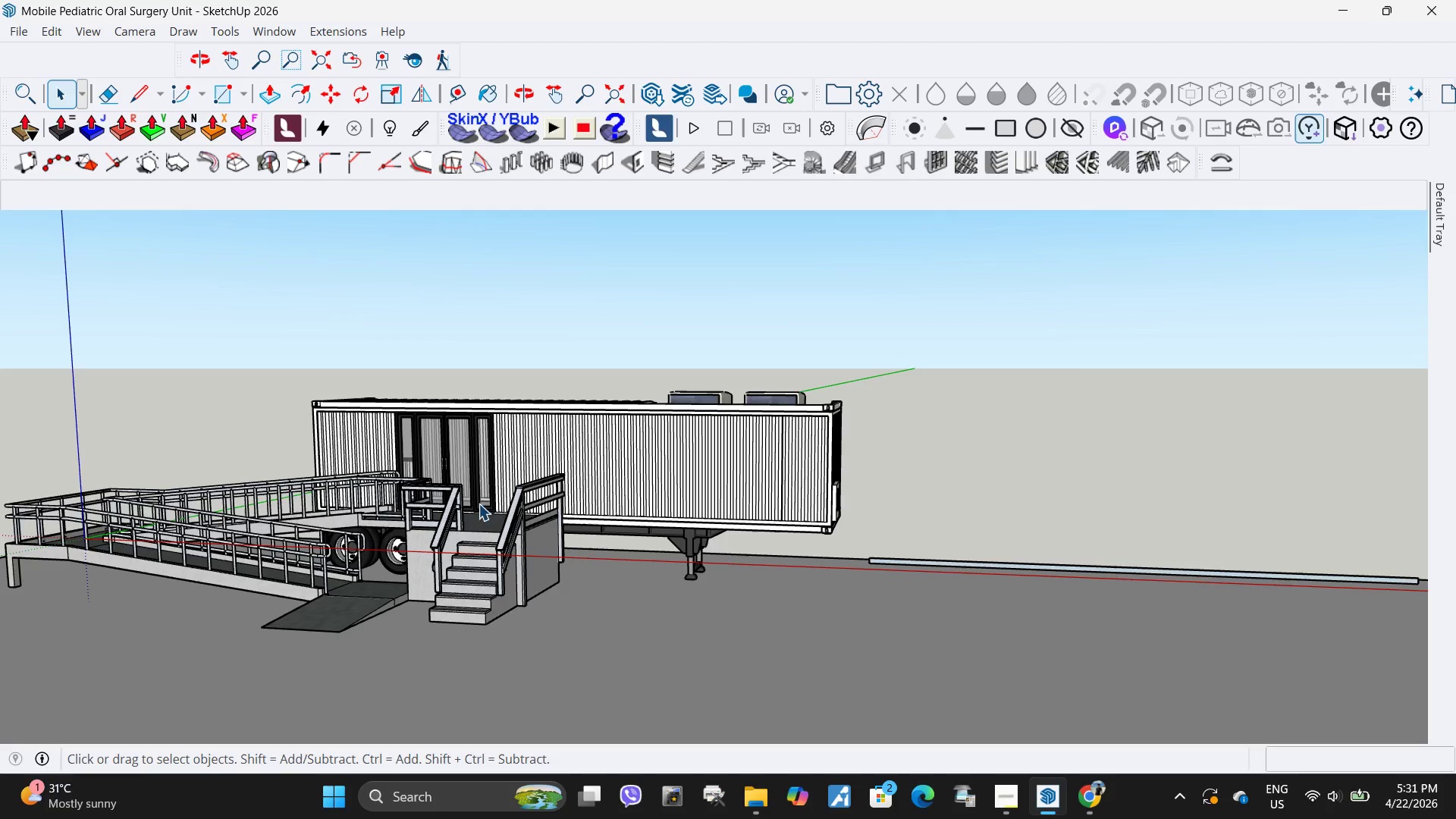 
scroll: coordinate [507, 491], scroll_direction: up, amount: 4.0
 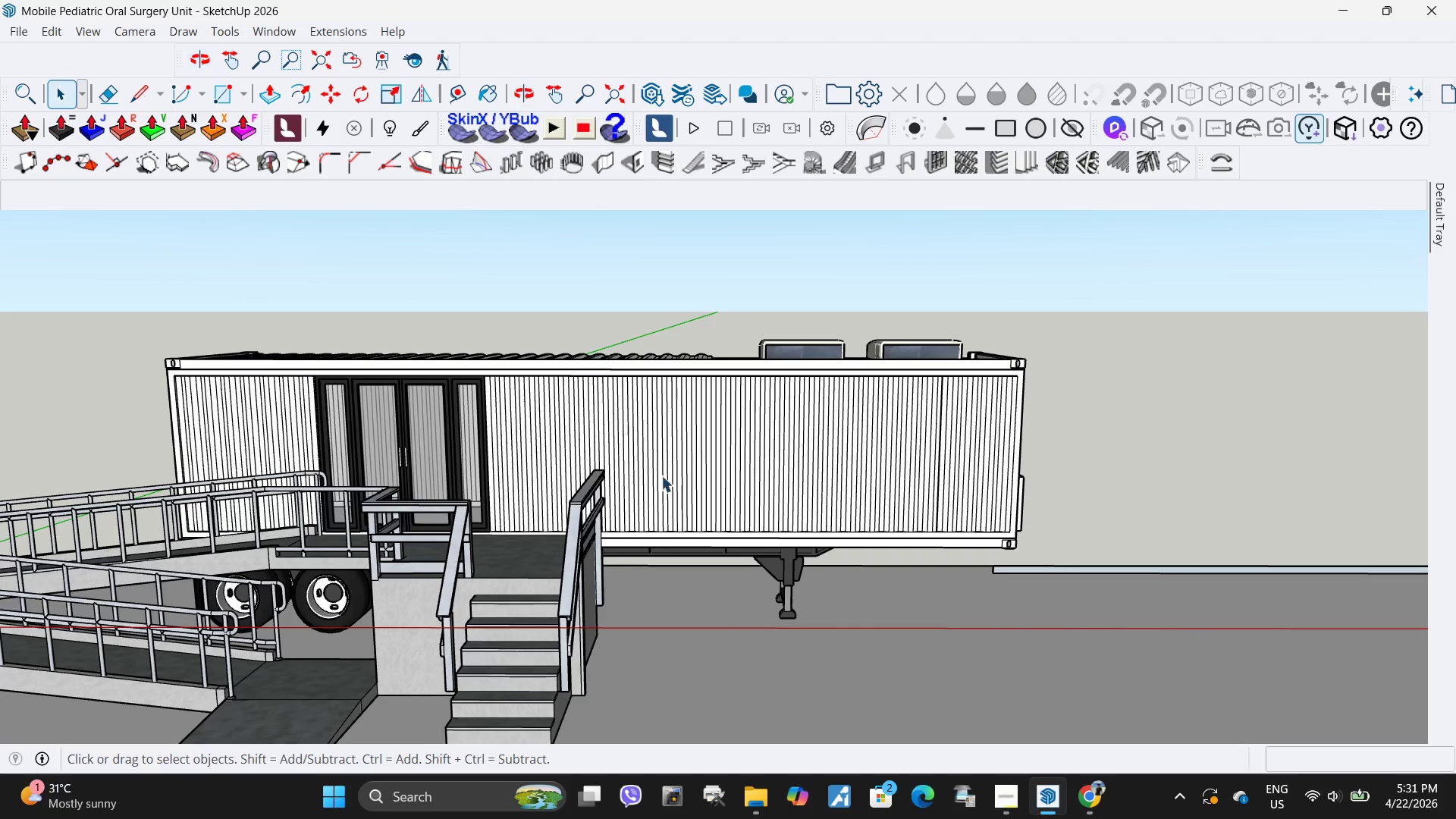 
key(Space)
 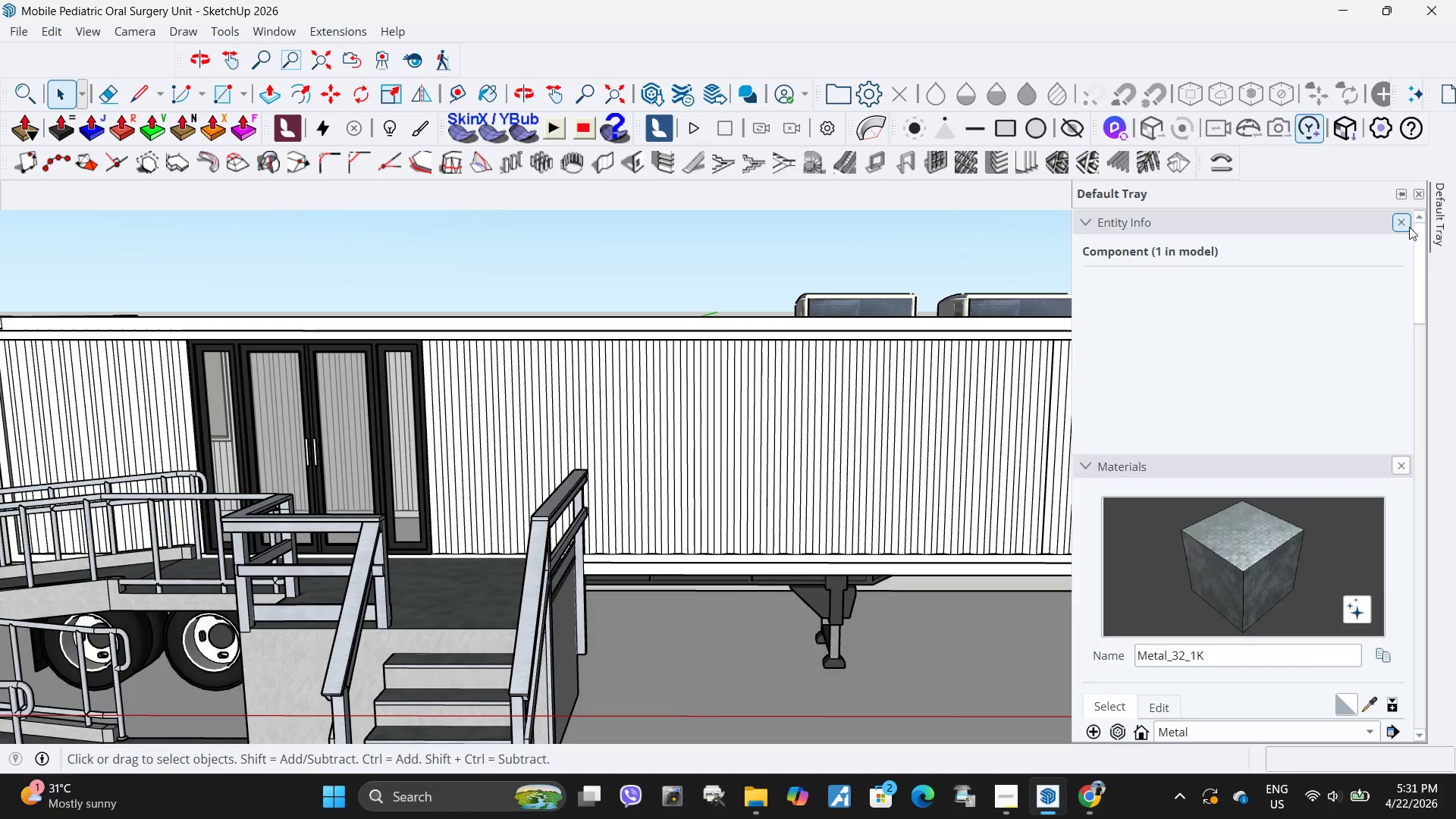 
scroll: coordinate [649, 471], scroll_direction: up, amount: 3.0
 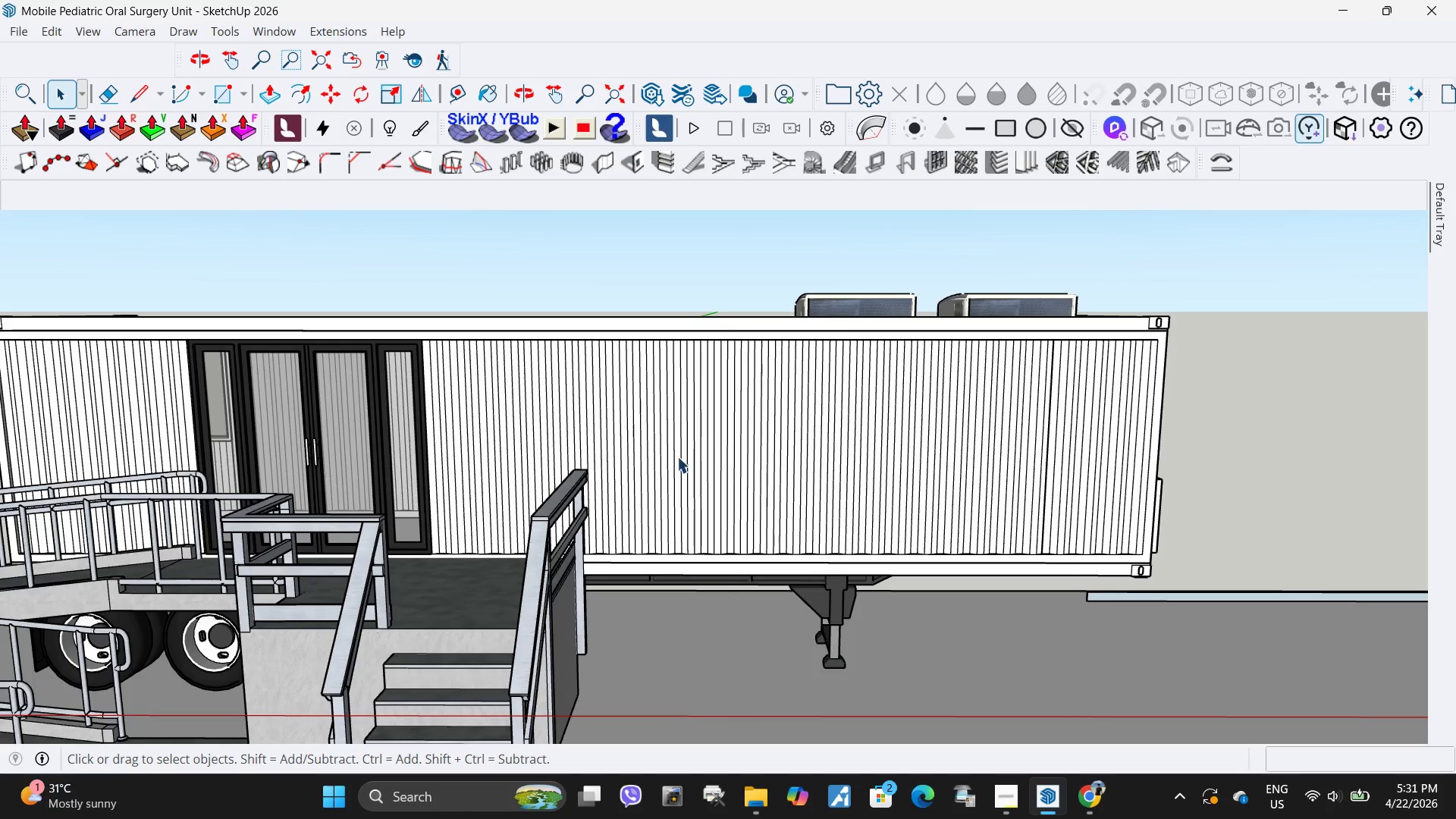 
scroll: coordinate [1247, 485], scroll_direction: down, amount: 4.0
 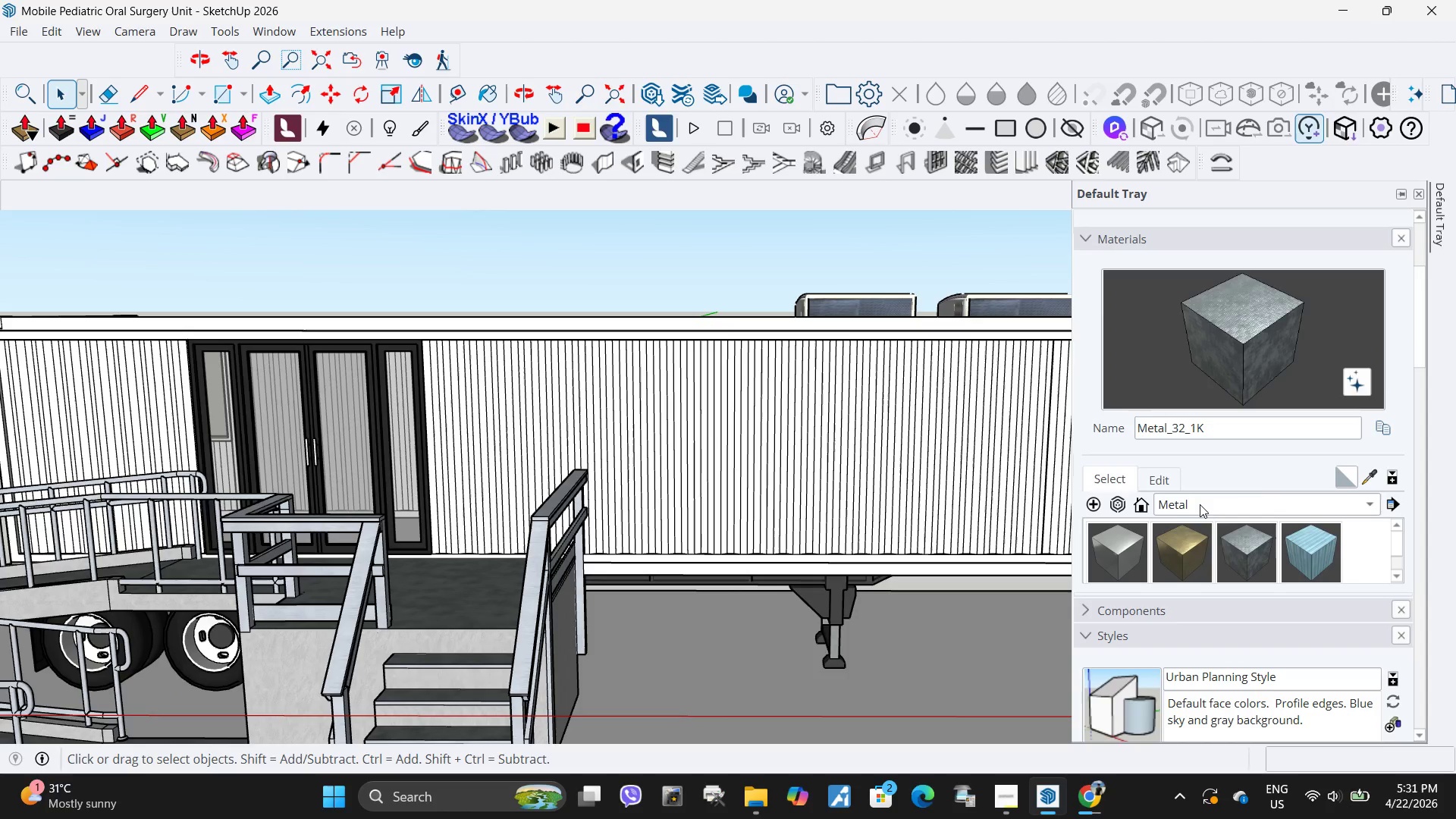 
left_click([1200, 504])
 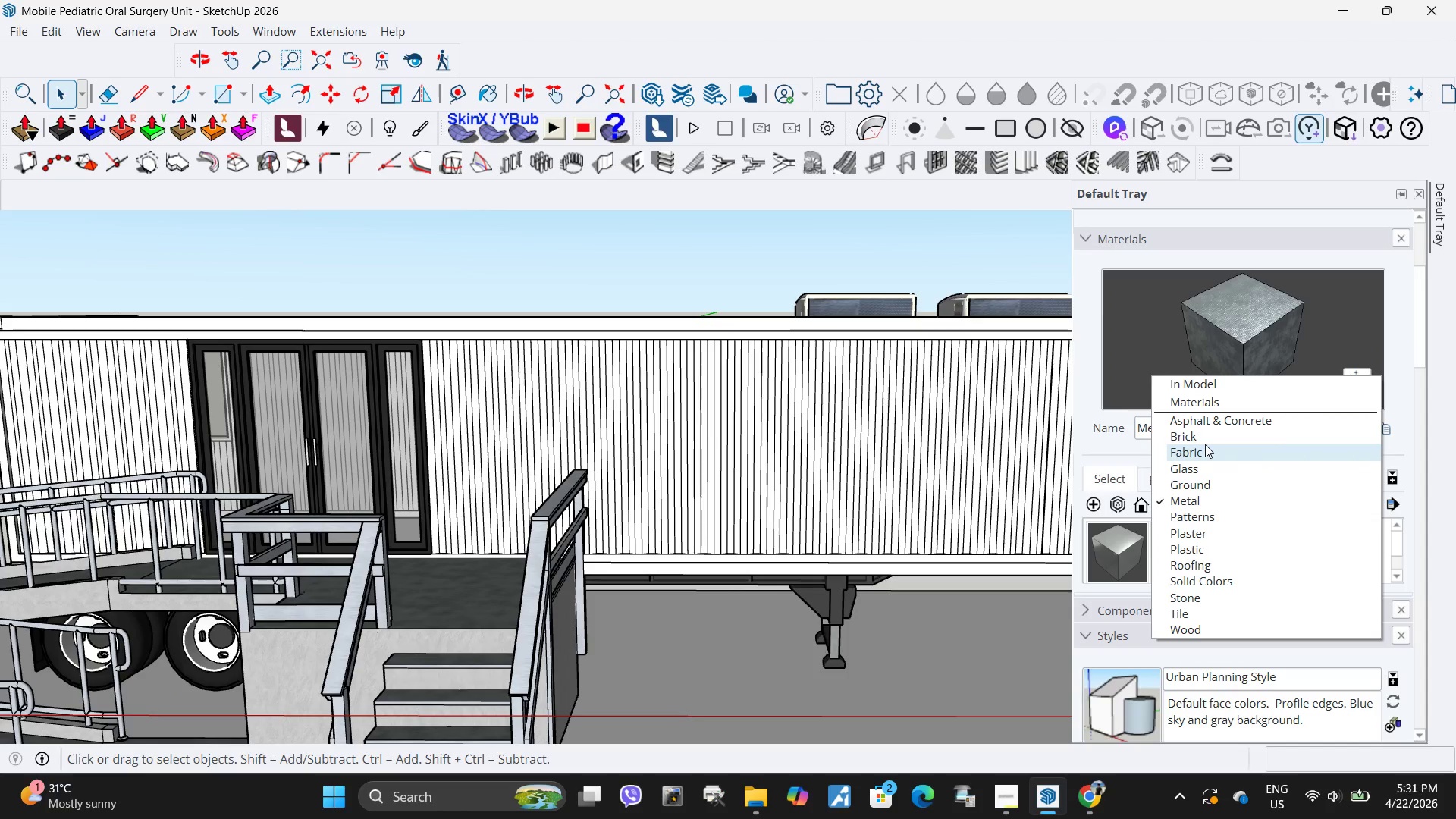 
left_click([1207, 583])
 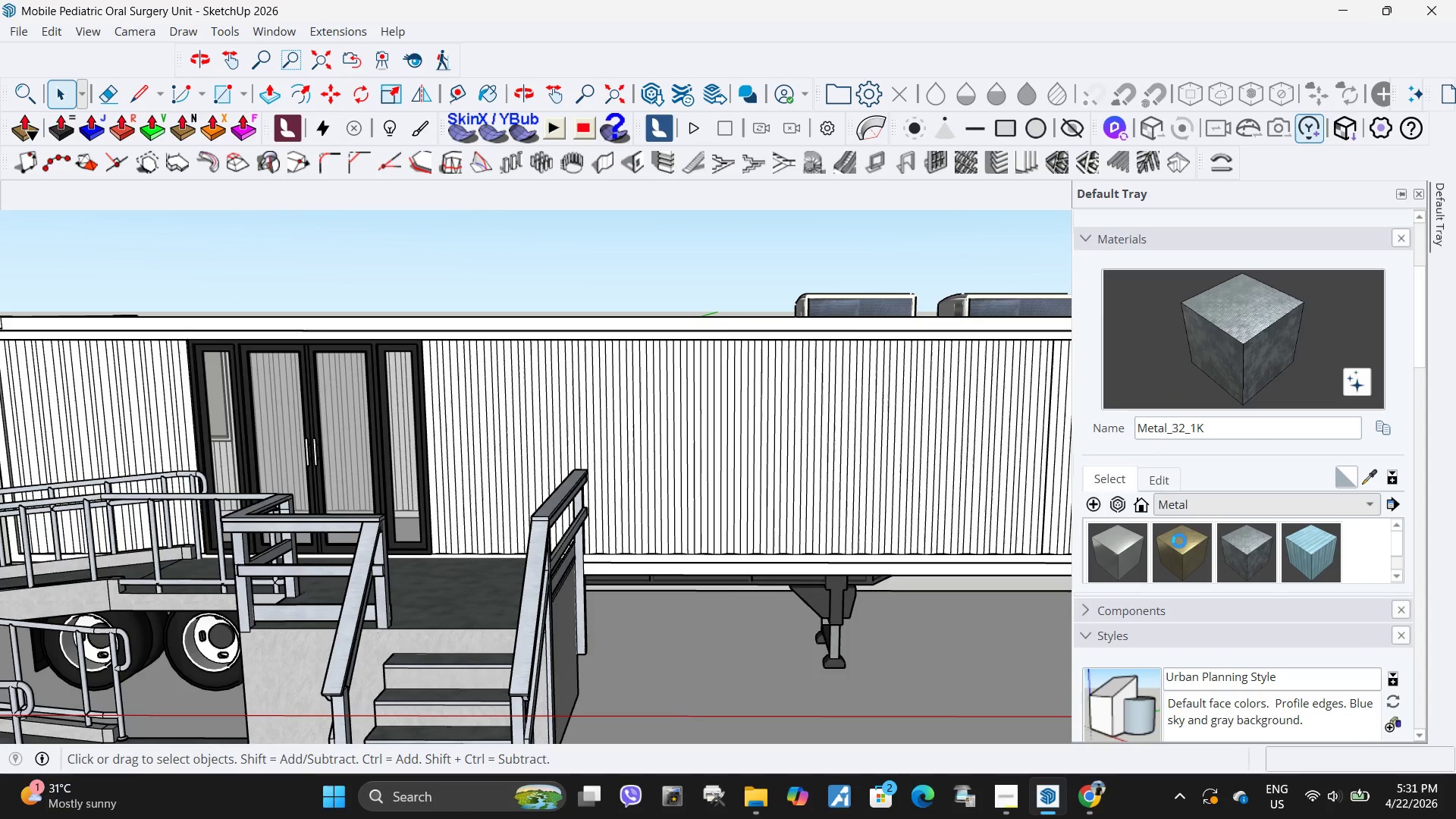 
key(Space)
 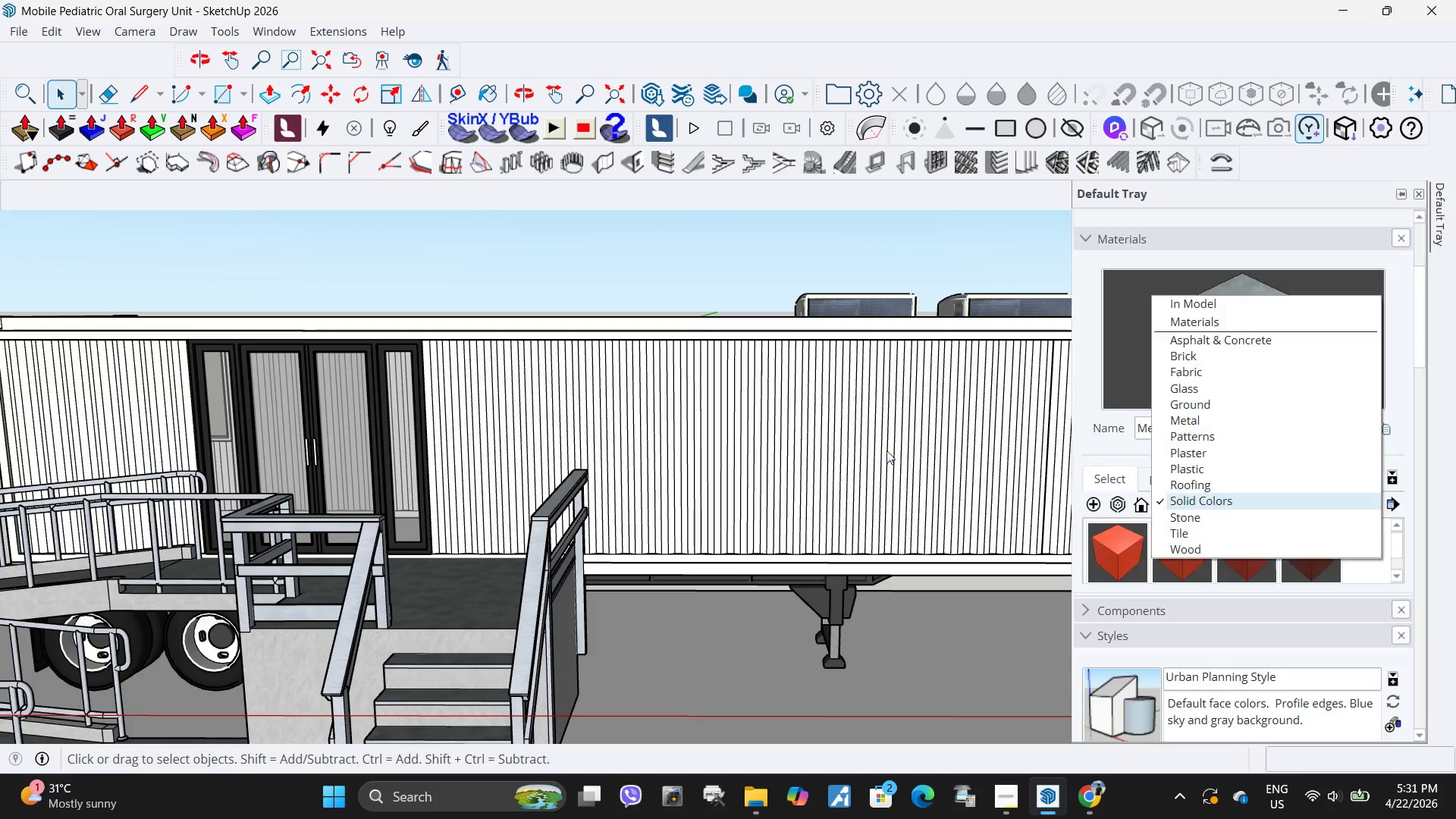 
scroll: coordinate [1179, 541], scroll_direction: down, amount: 4.0
 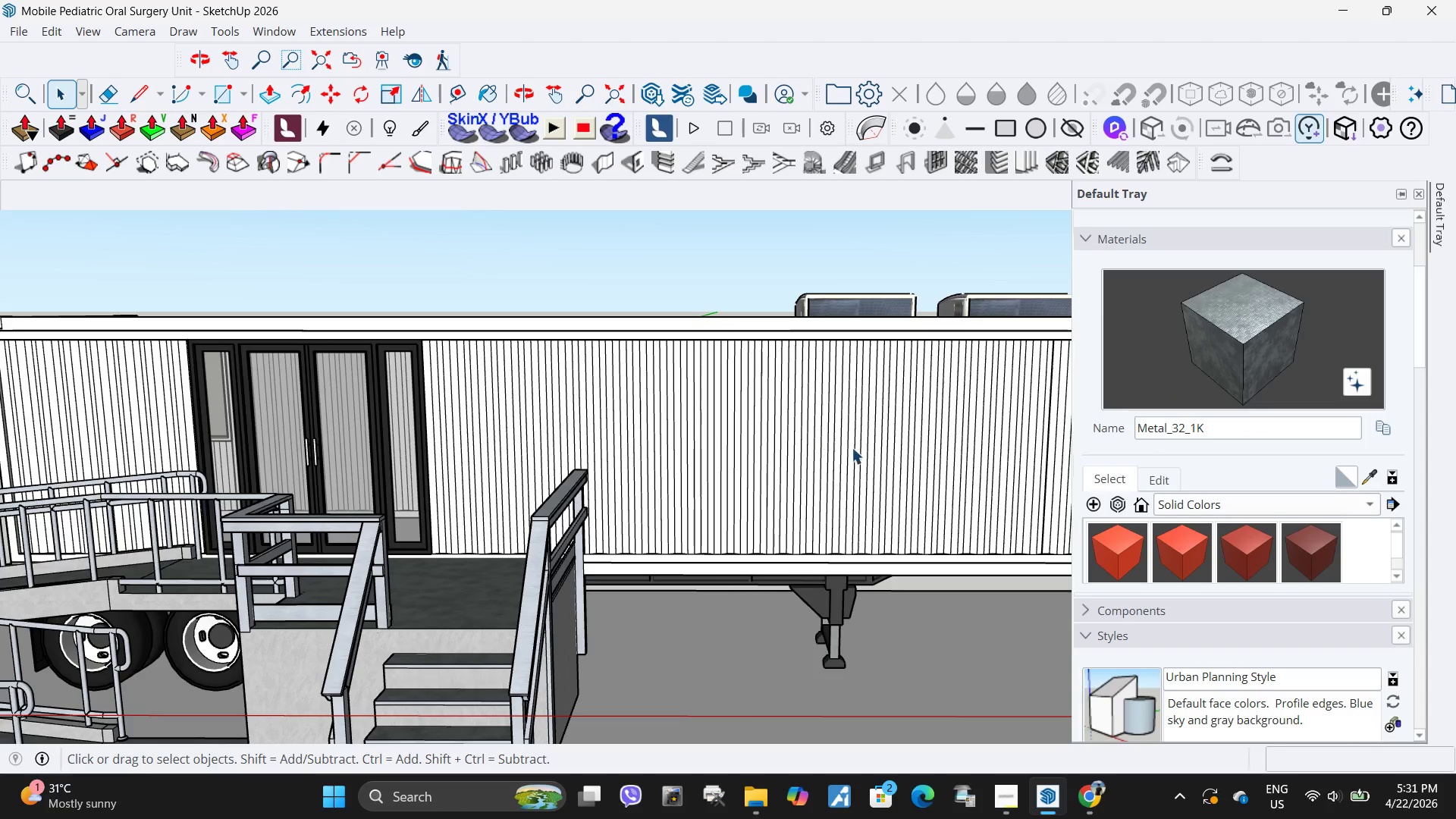 
left_click([886, 450])
 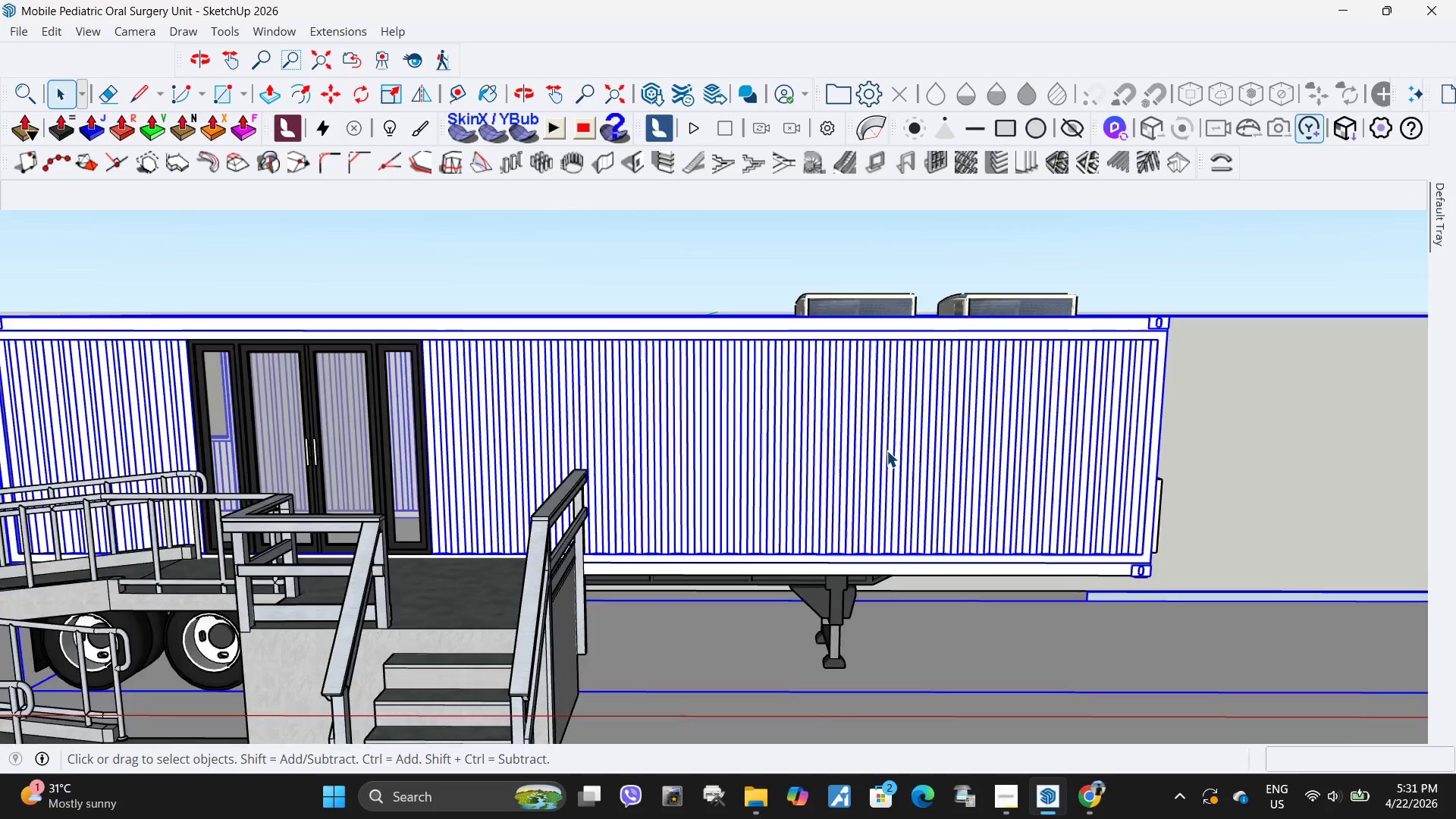 
double_click([886, 450])
 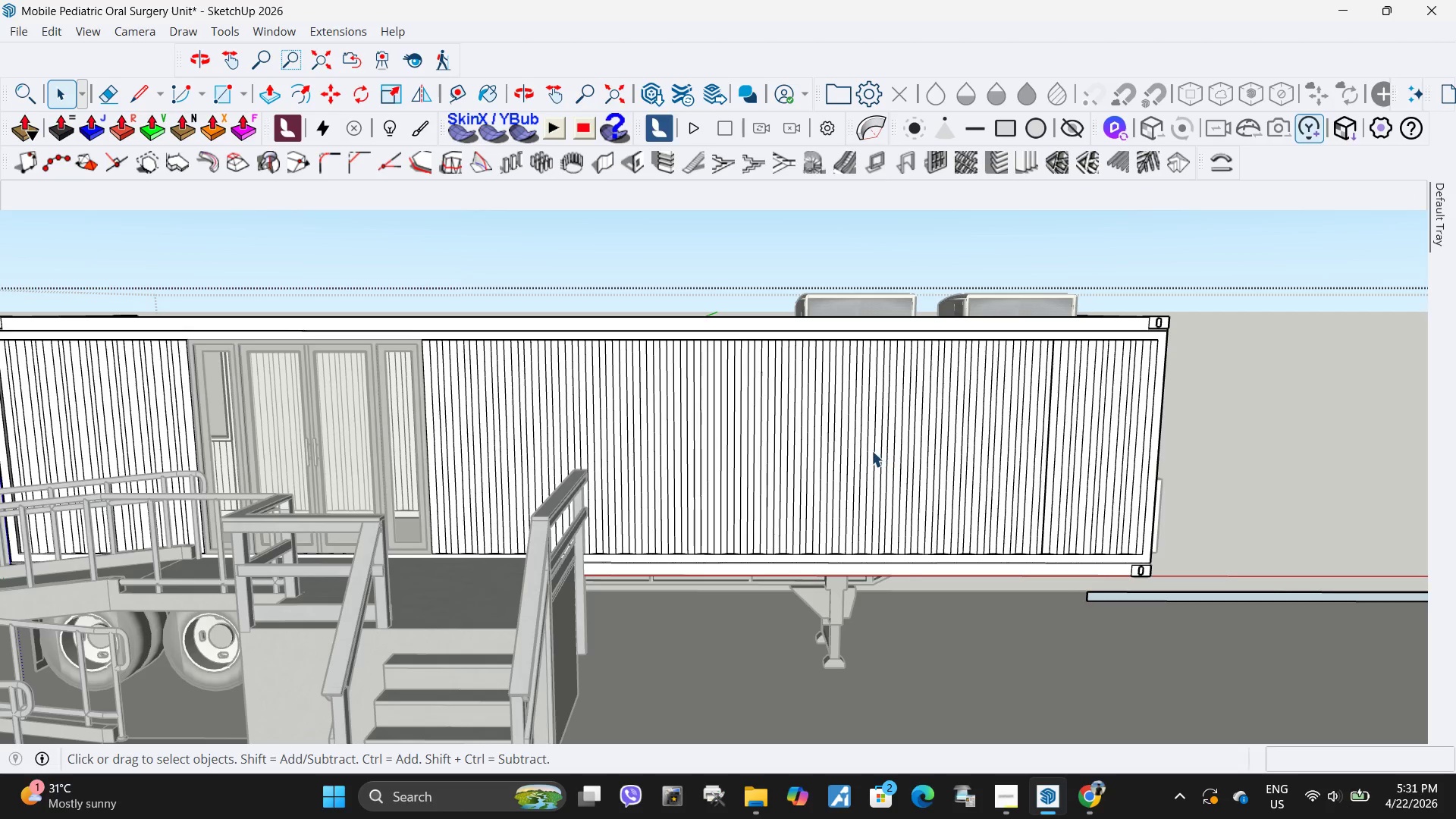 
triple_click([871, 450])
 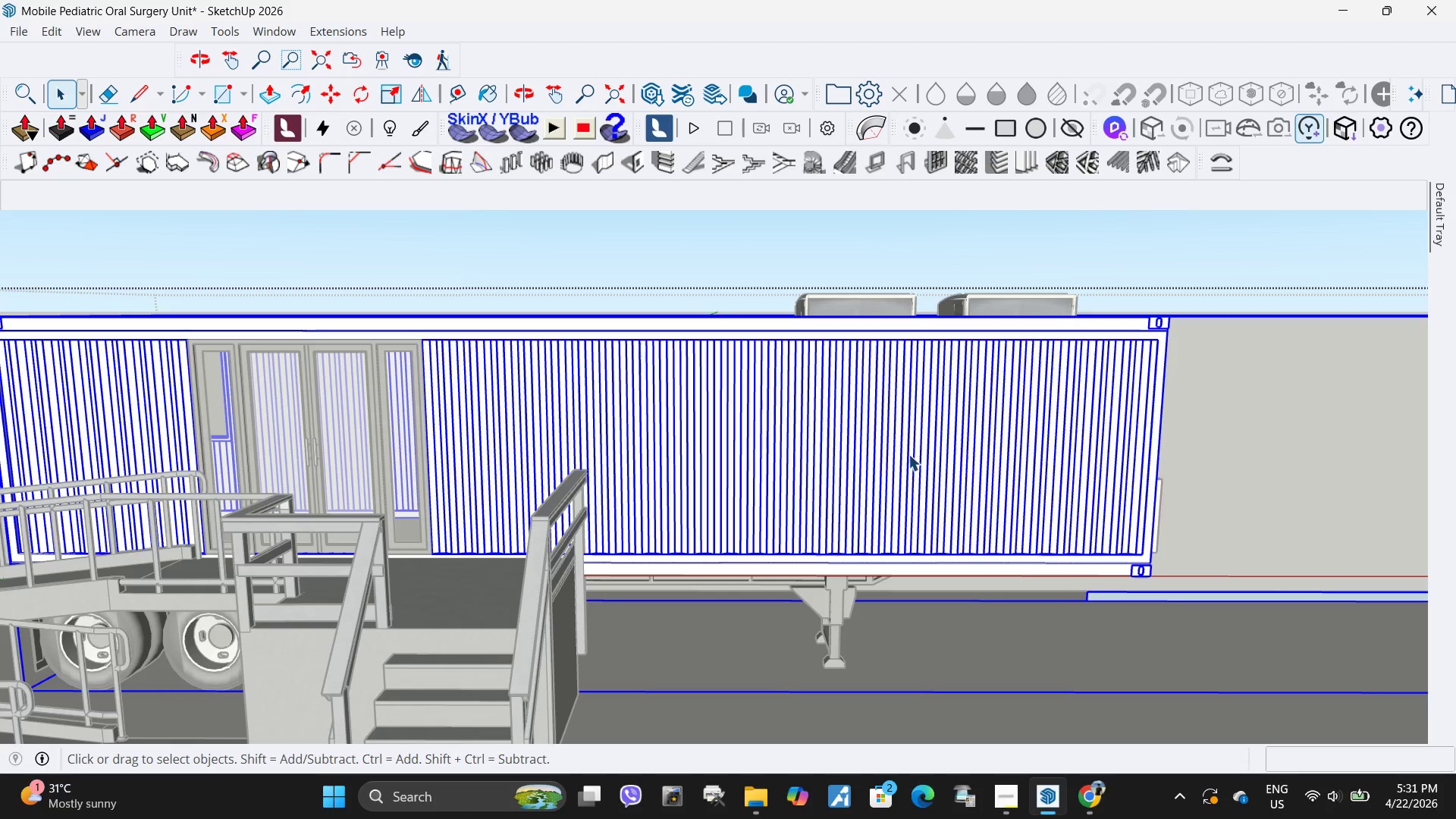 
double_click([908, 454])
 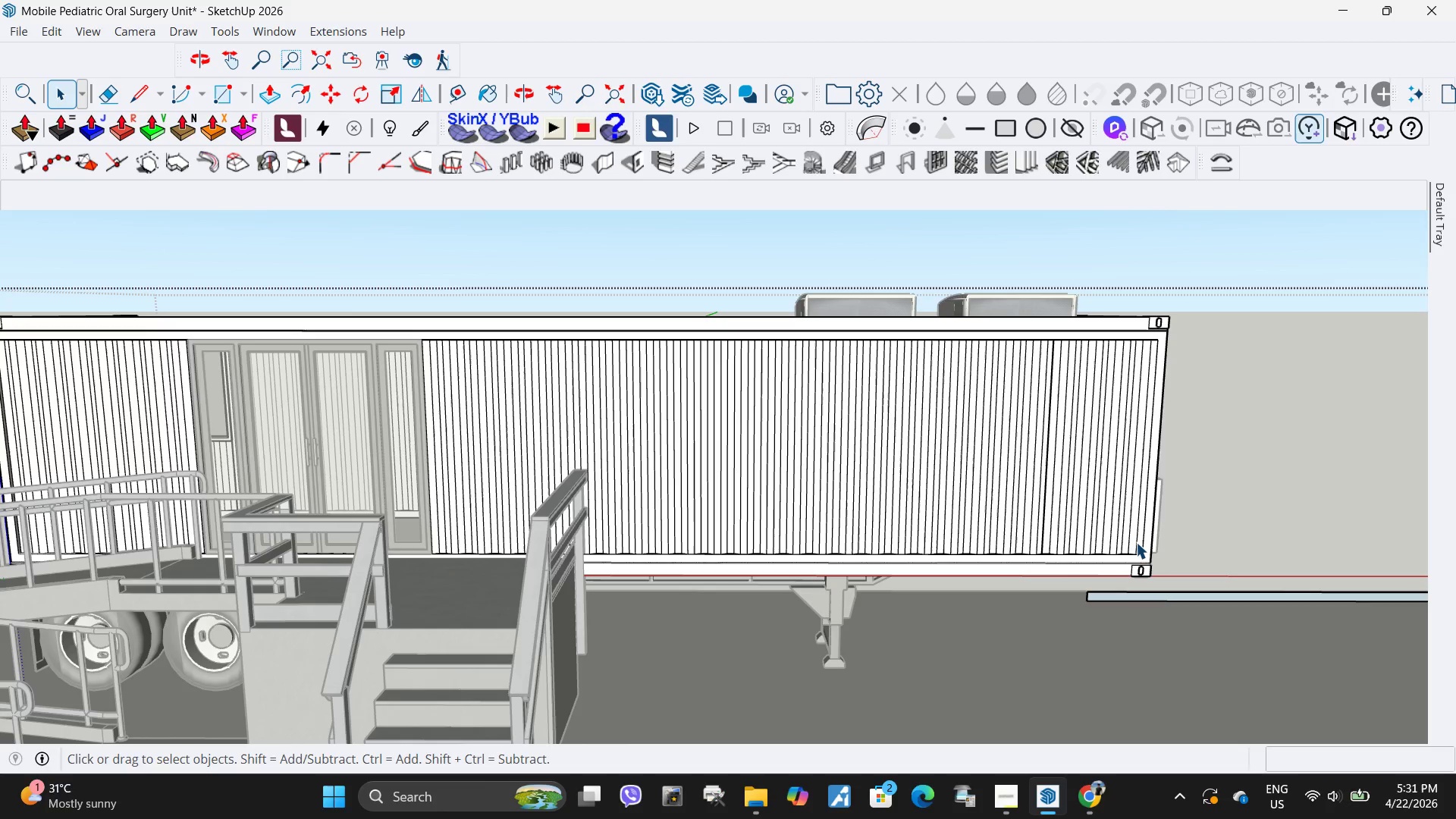 
left_click_drag(start_coordinate=[1136, 542], to_coordinate=[594, 420])
 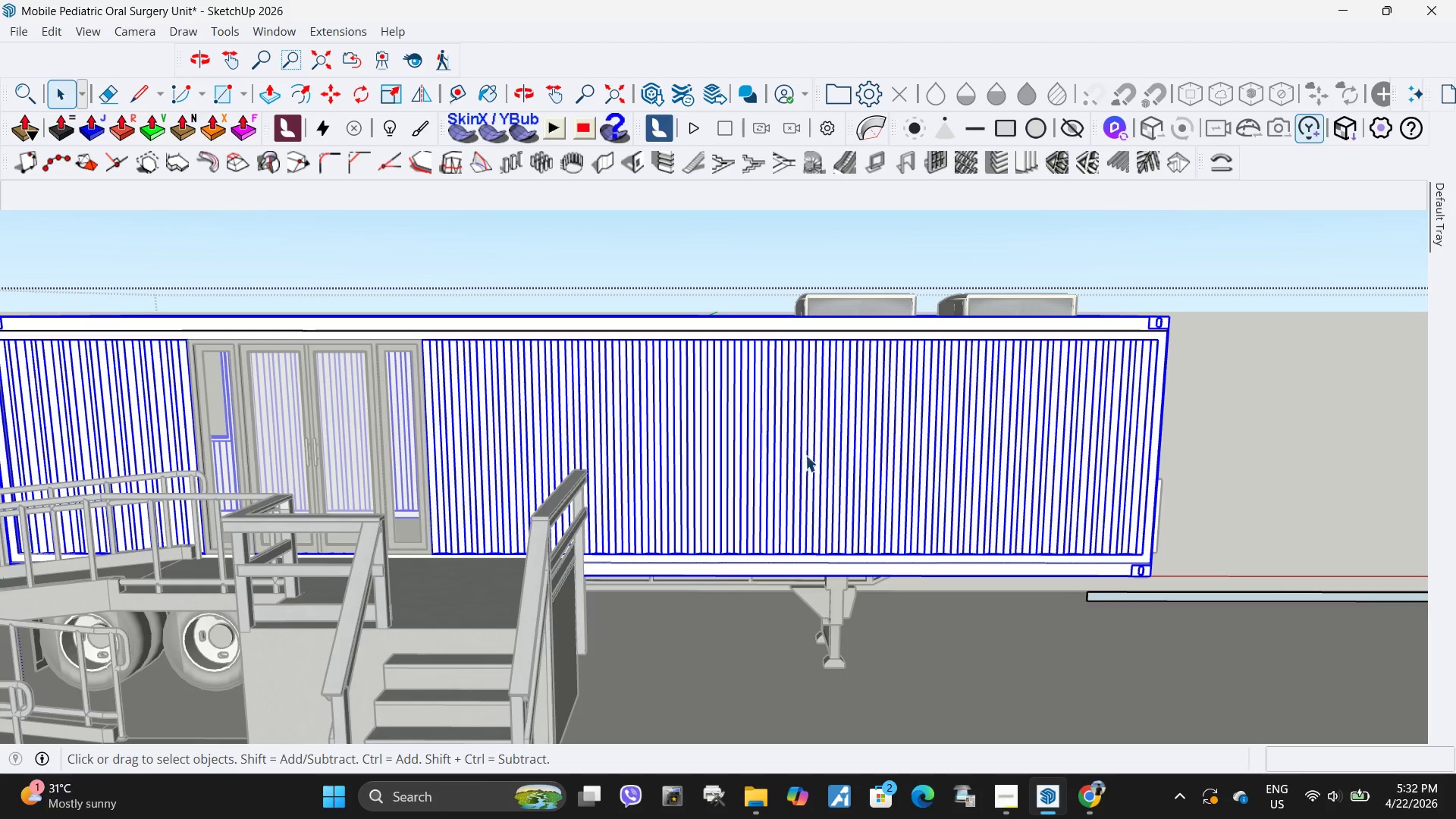 
double_click([833, 456])
 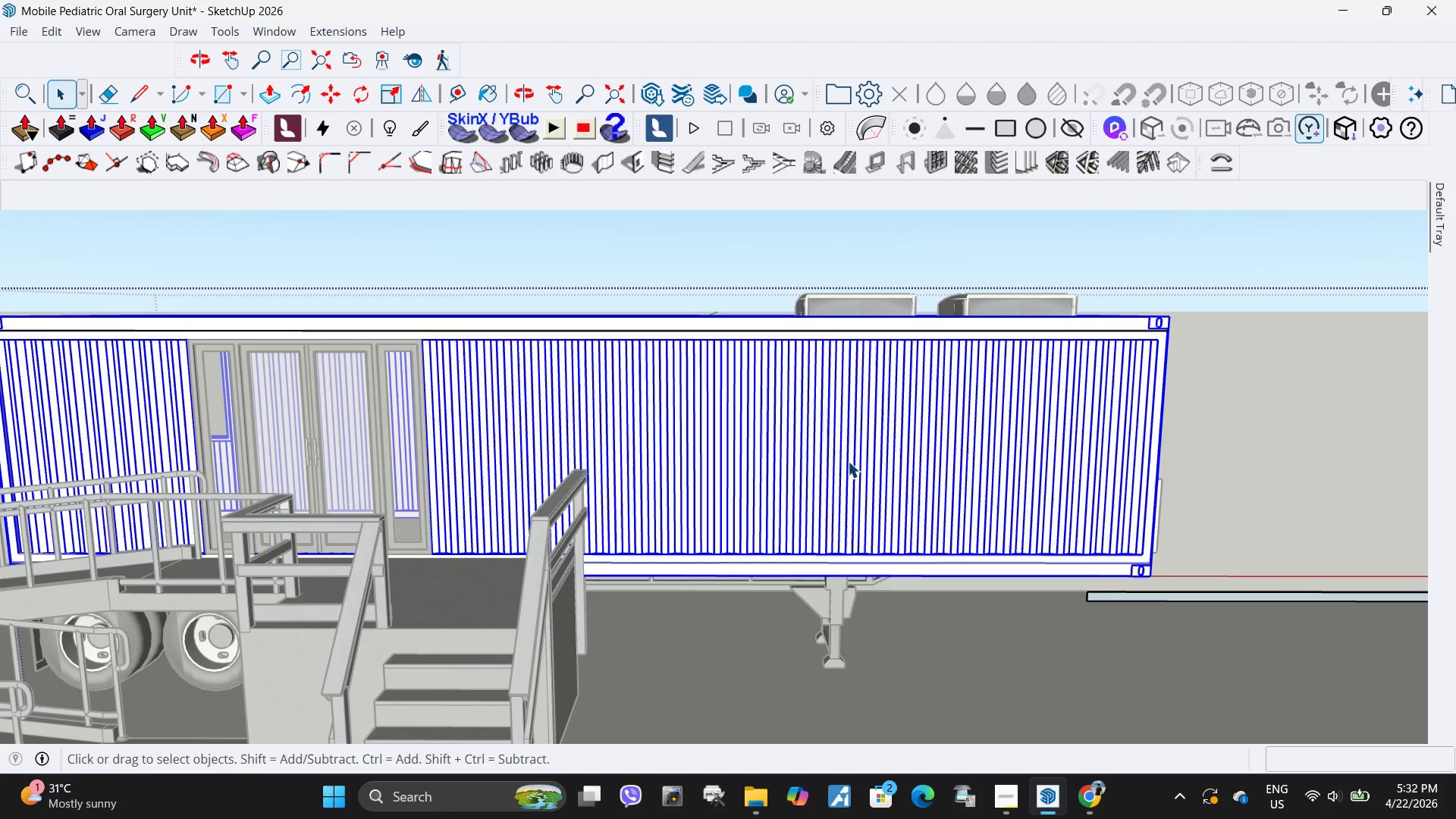 
left_click_drag(start_coordinate=[848, 461], to_coordinate=[852, 464])
 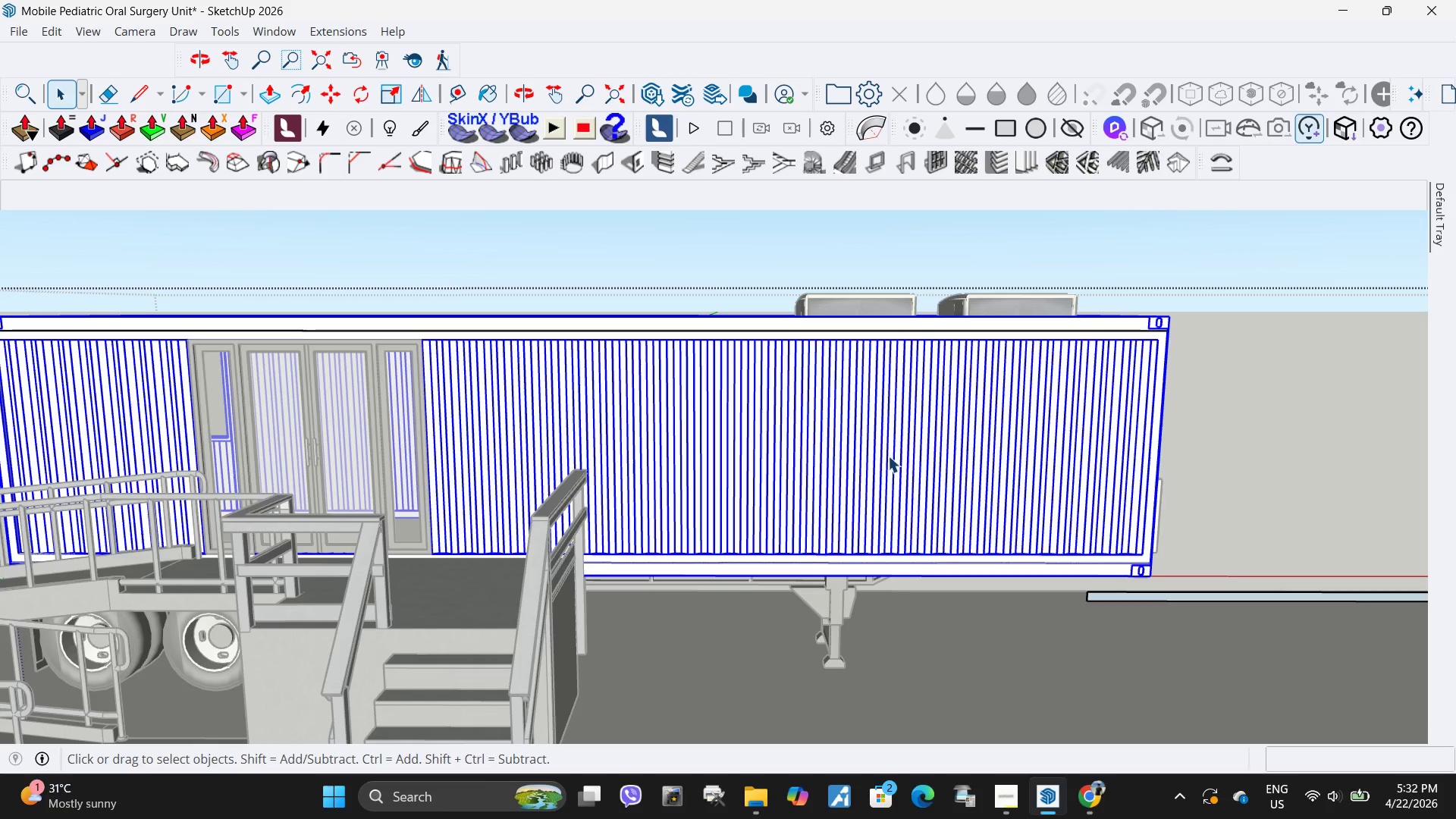 
left_click([890, 463])
 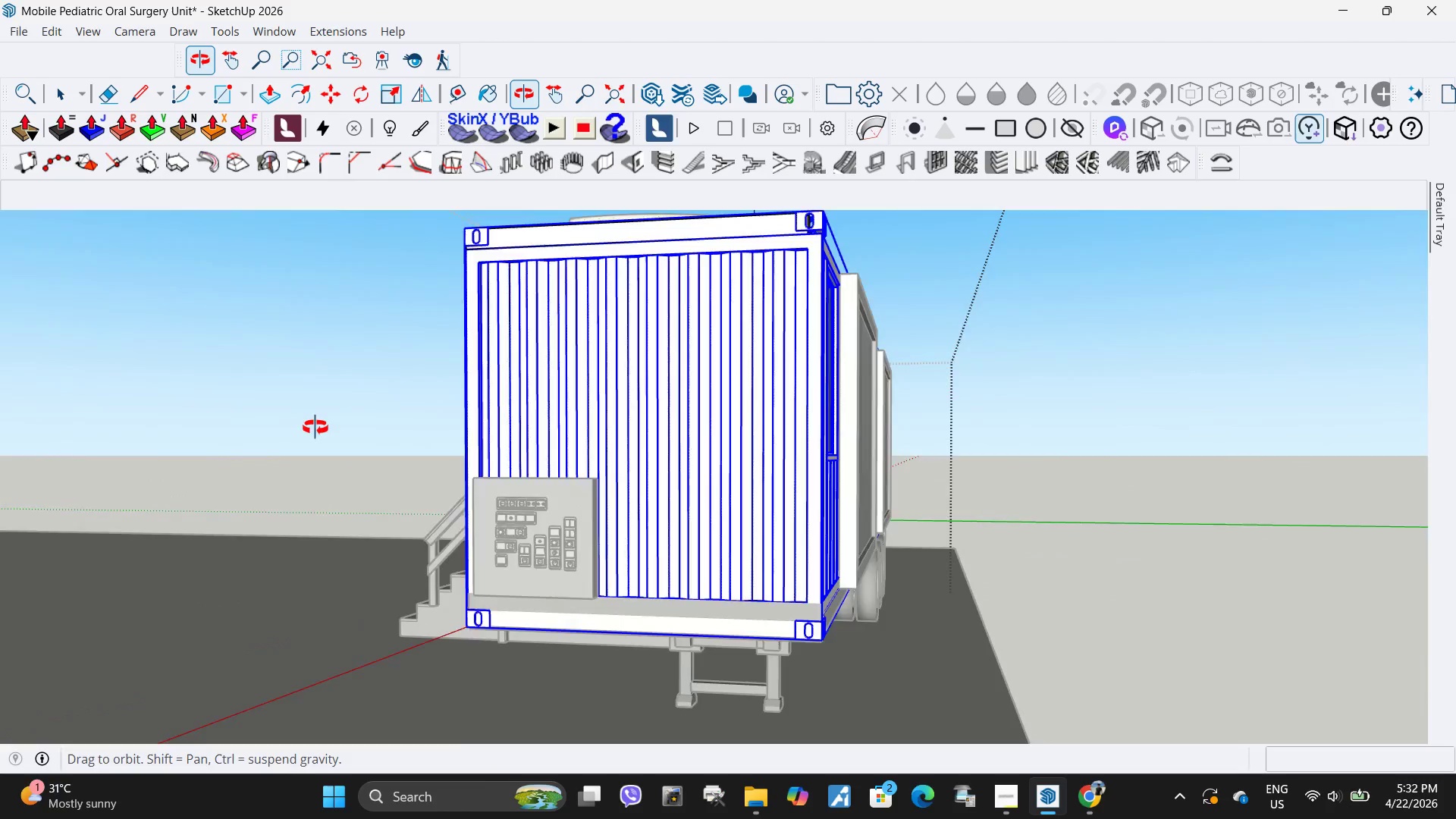 
double_click([723, 504])
 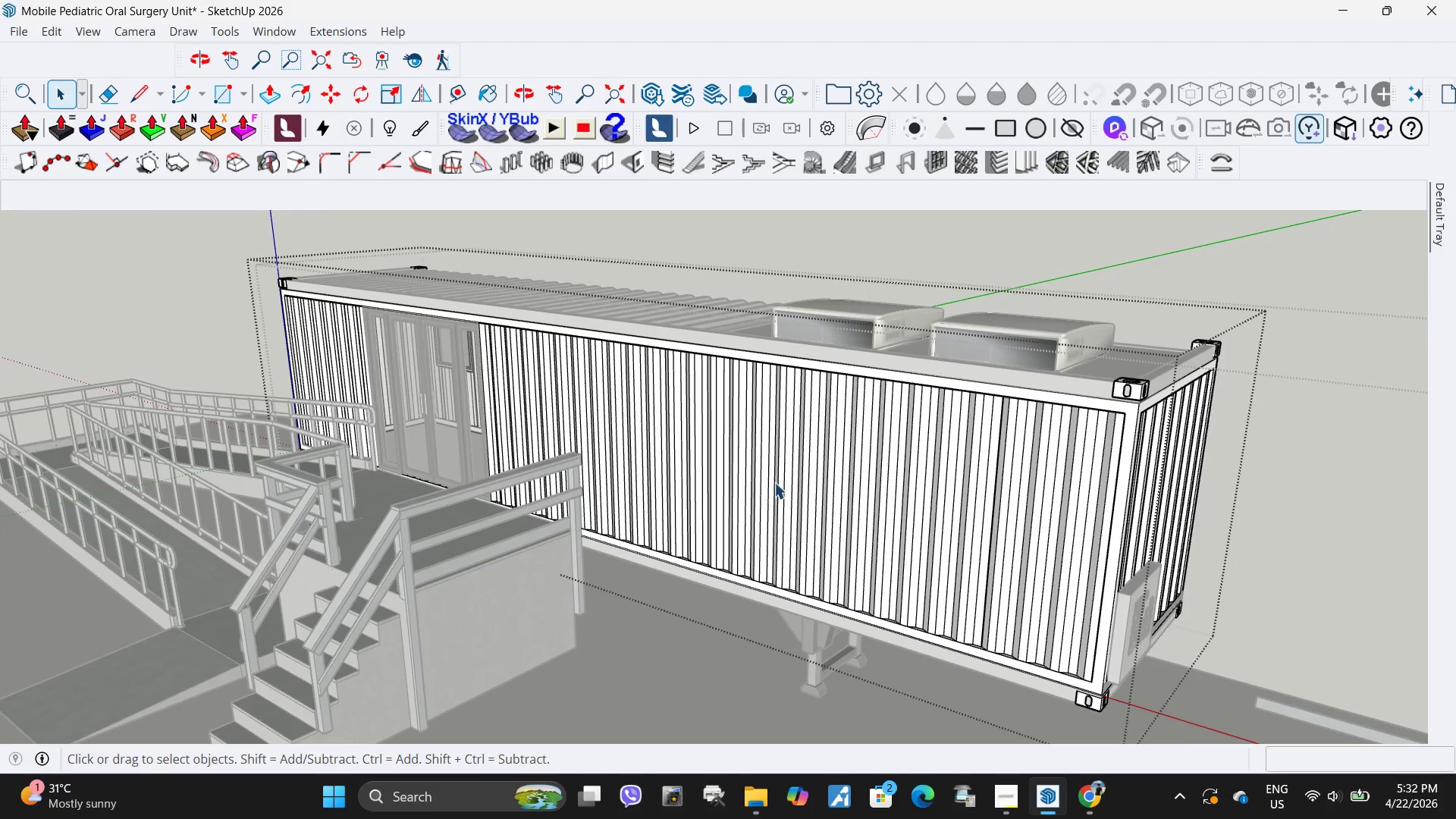 
triple_click([775, 482])
 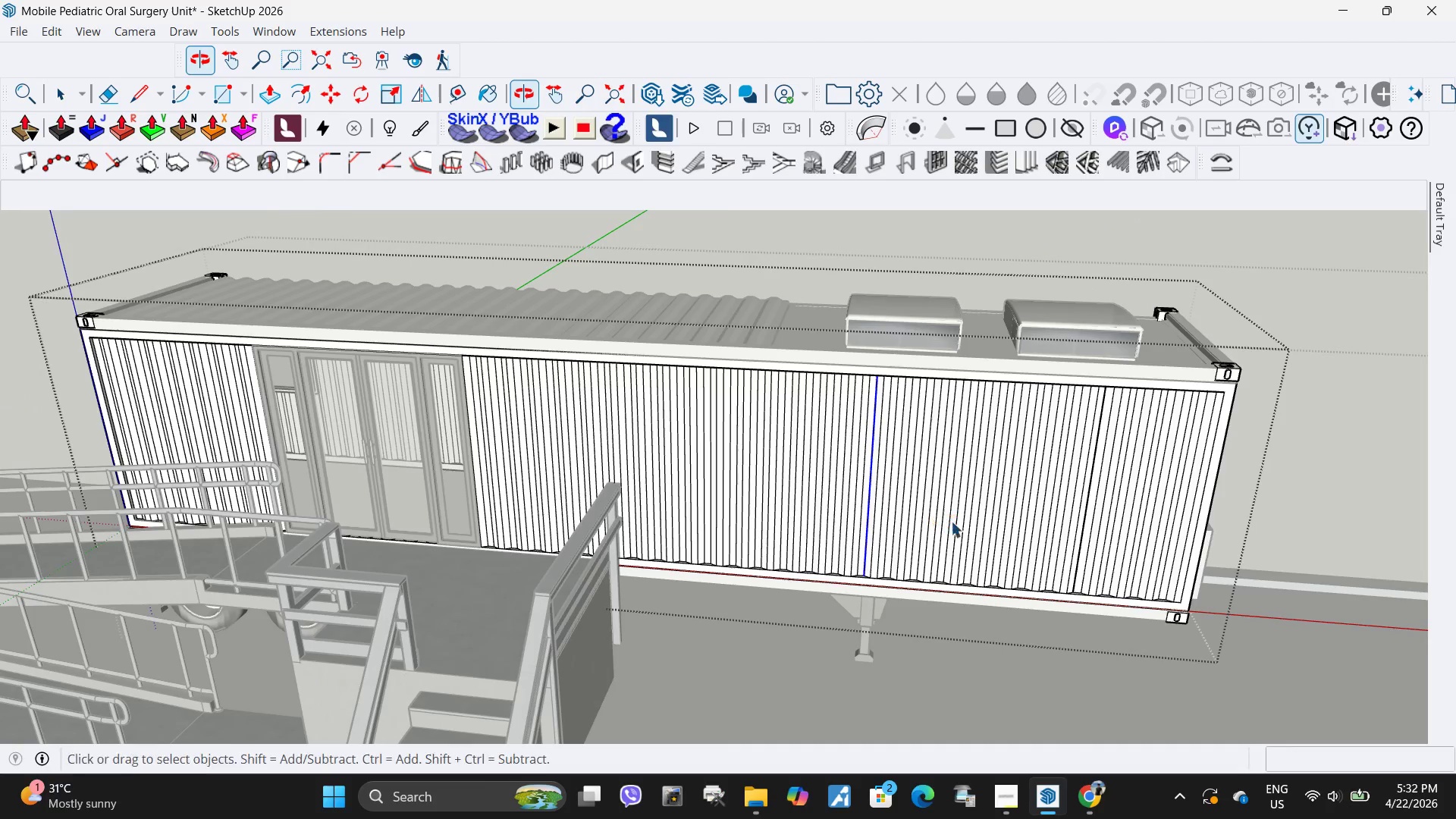 
scroll: coordinate [1188, 592], scroll_direction: up, amount: 5.0
 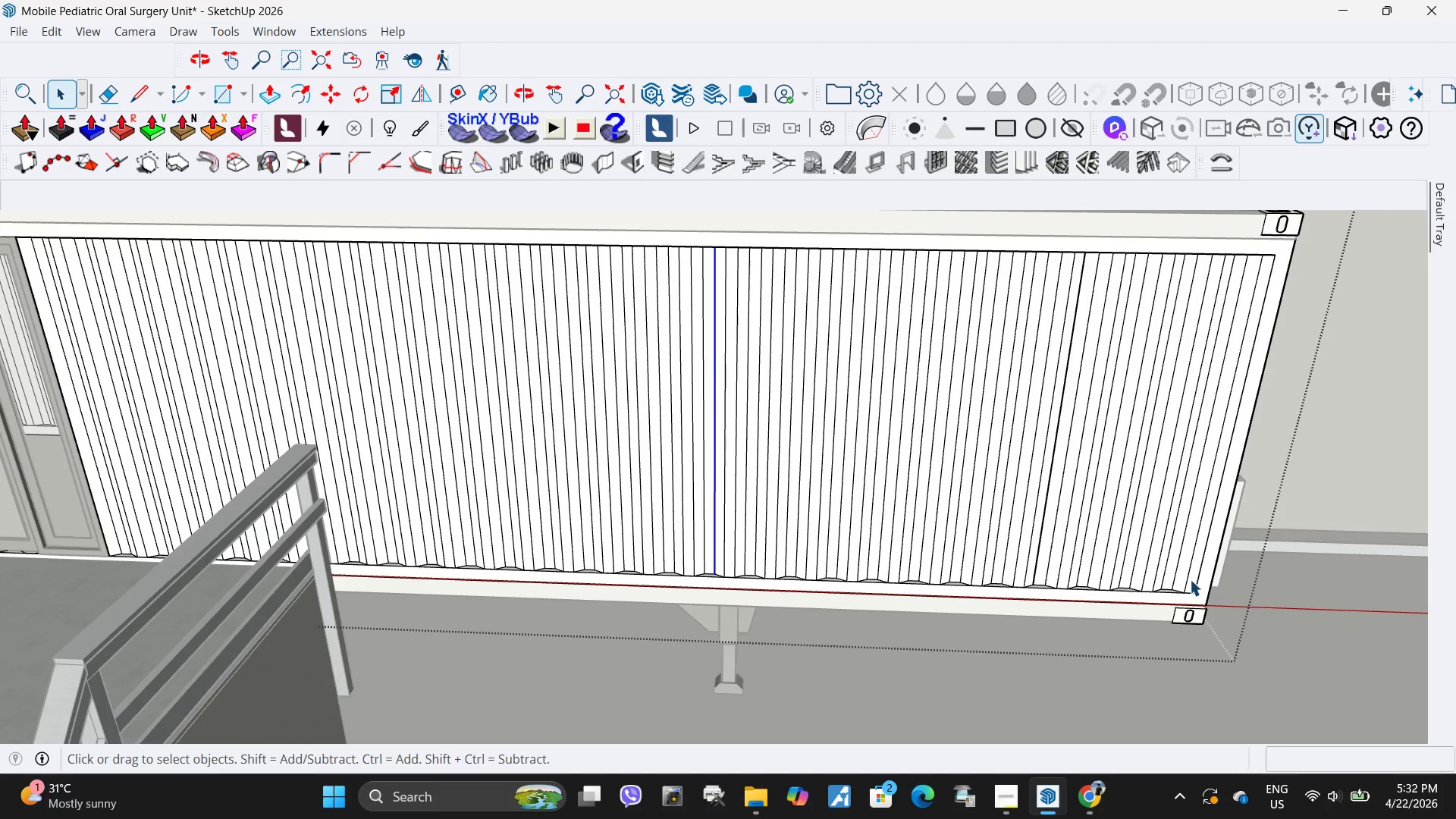 
left_click_drag(start_coordinate=[1190, 579], to_coordinate=[985, 438])
 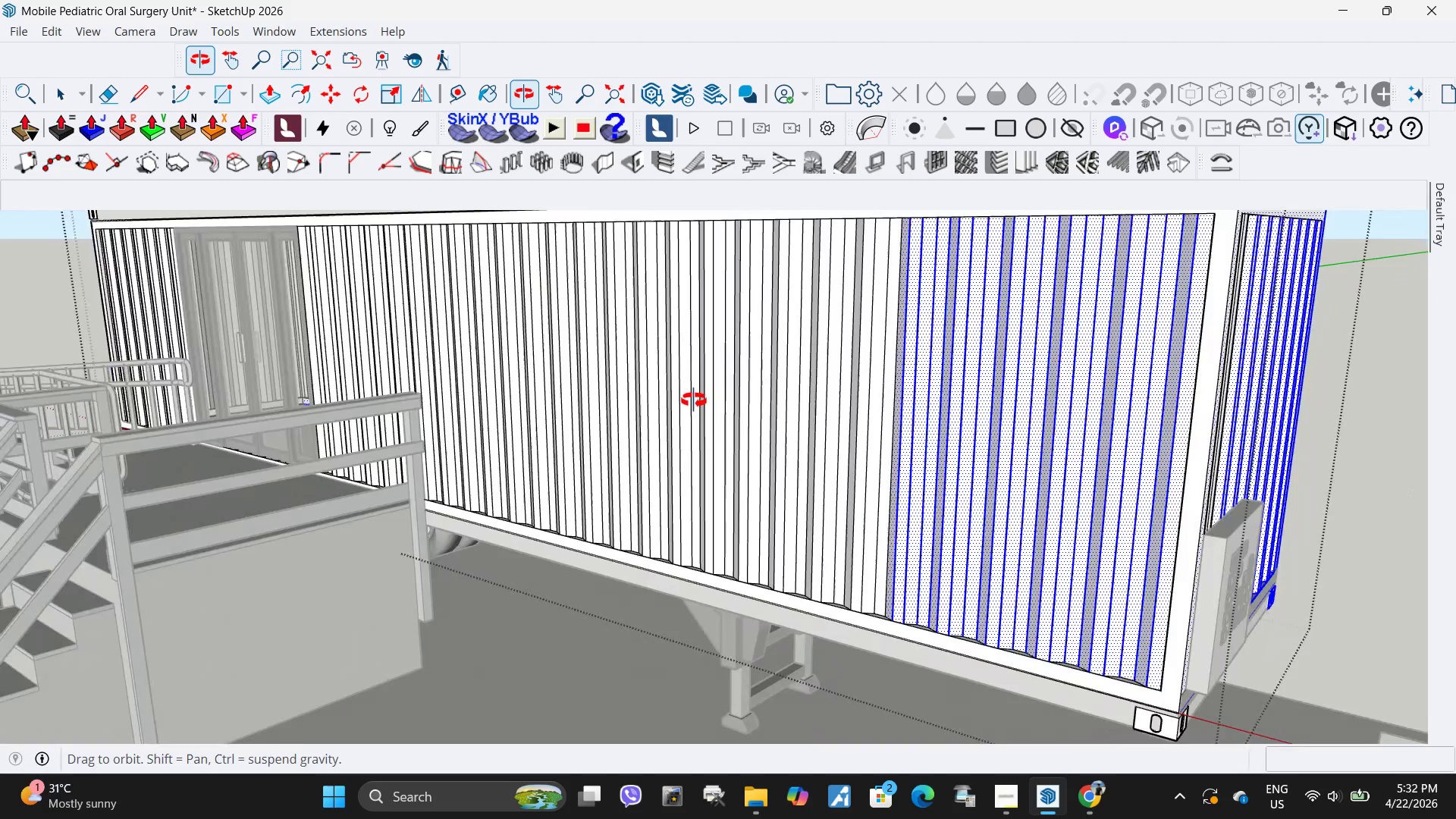 
left_click([866, 660])
 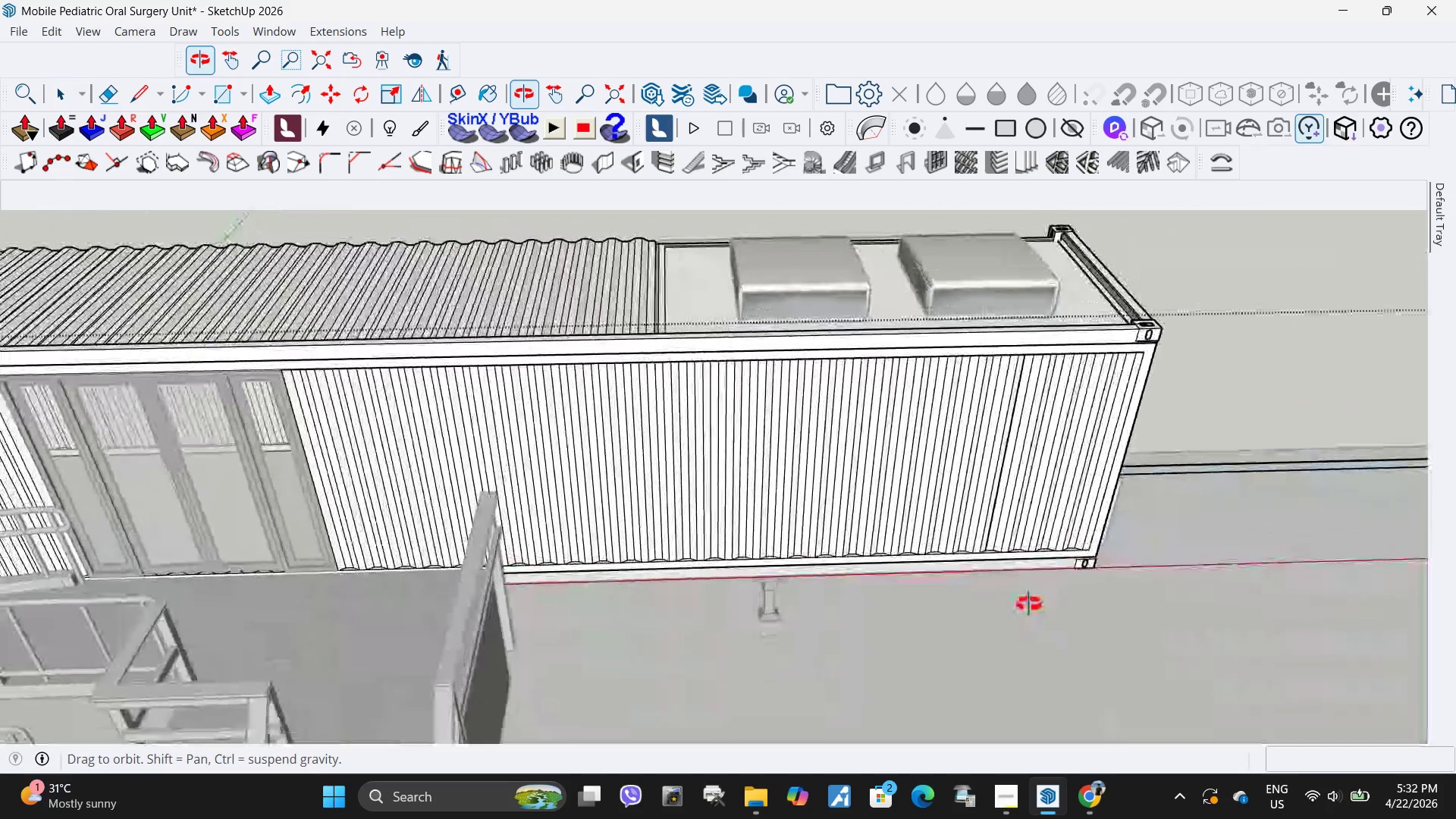 
scroll: coordinate [815, 451], scroll_direction: down, amount: 4.0
 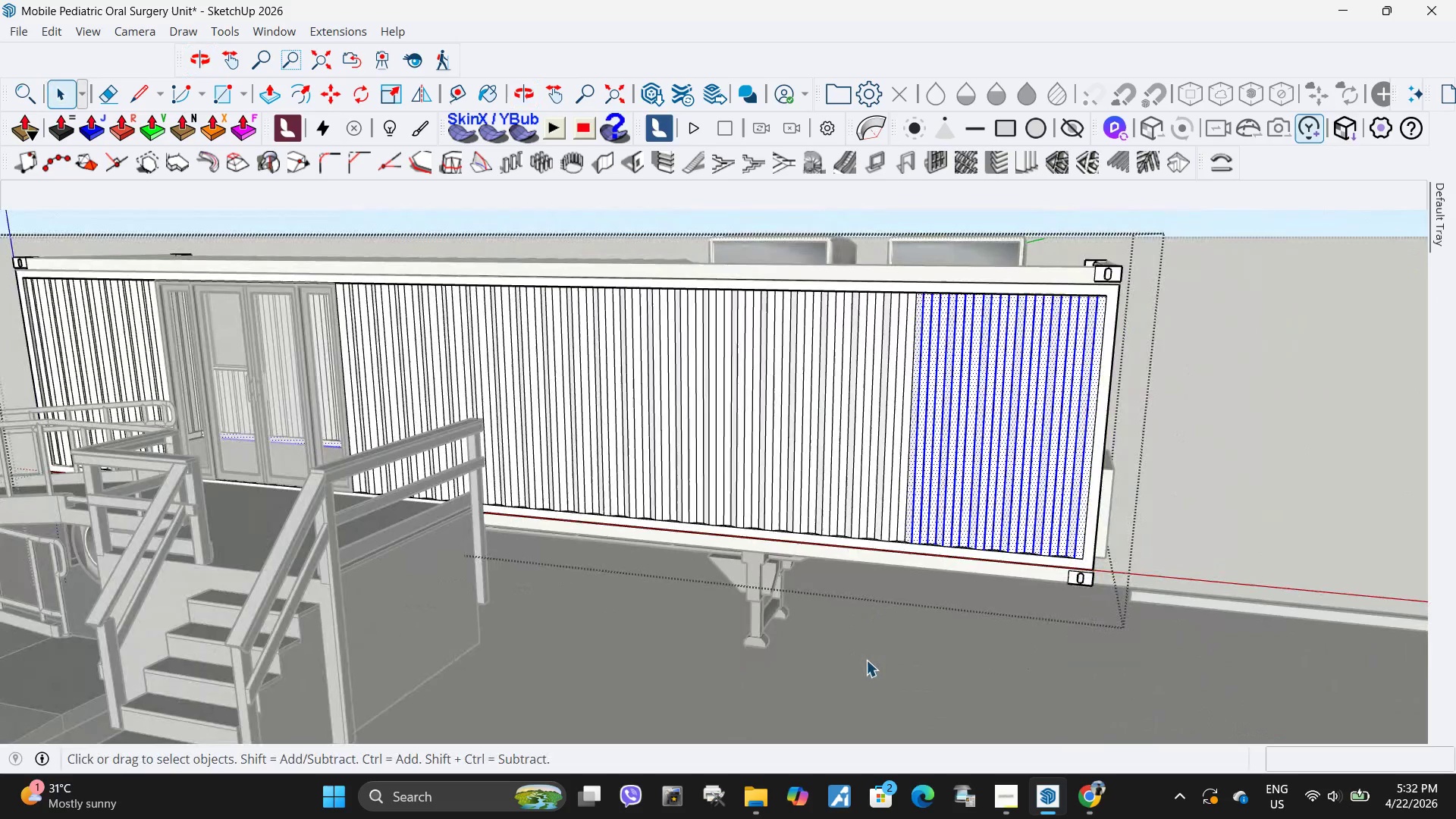 
hold_key(key=ControlLeft, duration=0.81)
left_click([213, 437])
 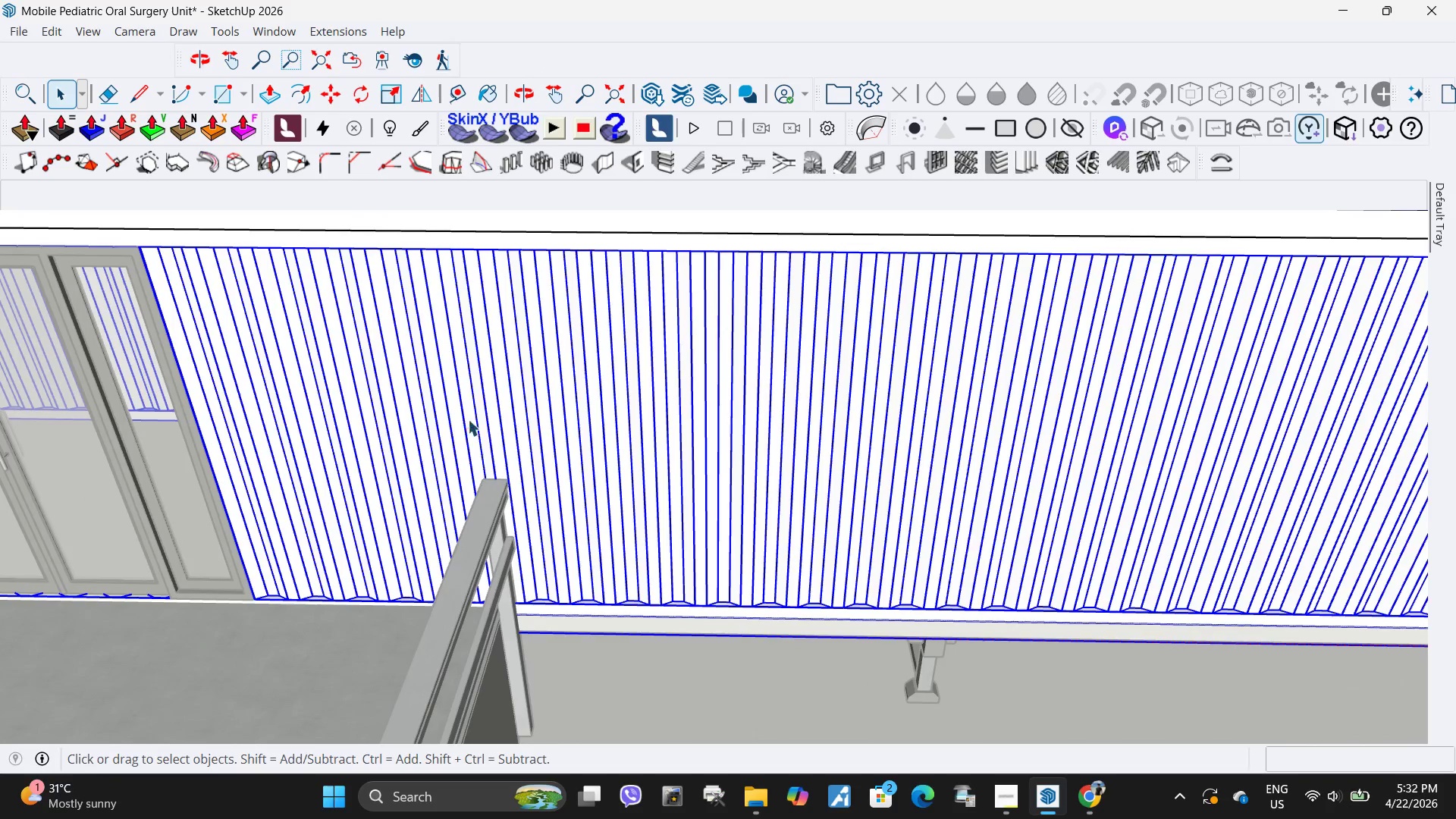 
scroll: coordinate [222, 433], scroll_direction: up, amount: 5.0
 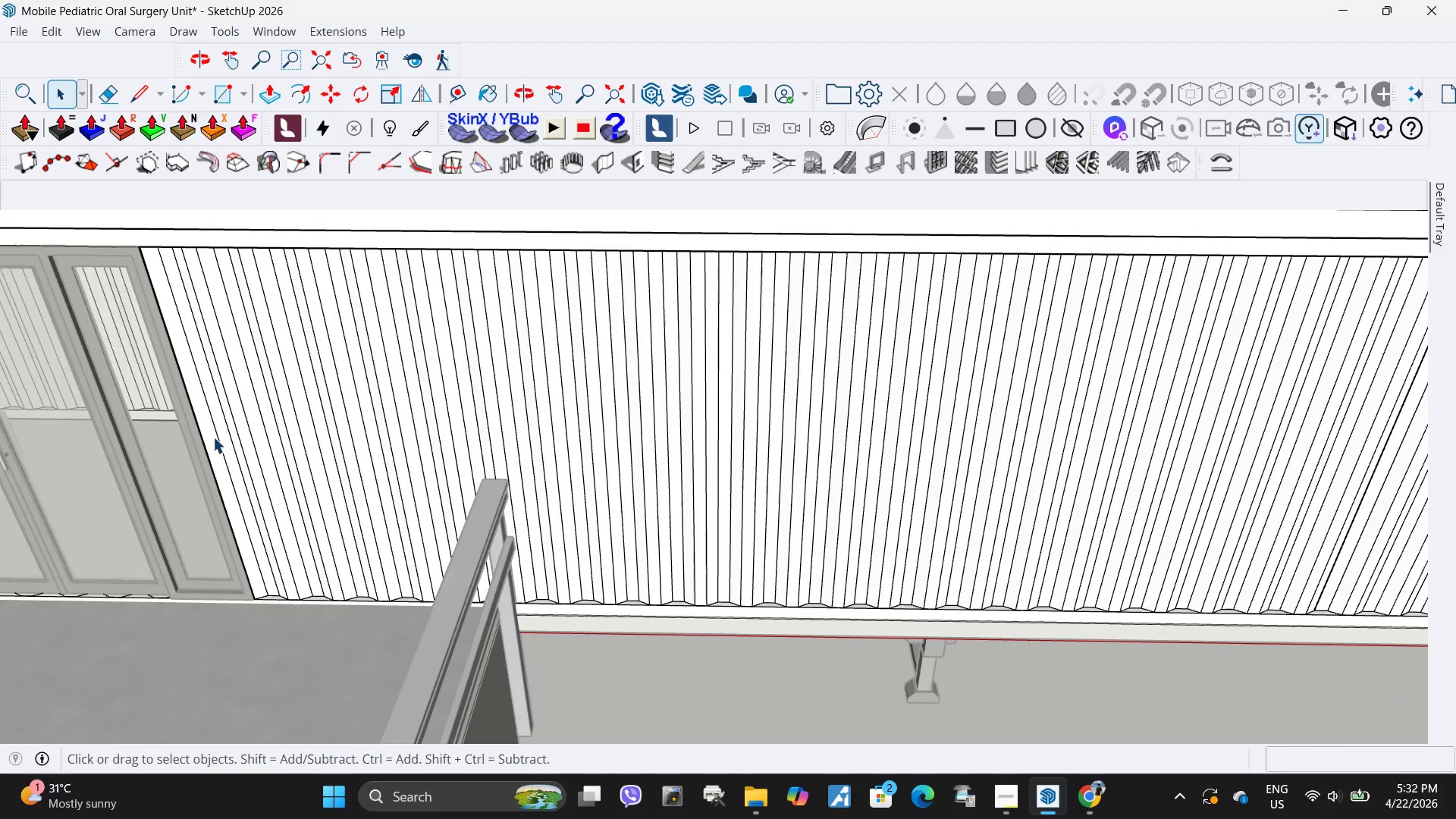 
scroll: coordinate [532, 396], scroll_direction: down, amount: 9.0
 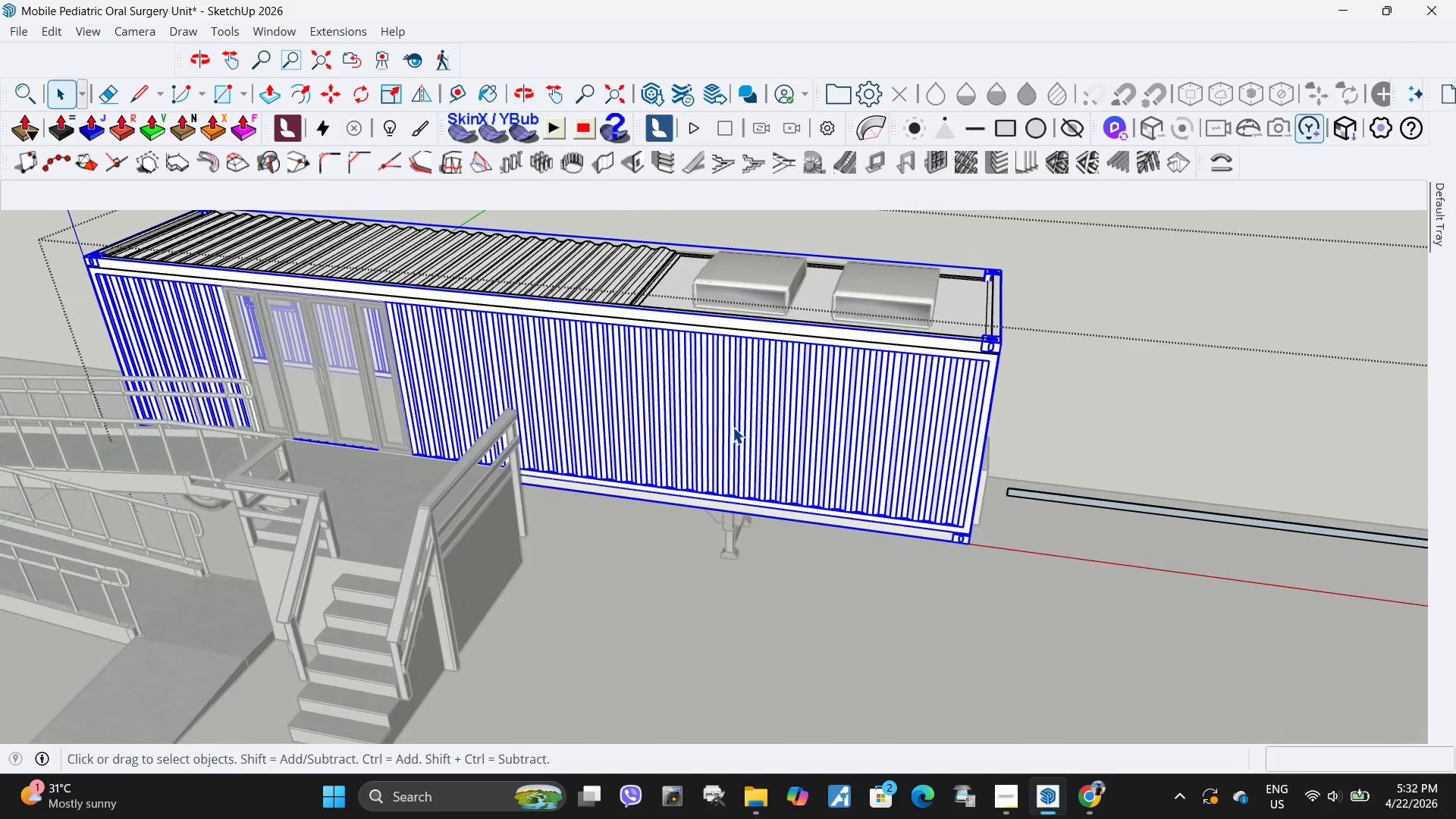 
double_click([733, 427])
 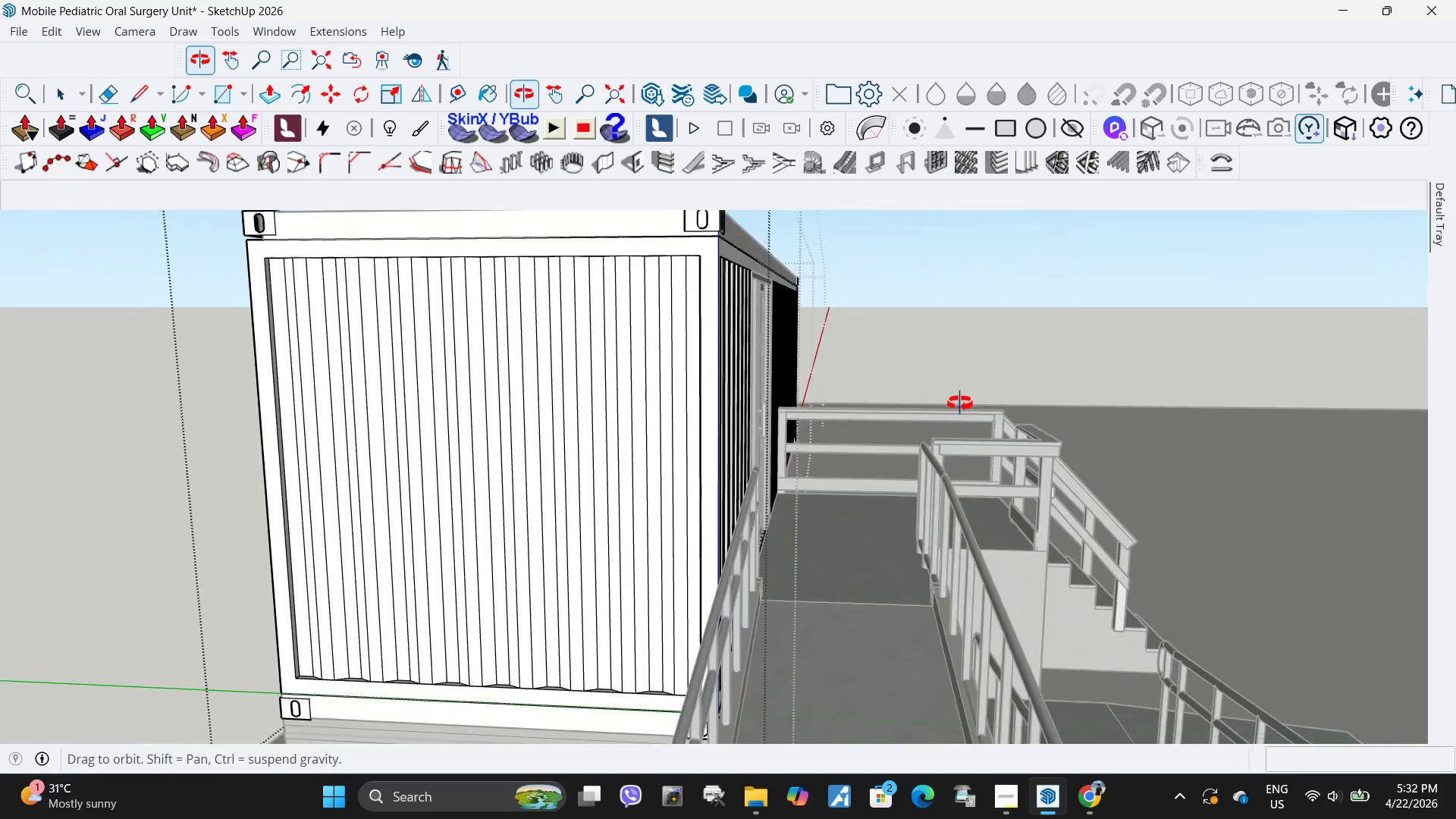 
wait(6.06)
 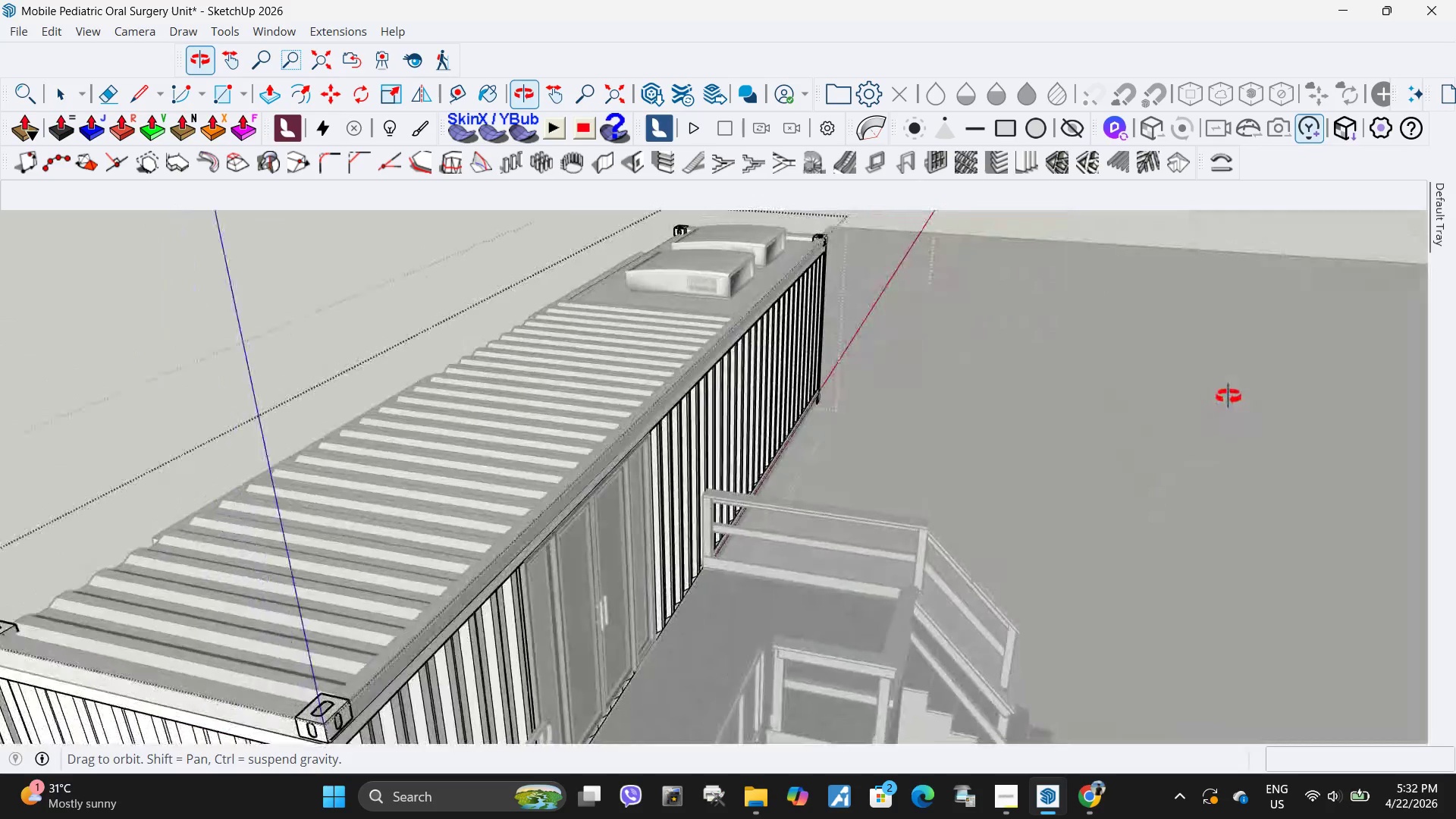 
scroll: coordinate [822, 483], scroll_direction: down, amount: 15.0
 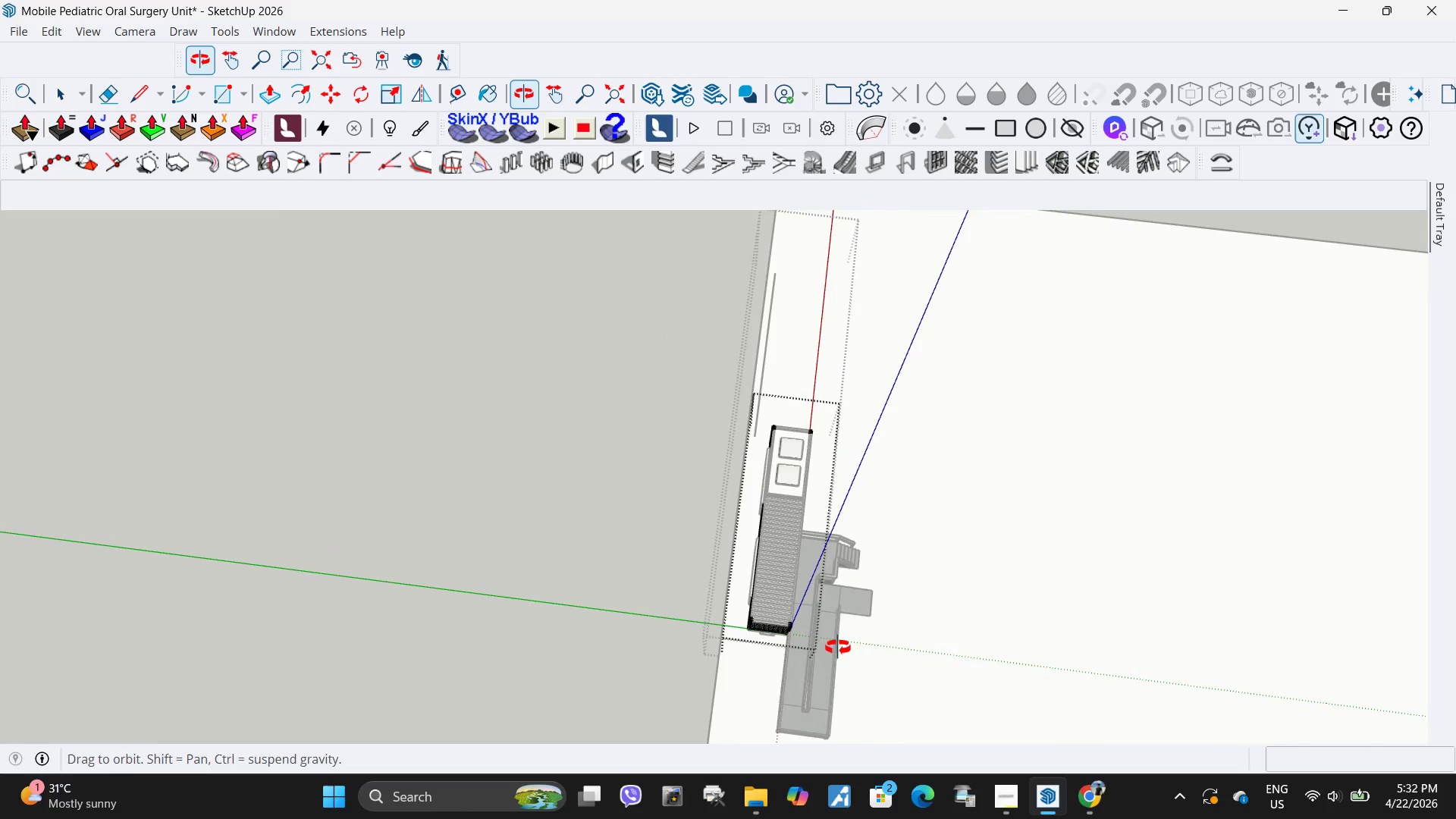 
scroll: coordinate [829, 595], scroll_direction: up, amount: 7.0
 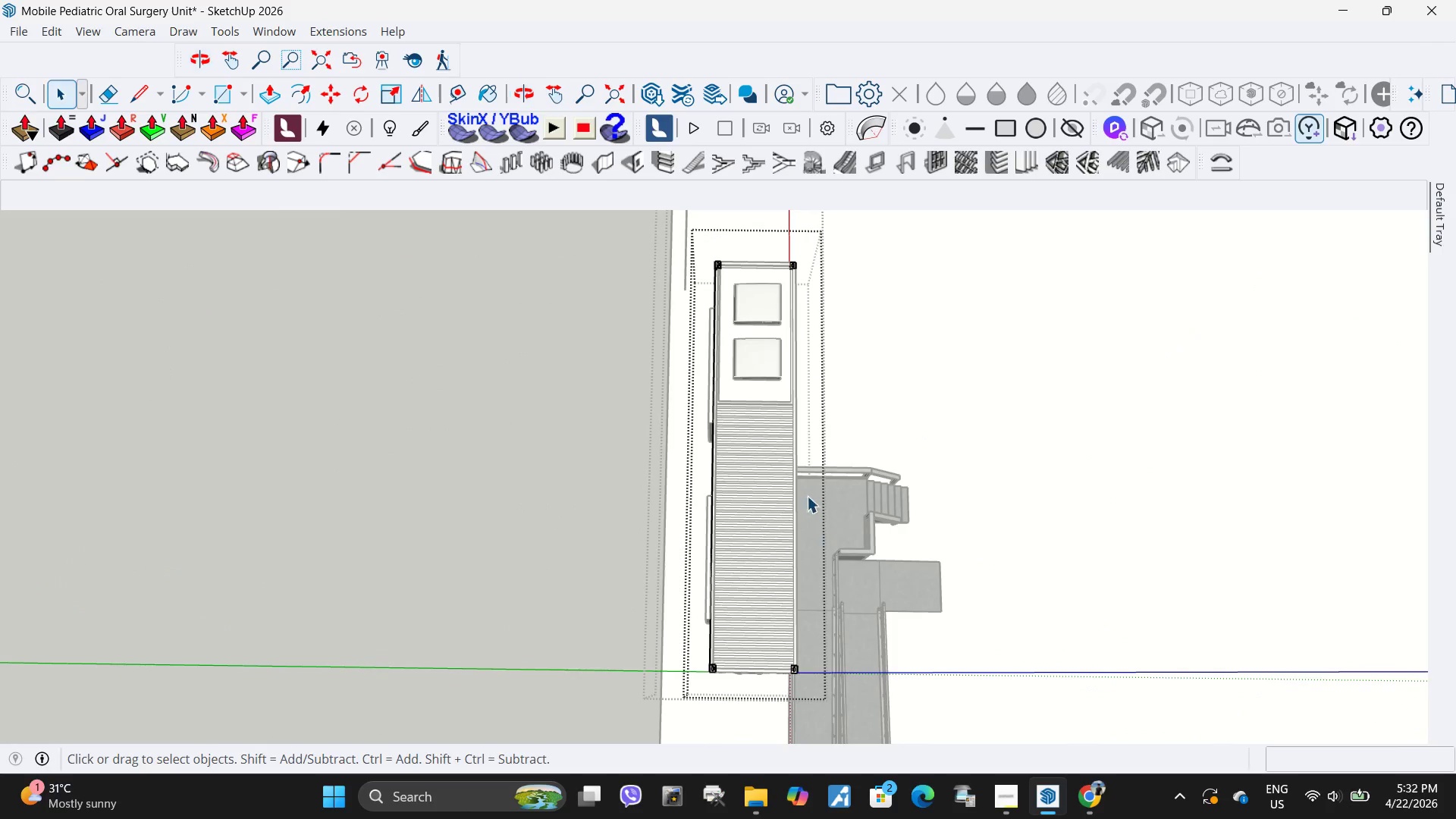 
left_click_drag(start_coordinate=[825, 500], to_coordinate=[780, 241])
 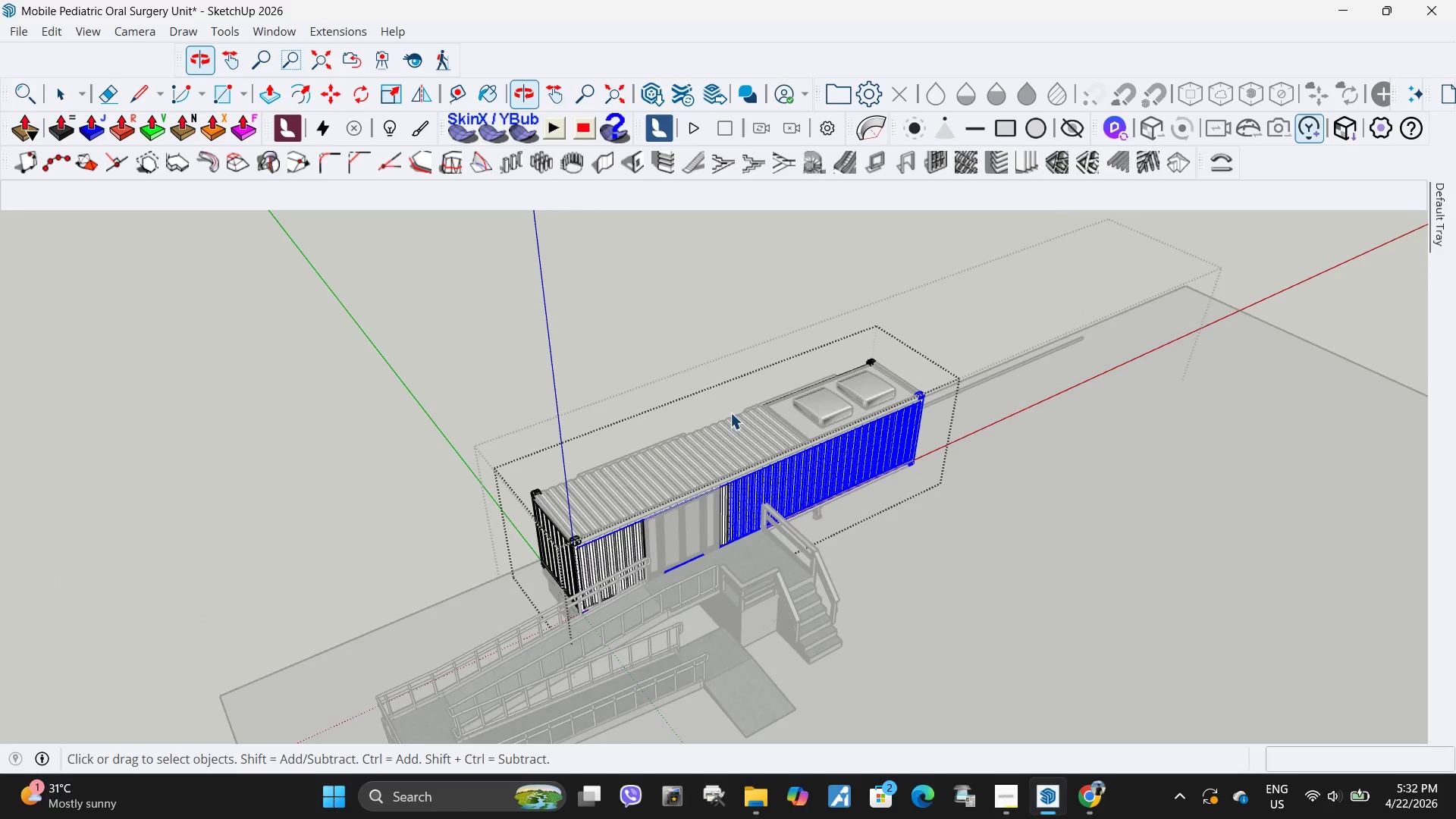 
scroll: coordinate [807, 497], scroll_direction: up, amount: 7.0
 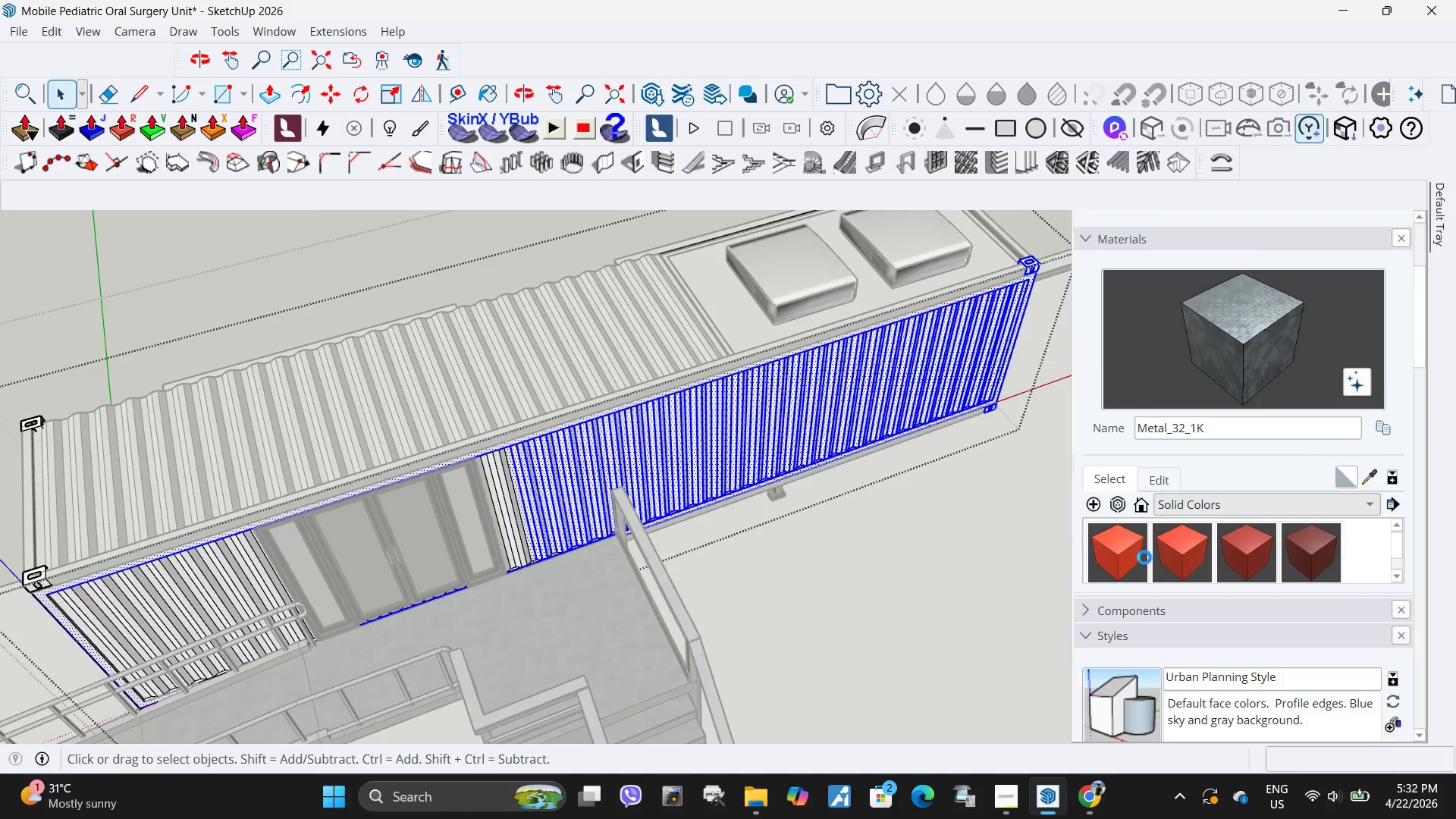 
left_click([1191, 555])
 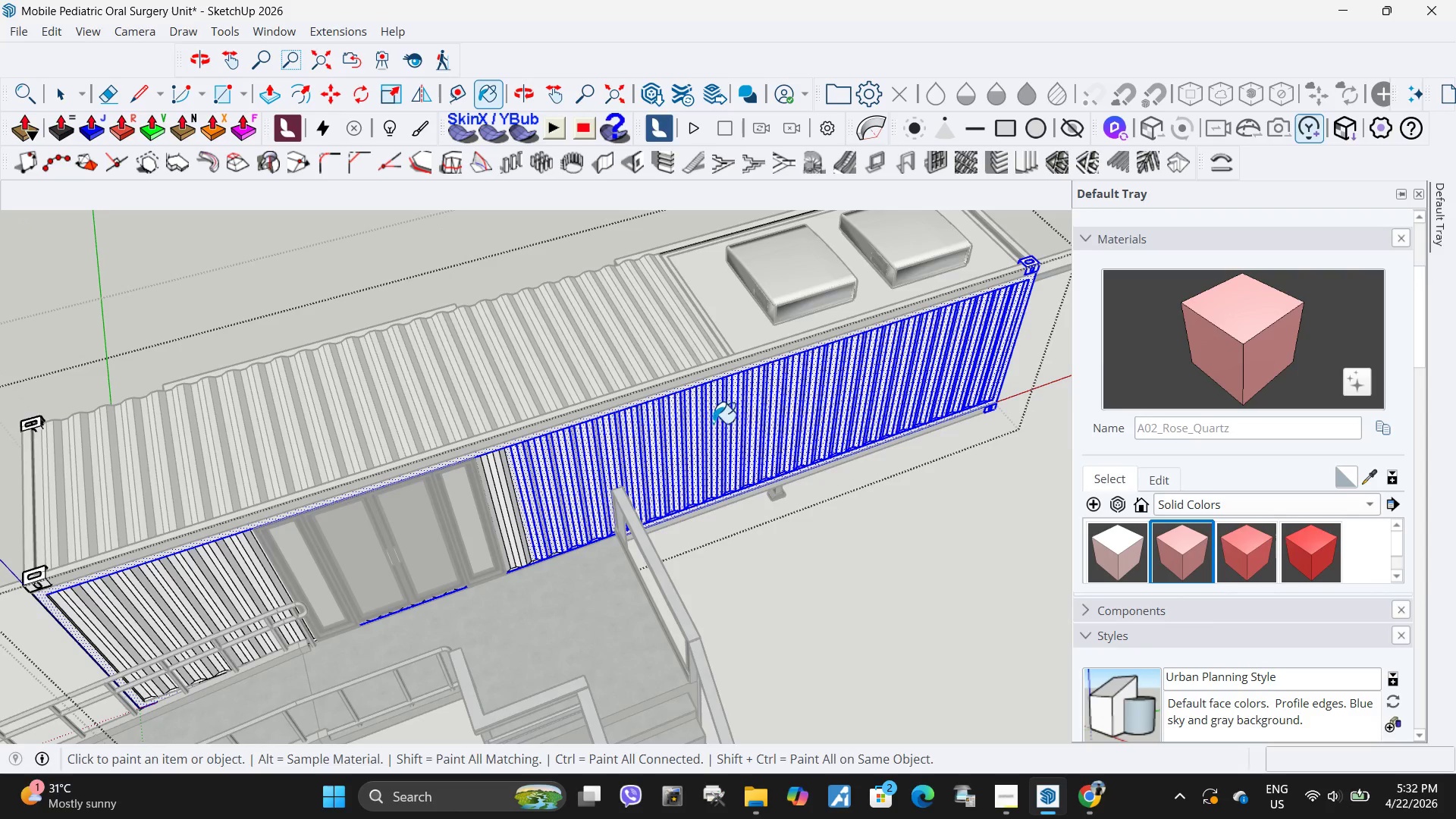 
left_click([745, 439])
 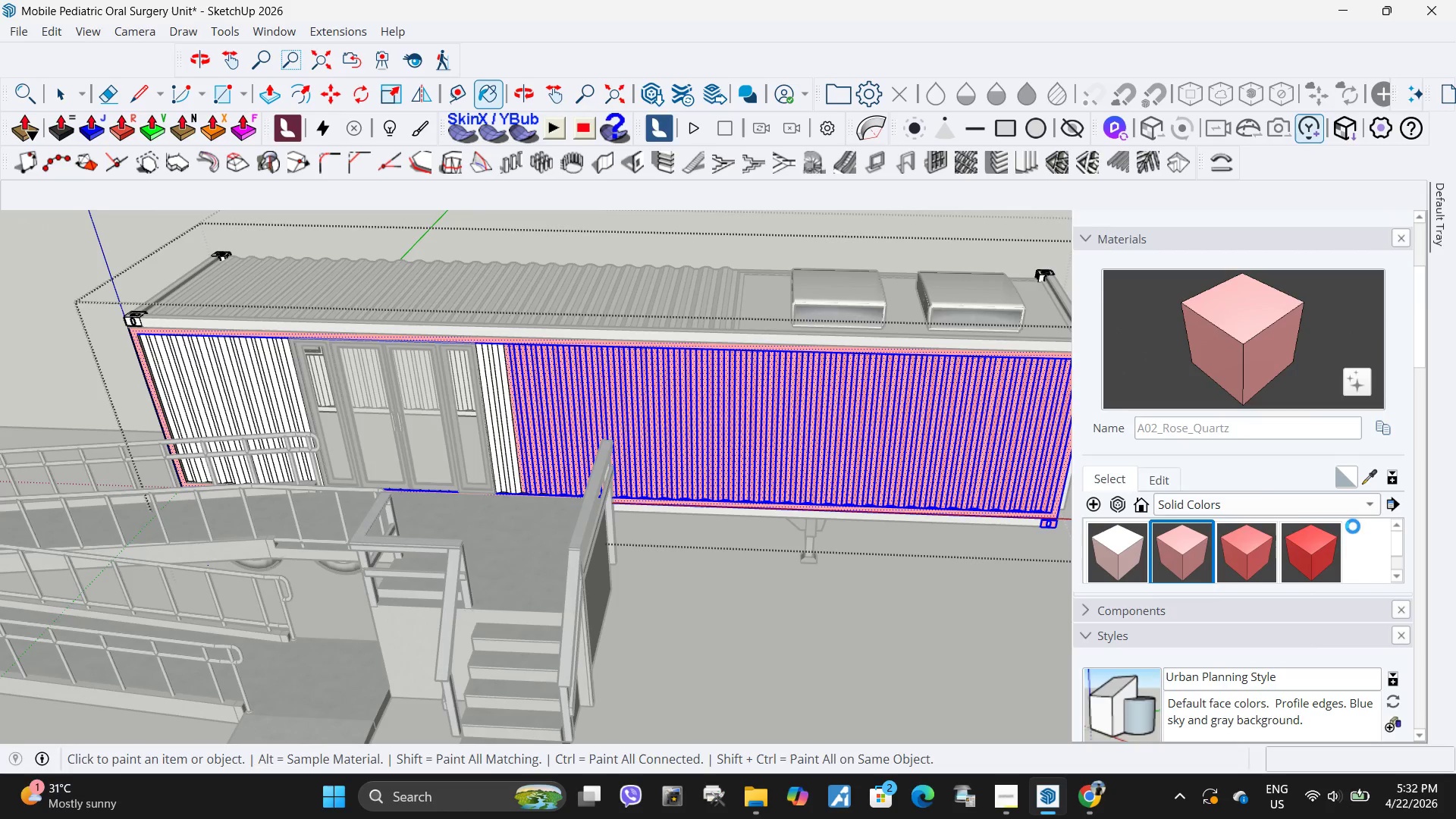 
left_click([1163, 482])
 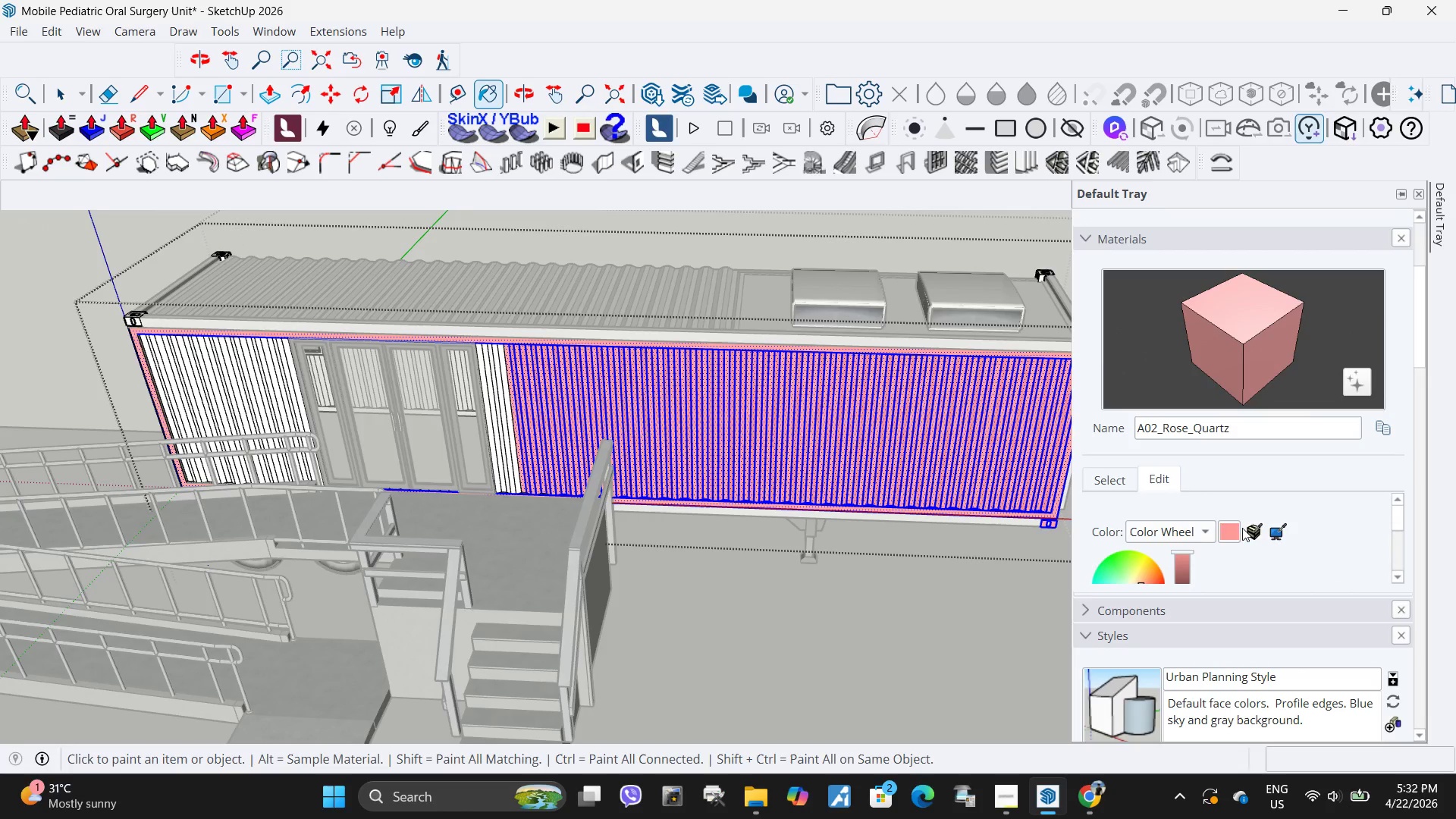 
scroll: coordinate [1226, 521], scroll_direction: none, amount: 0.0
 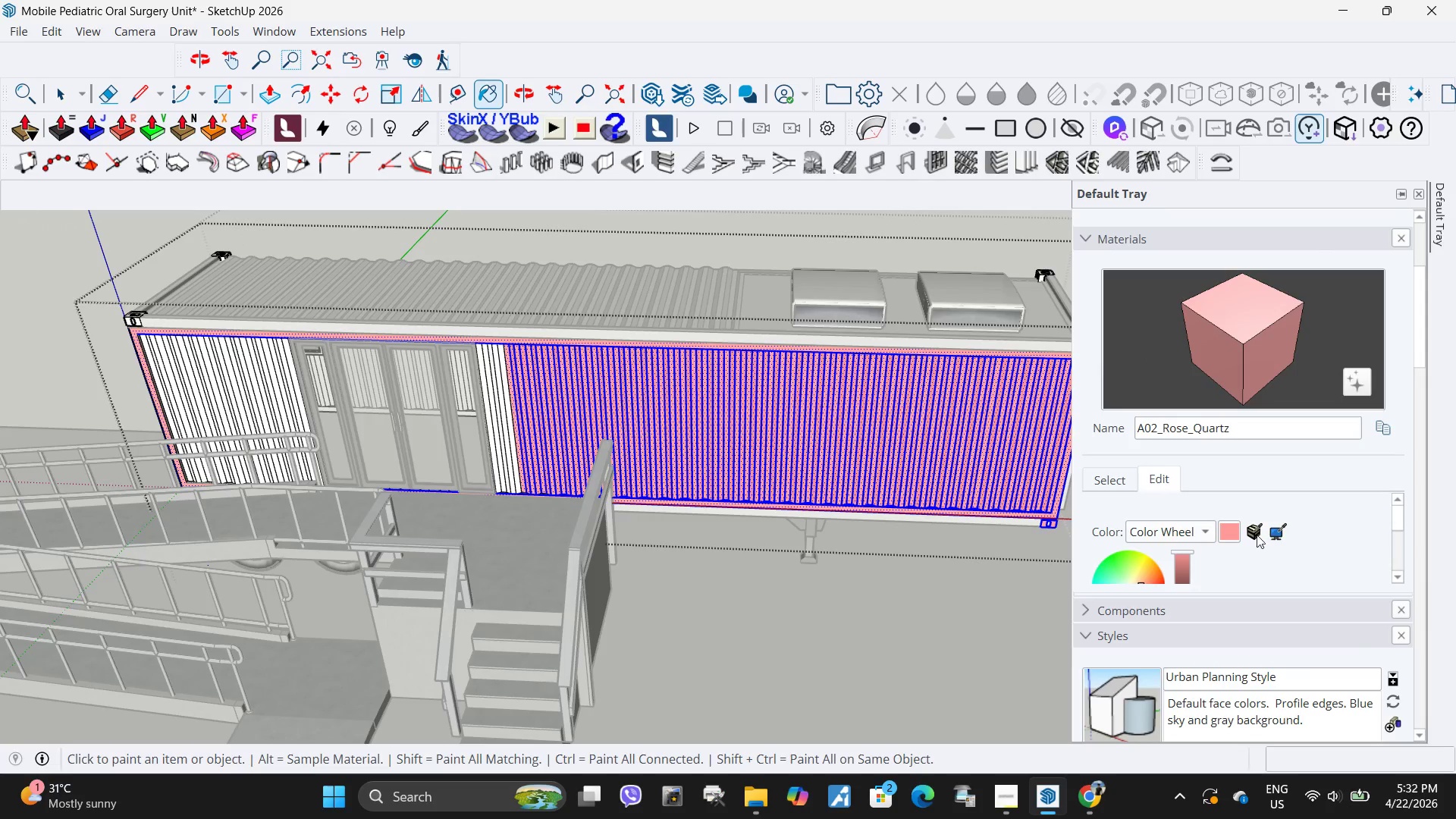 
scroll: coordinate [1245, 535], scroll_direction: down, amount: 2.0
 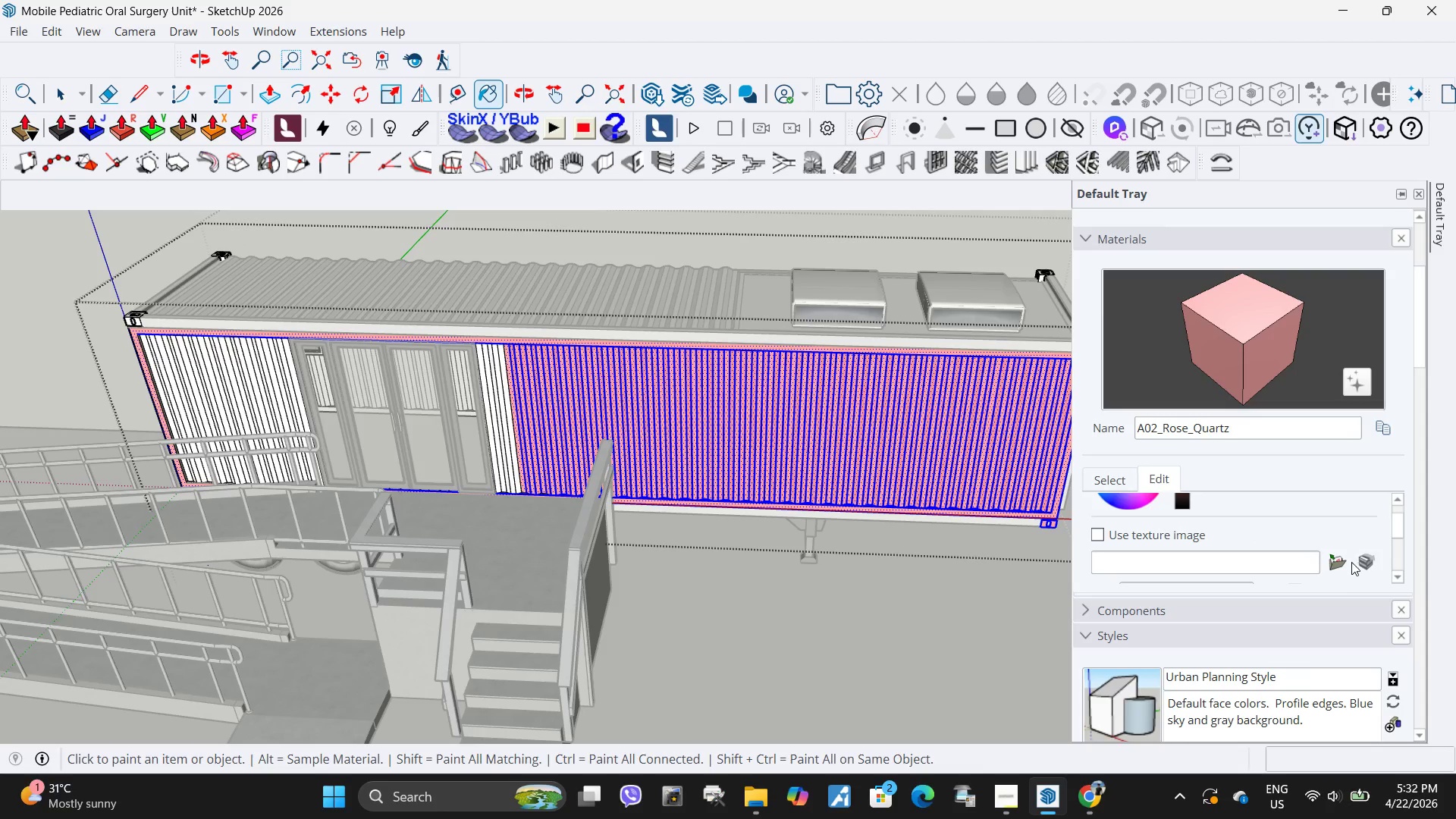 
left_click([1333, 572])
 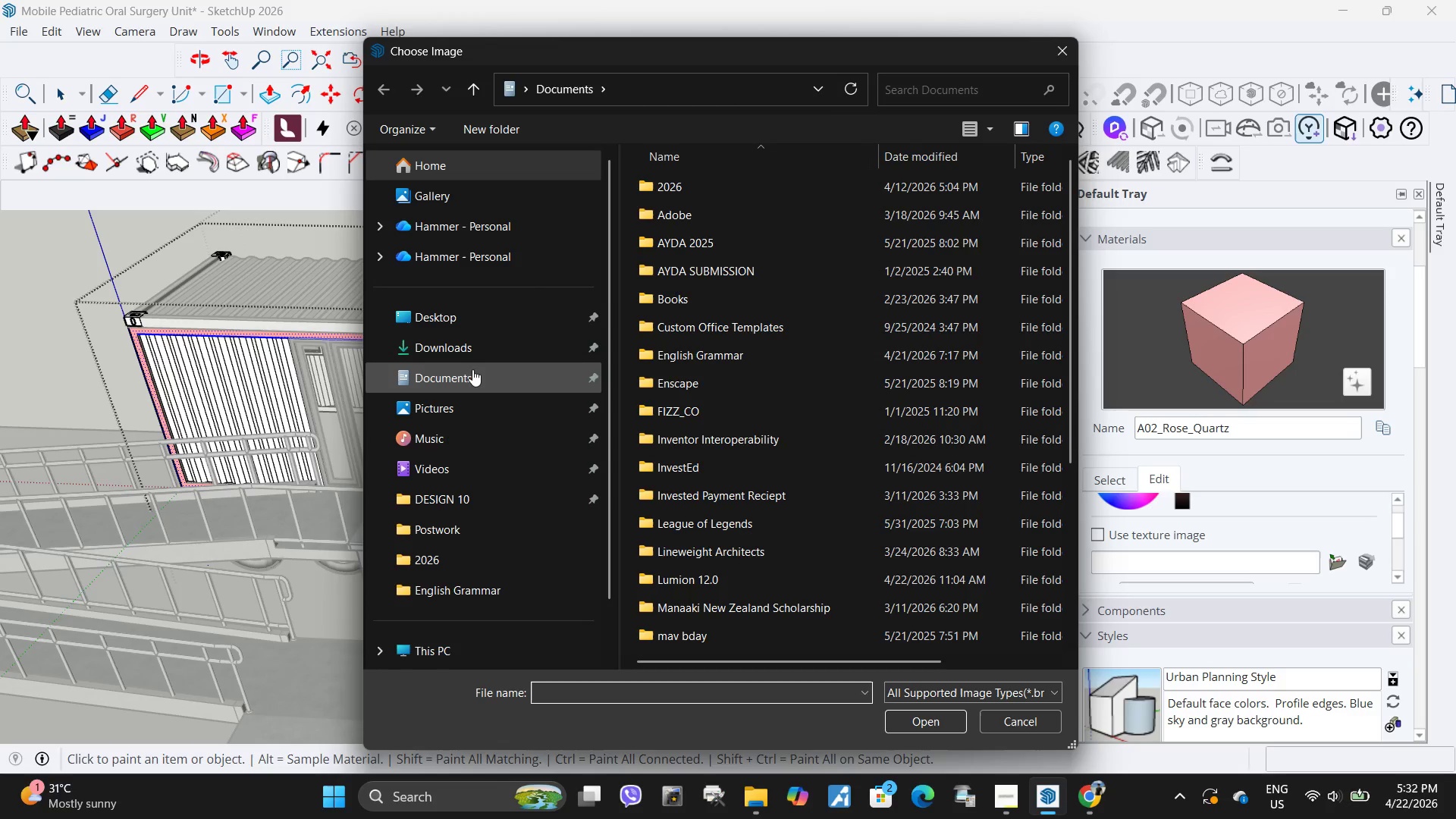 
left_click([472, 346])
 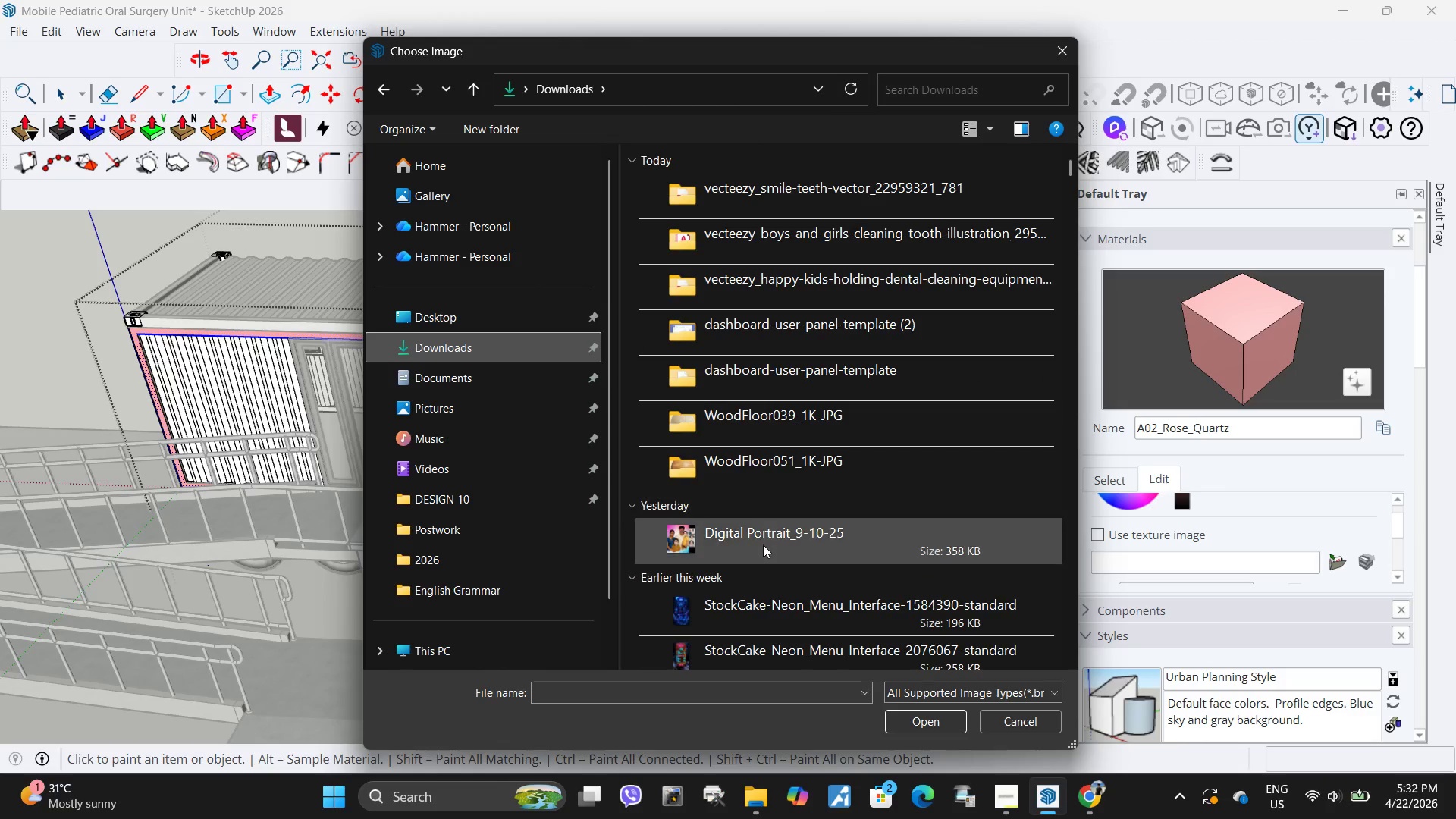 
scroll: coordinate [799, 464], scroll_direction: up, amount: 6.0
 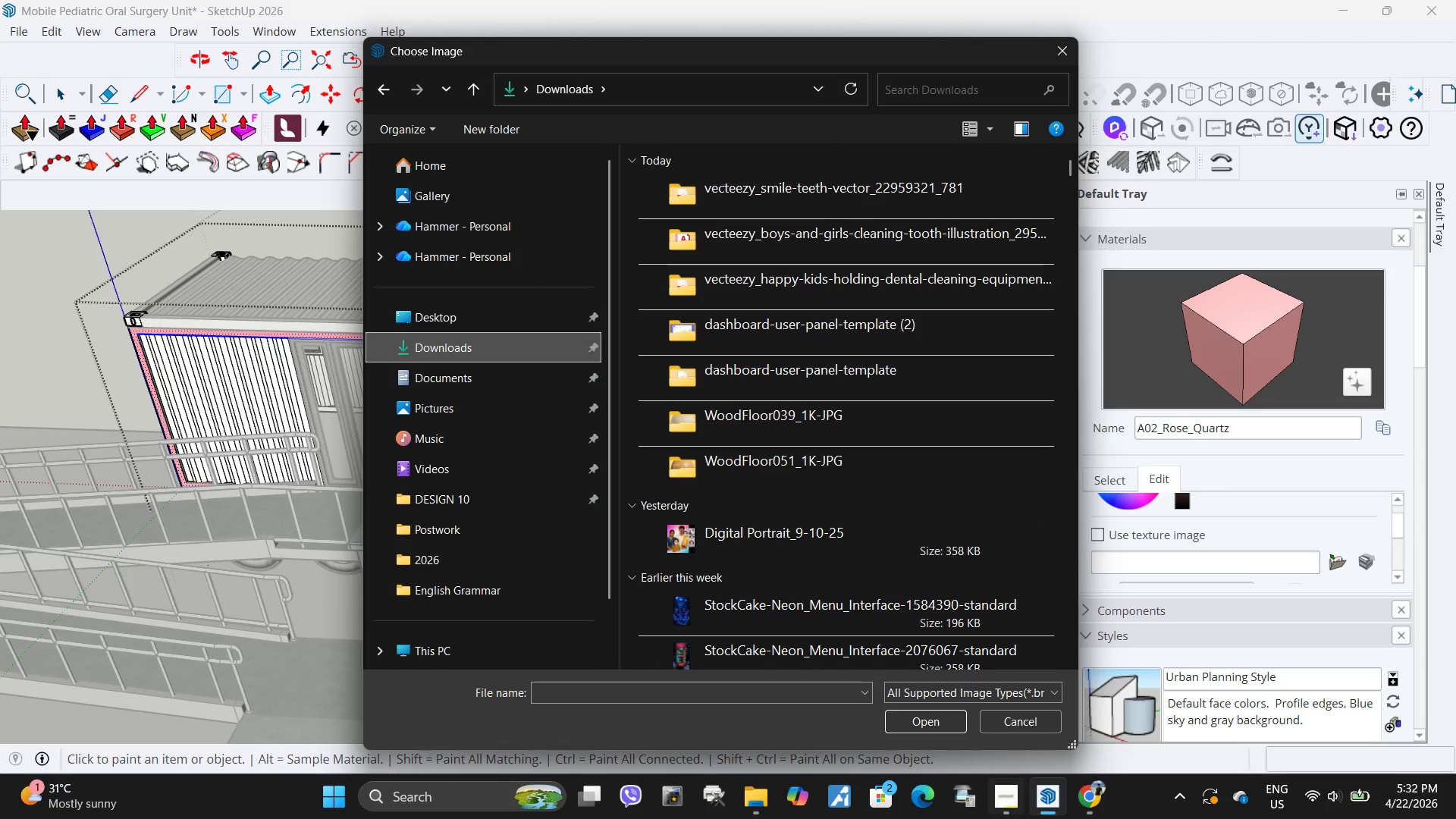 
double_click([1090, 804])
 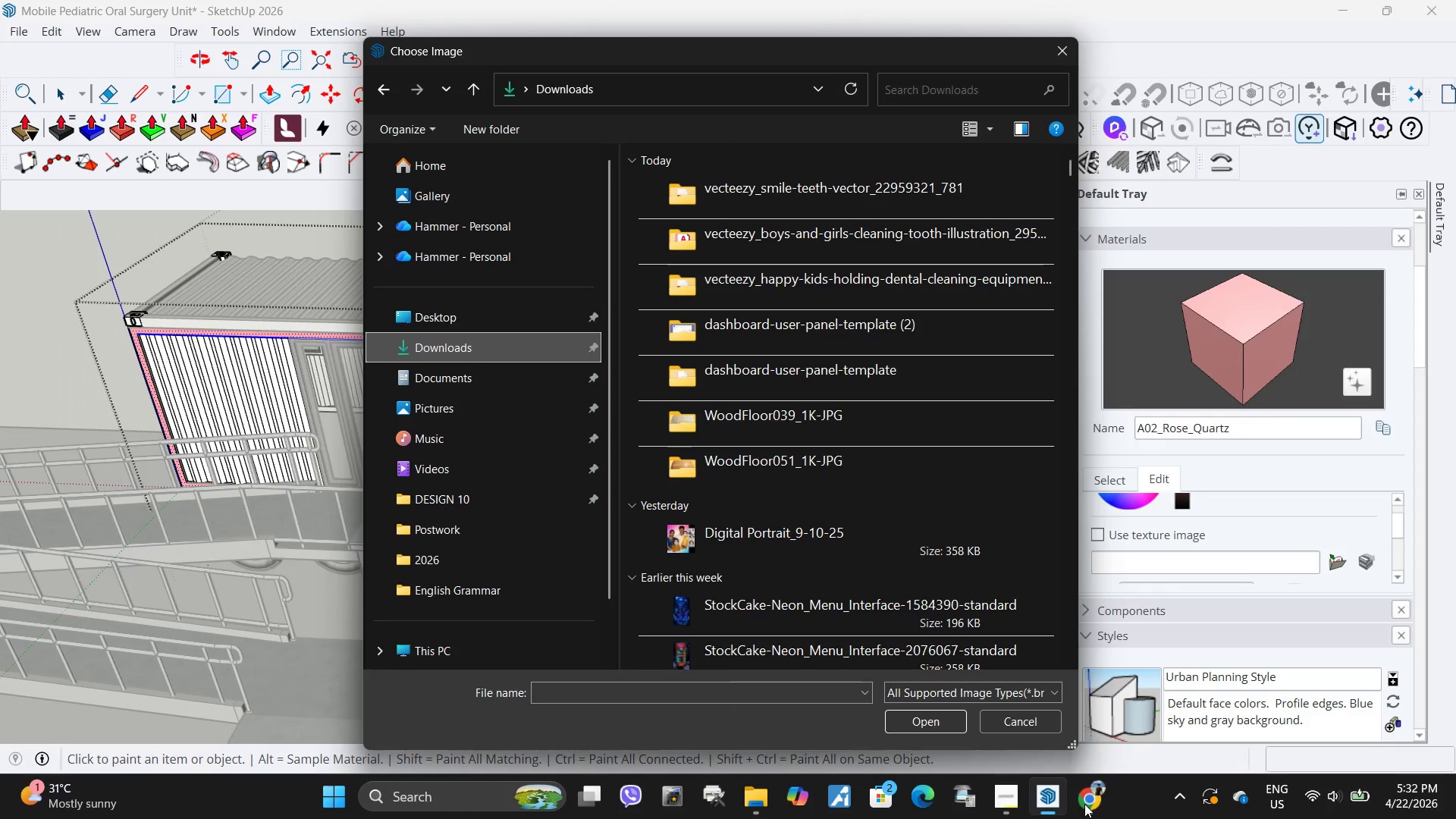 
left_click([1084, 804])
 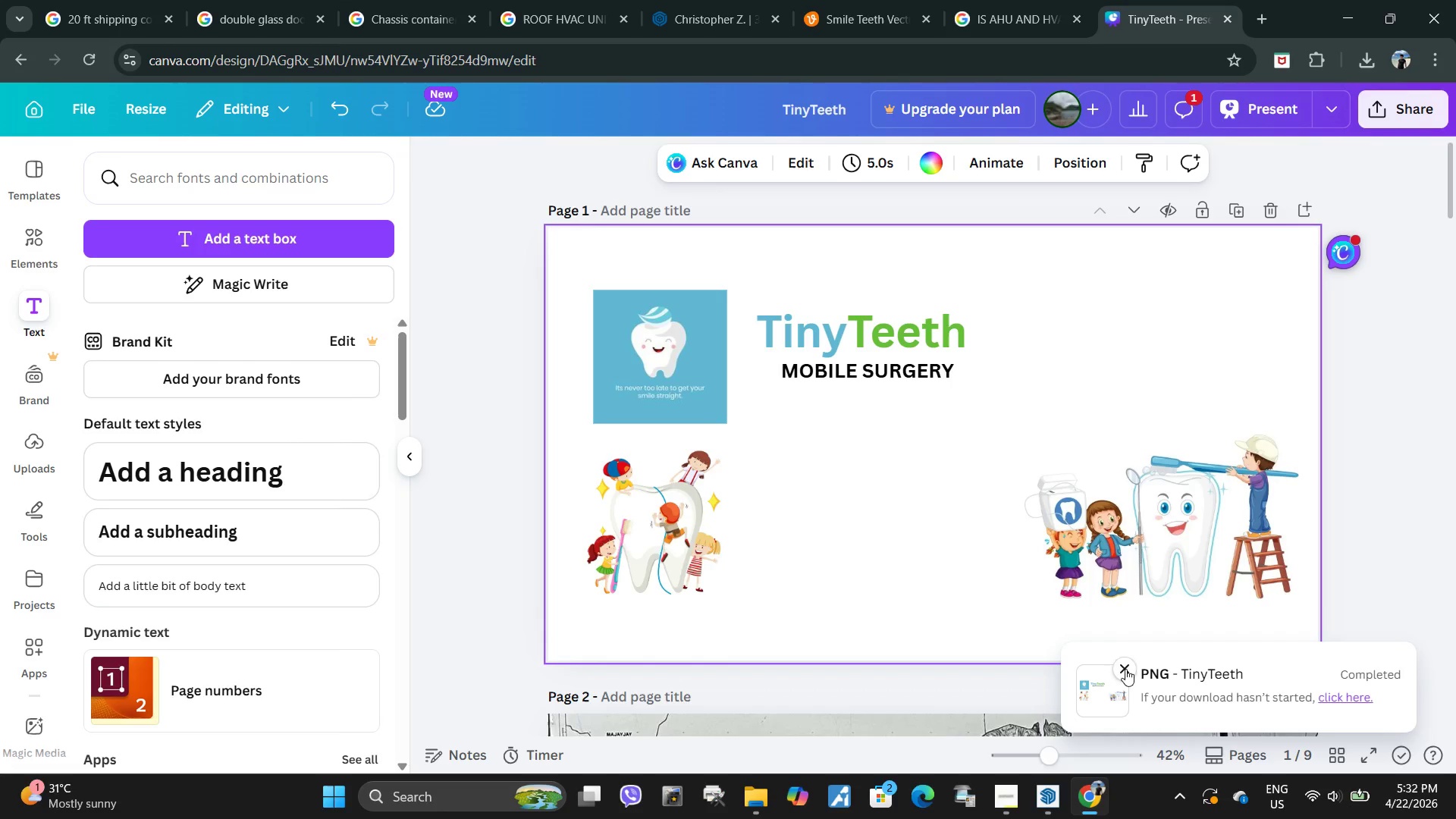 
left_click([1128, 664])
 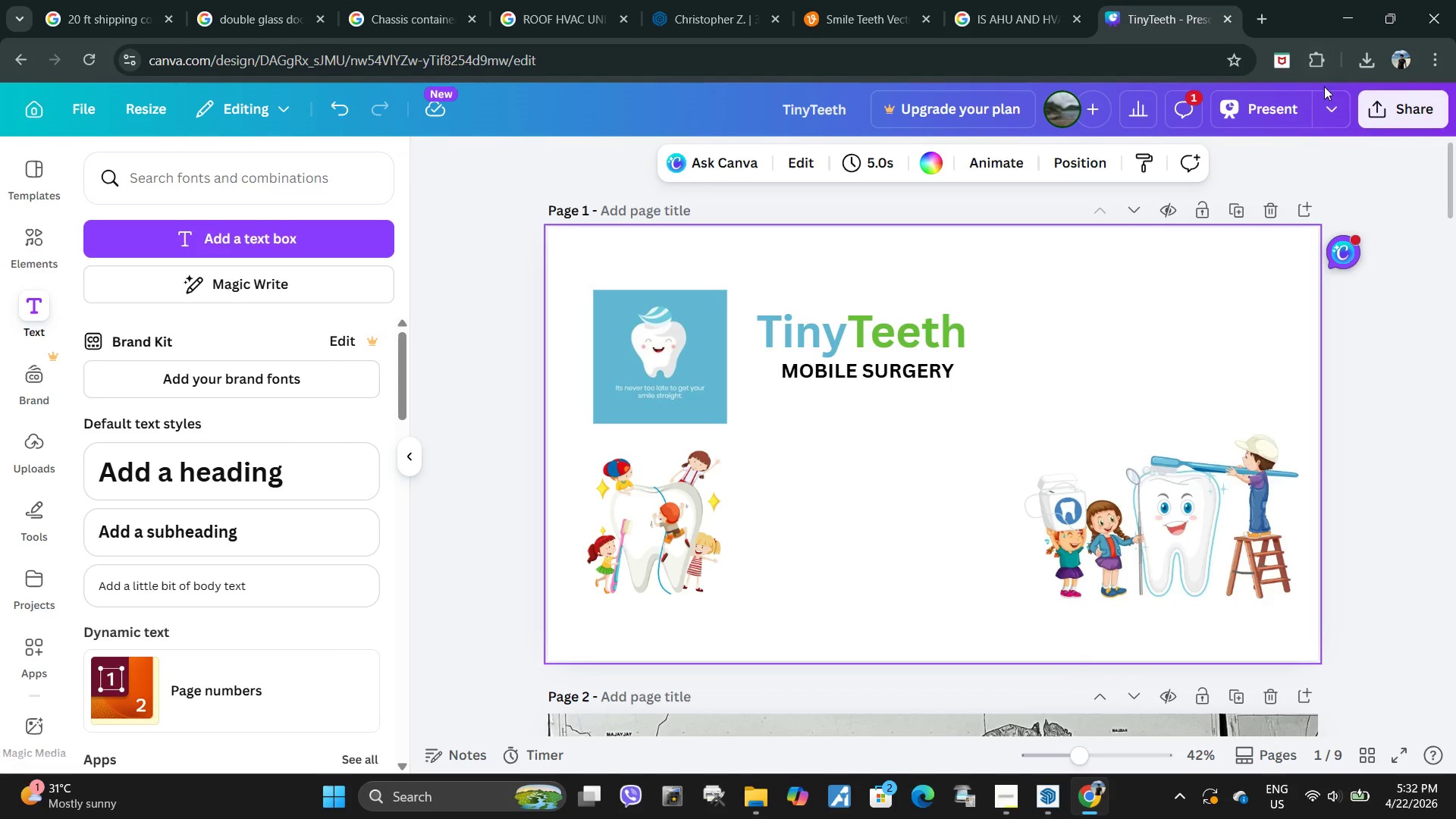 
left_click([1354, 63])
 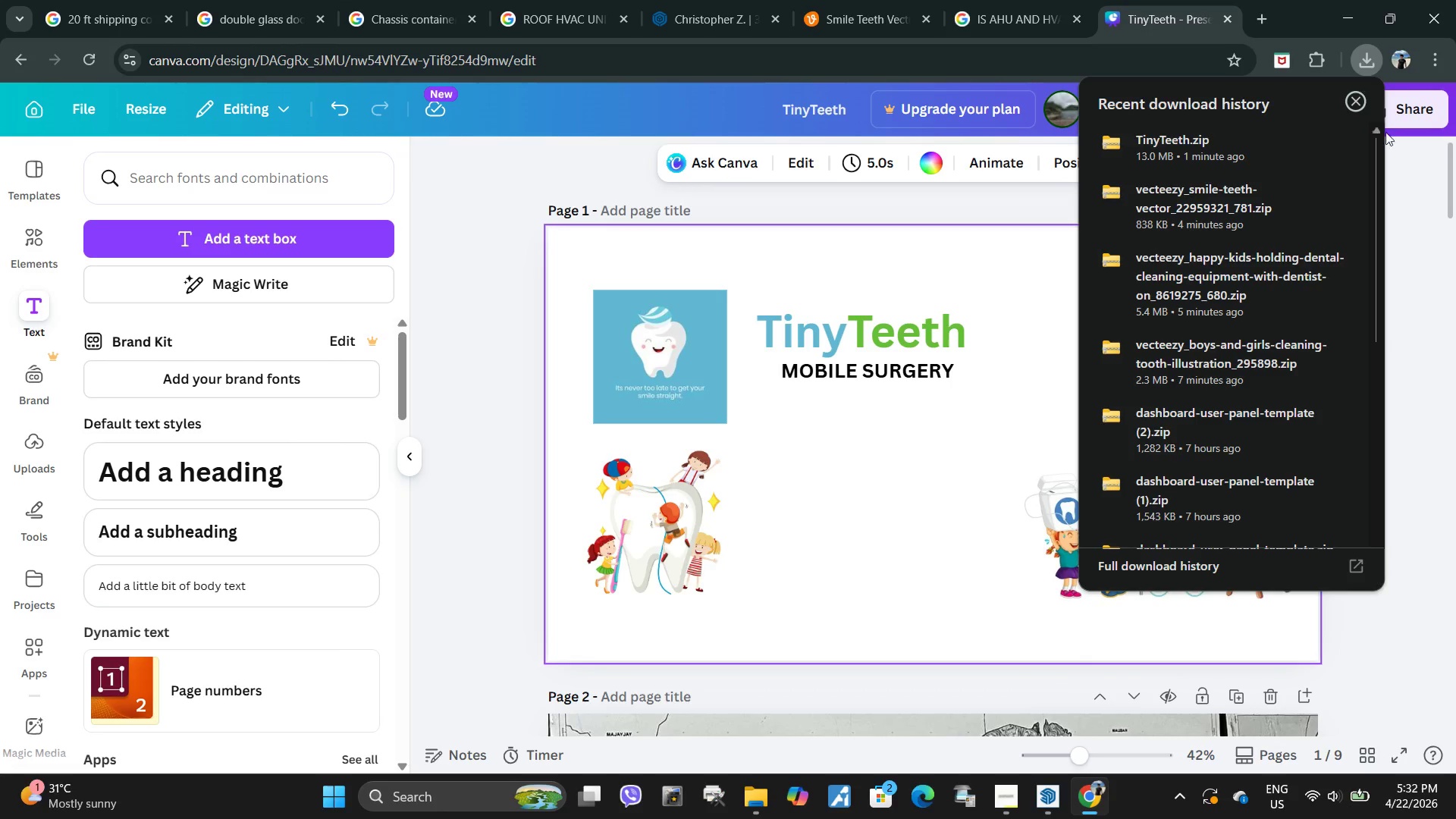 
left_click([1403, 241])
 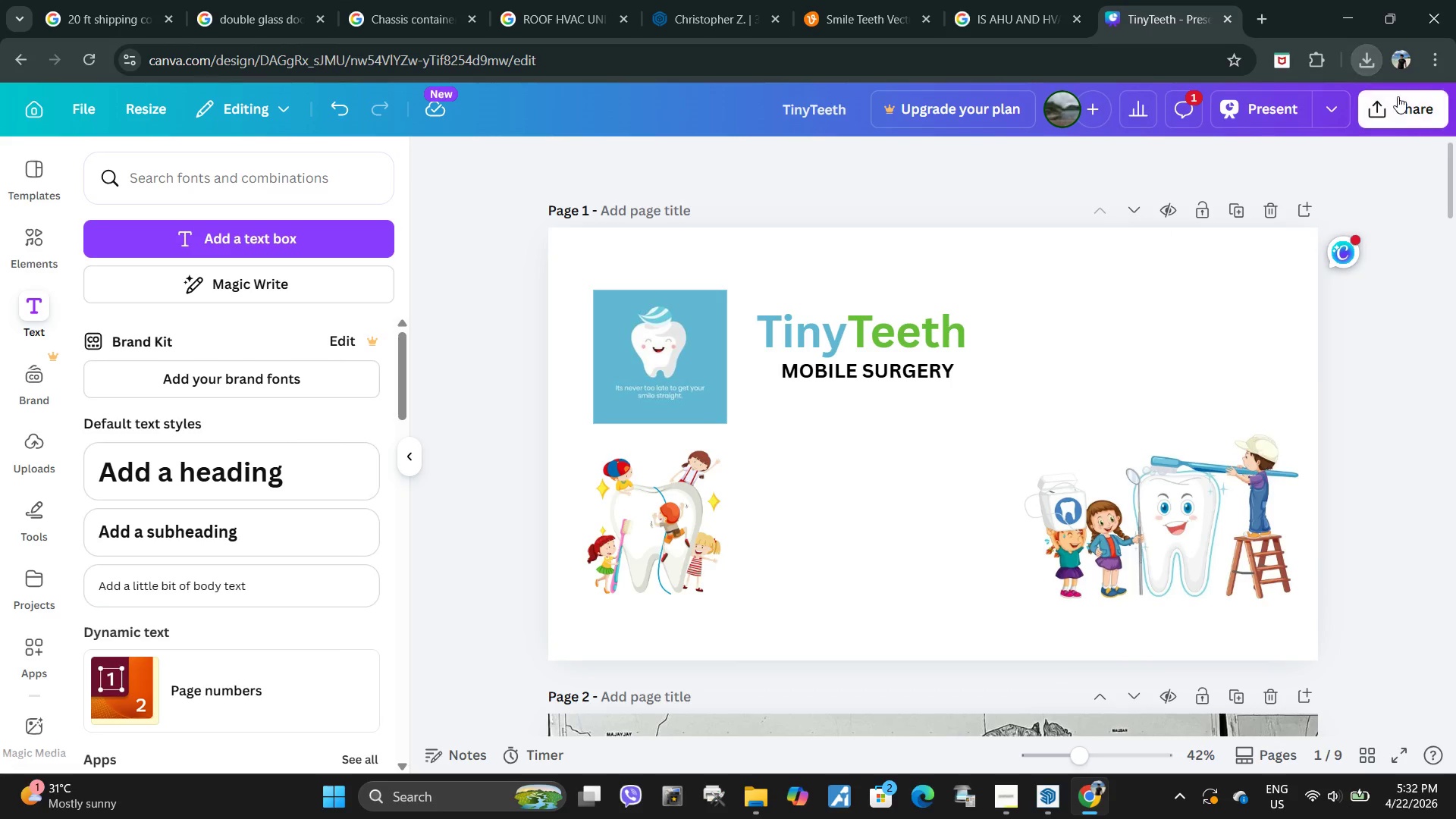 
left_click([1398, 96])
 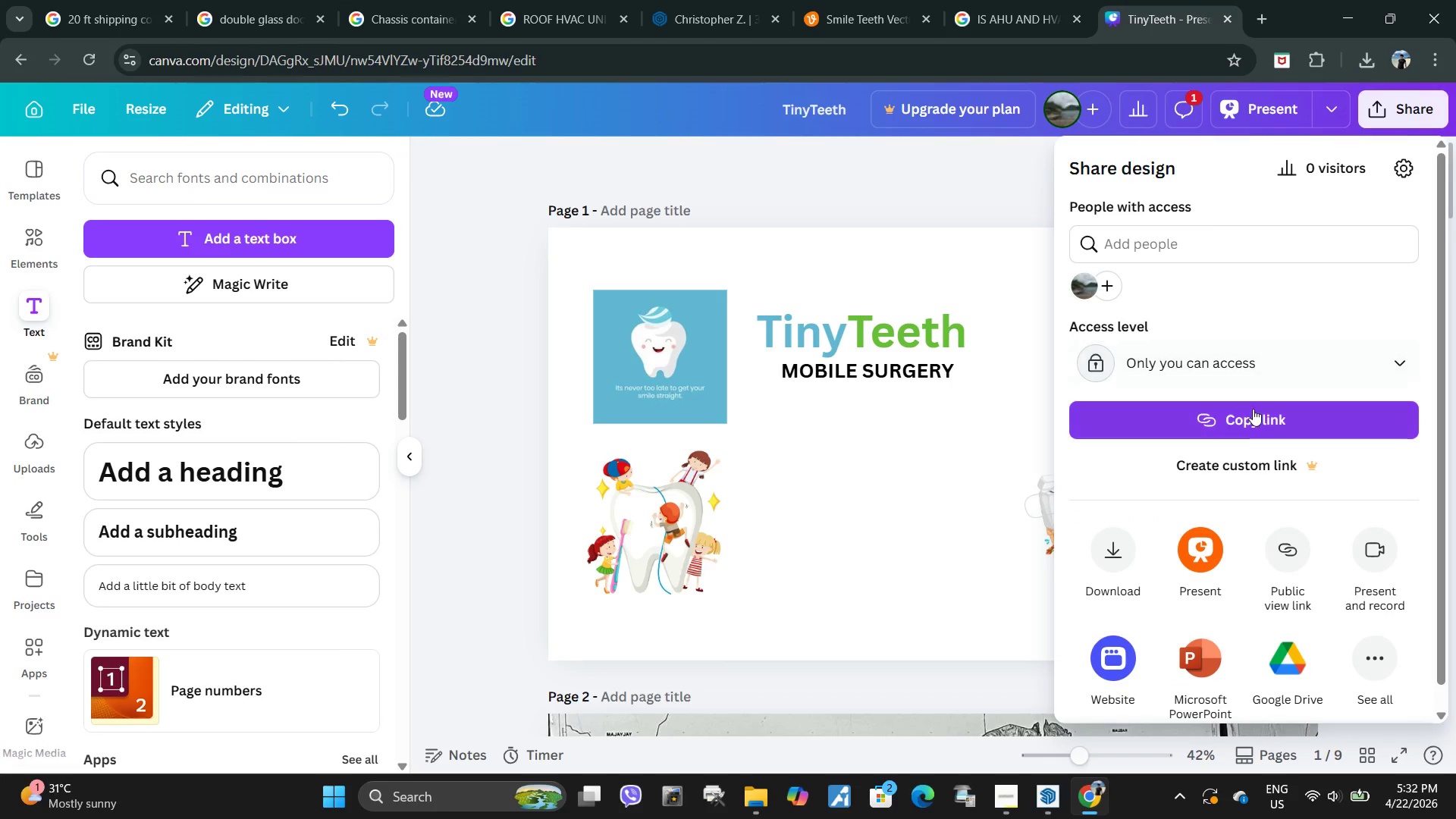 
left_click([885, 378])
 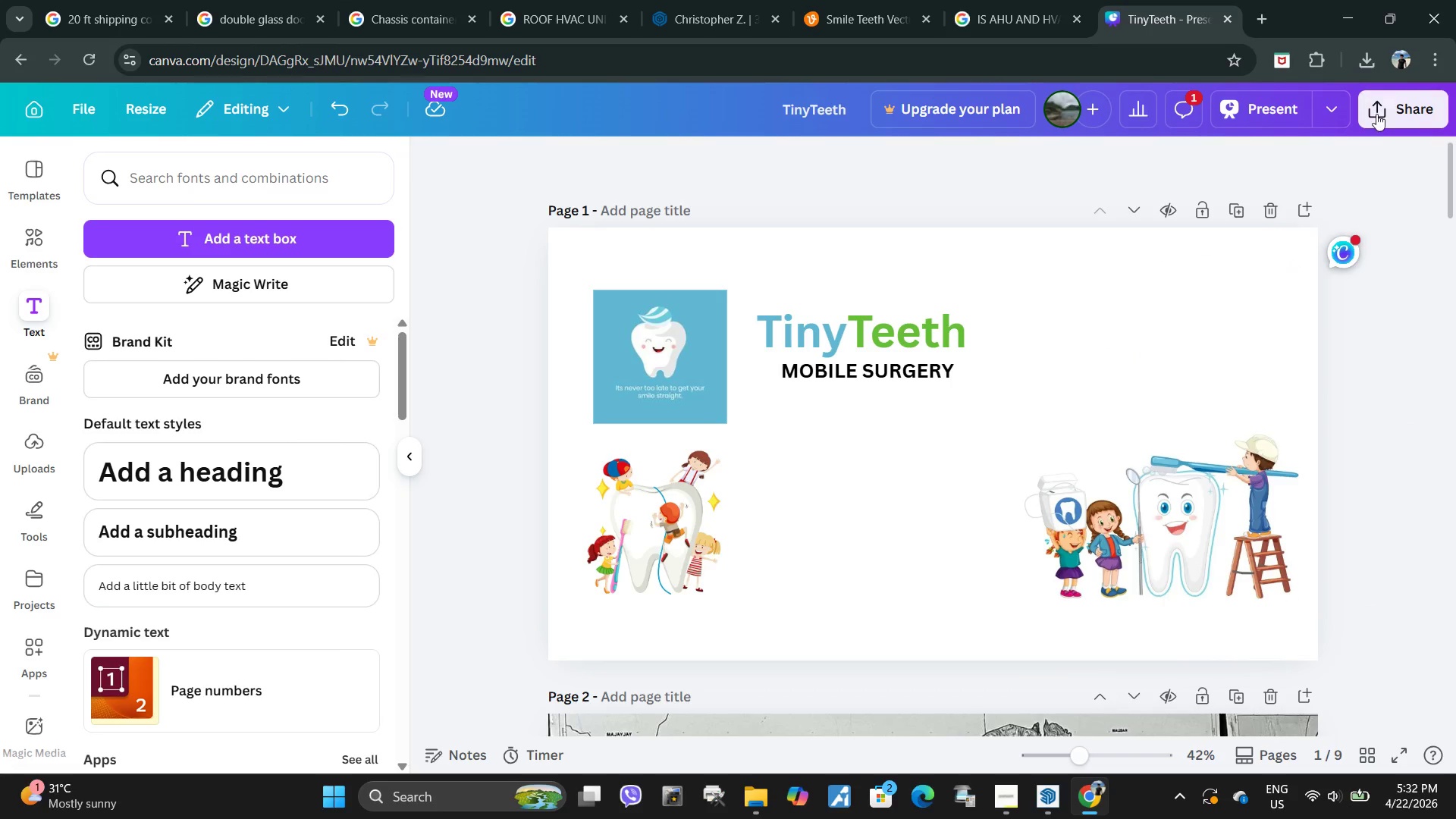 
left_click([1376, 114])
 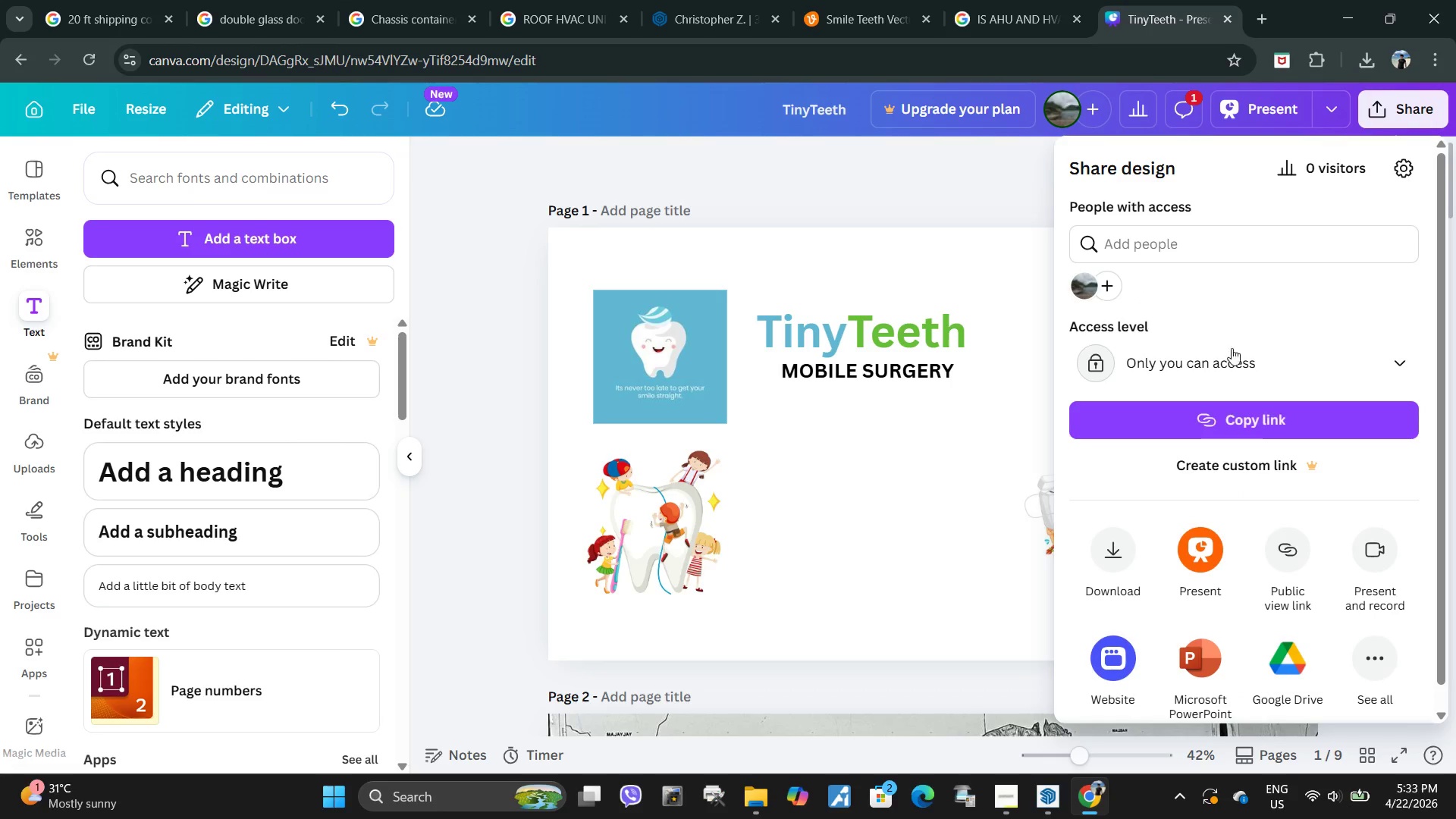 
left_click([1124, 538])
 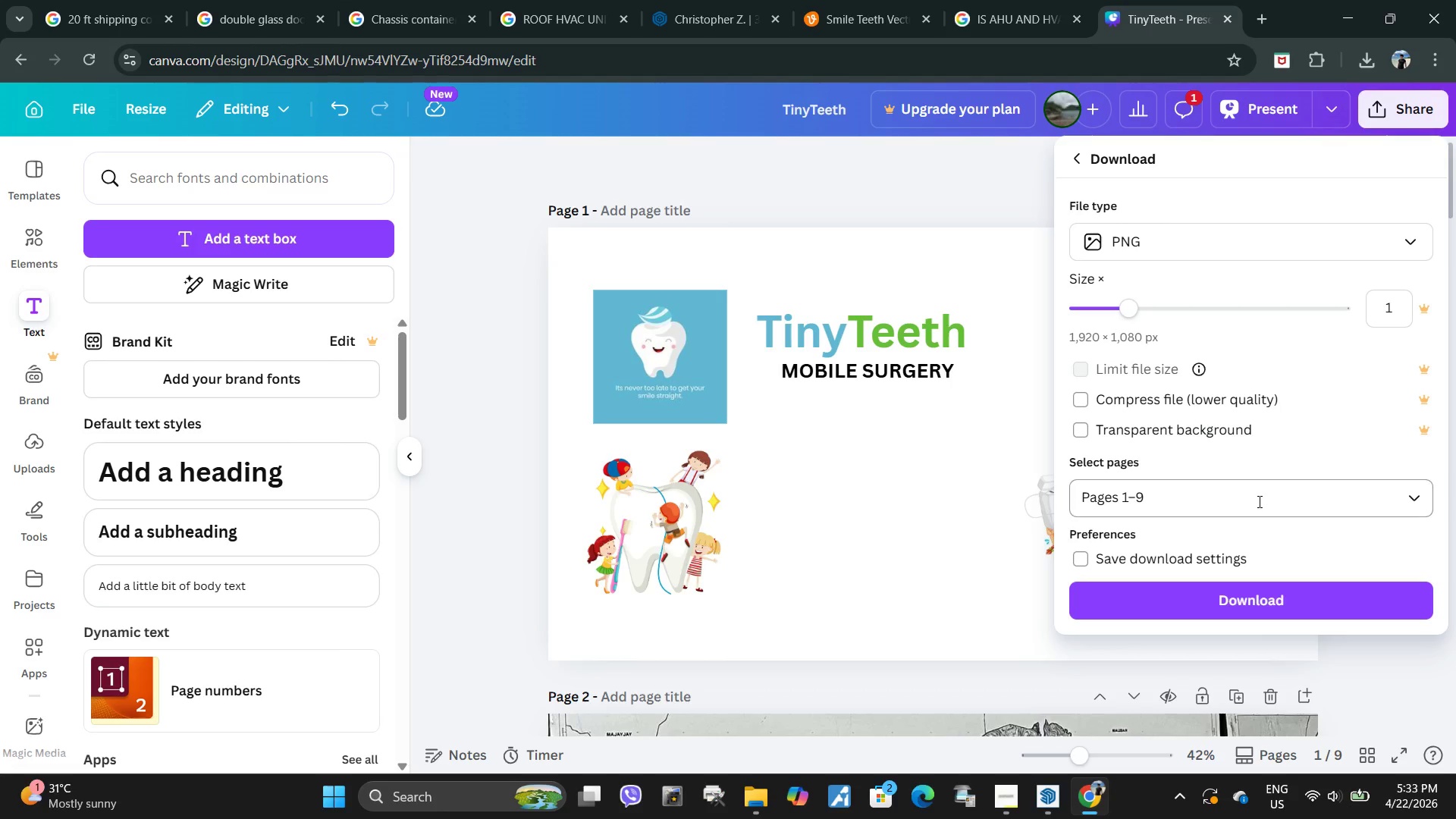 
scroll: coordinate [1227, 592], scroll_direction: up, amount: 2.0
 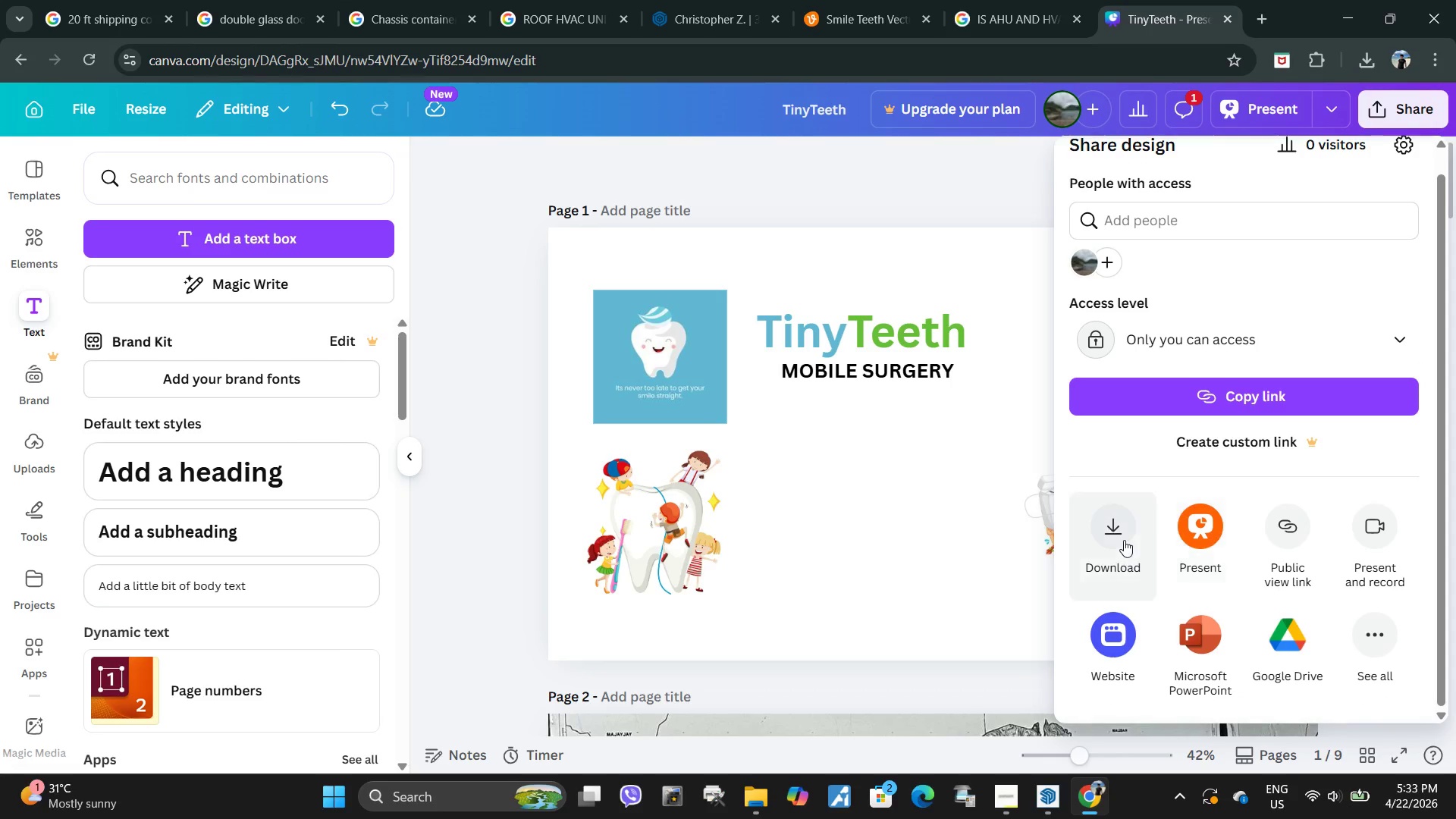 
left_click([1266, 514])
 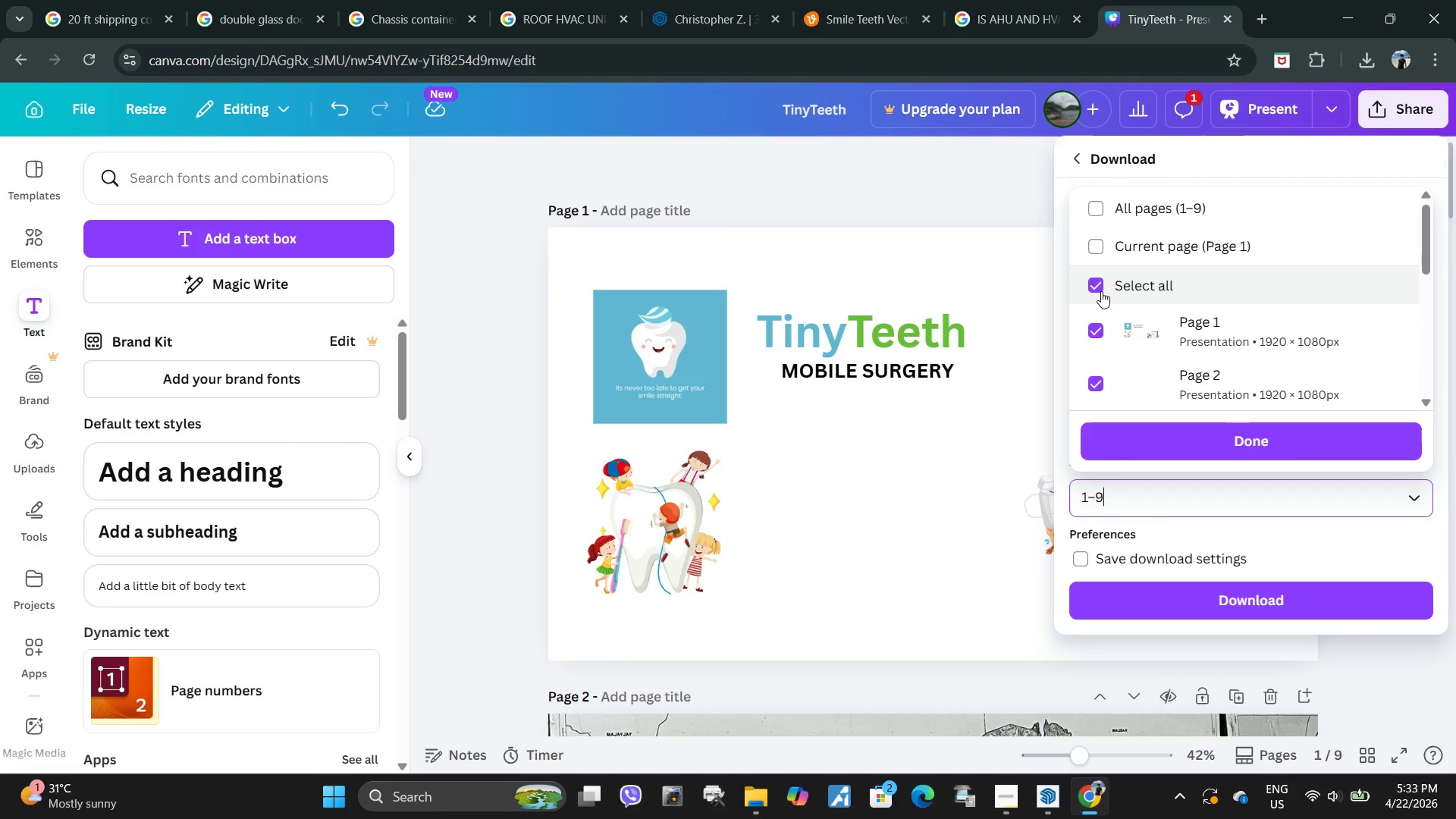 
double_click([1098, 330])
 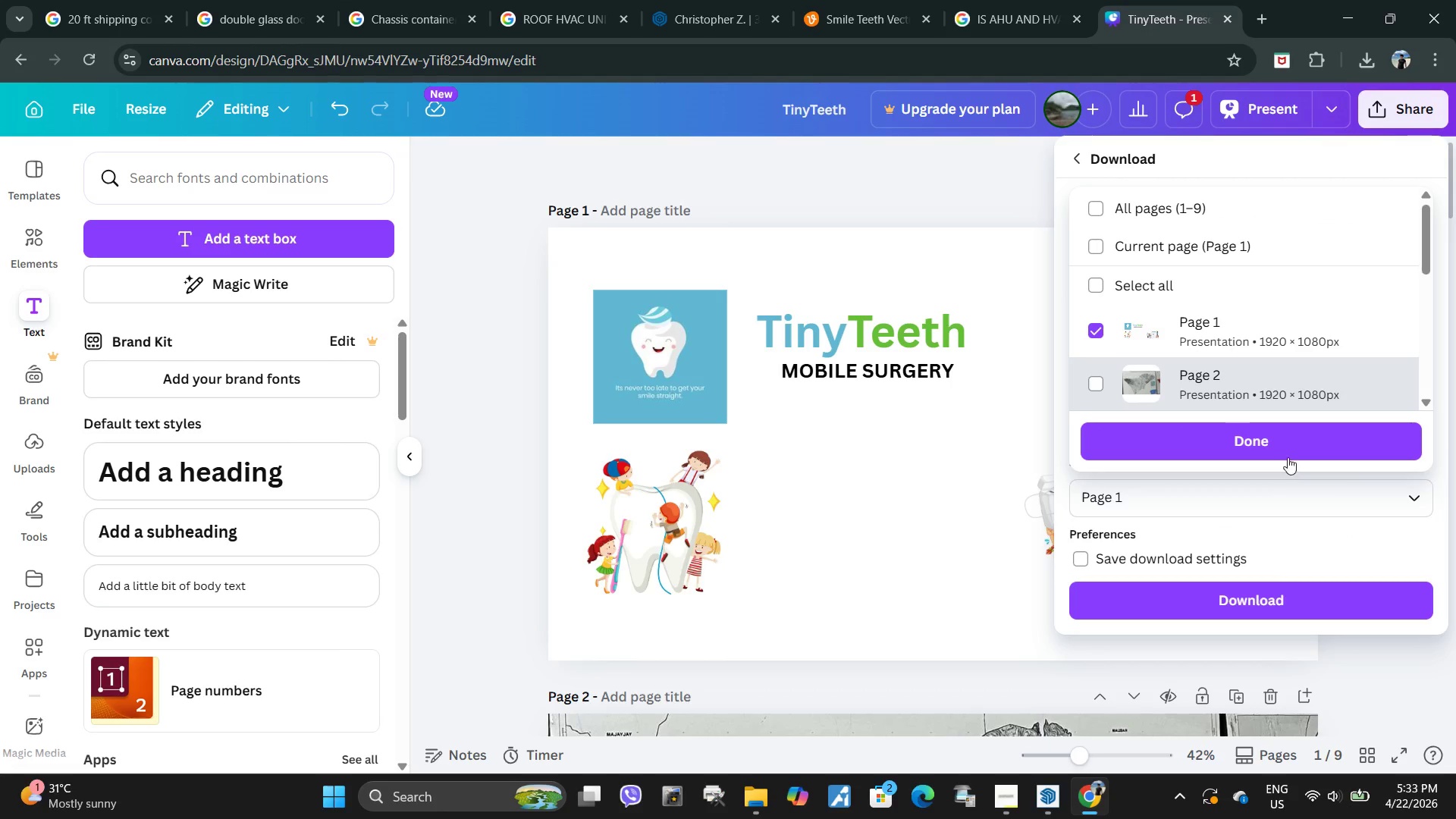 
left_click([1288, 453])
 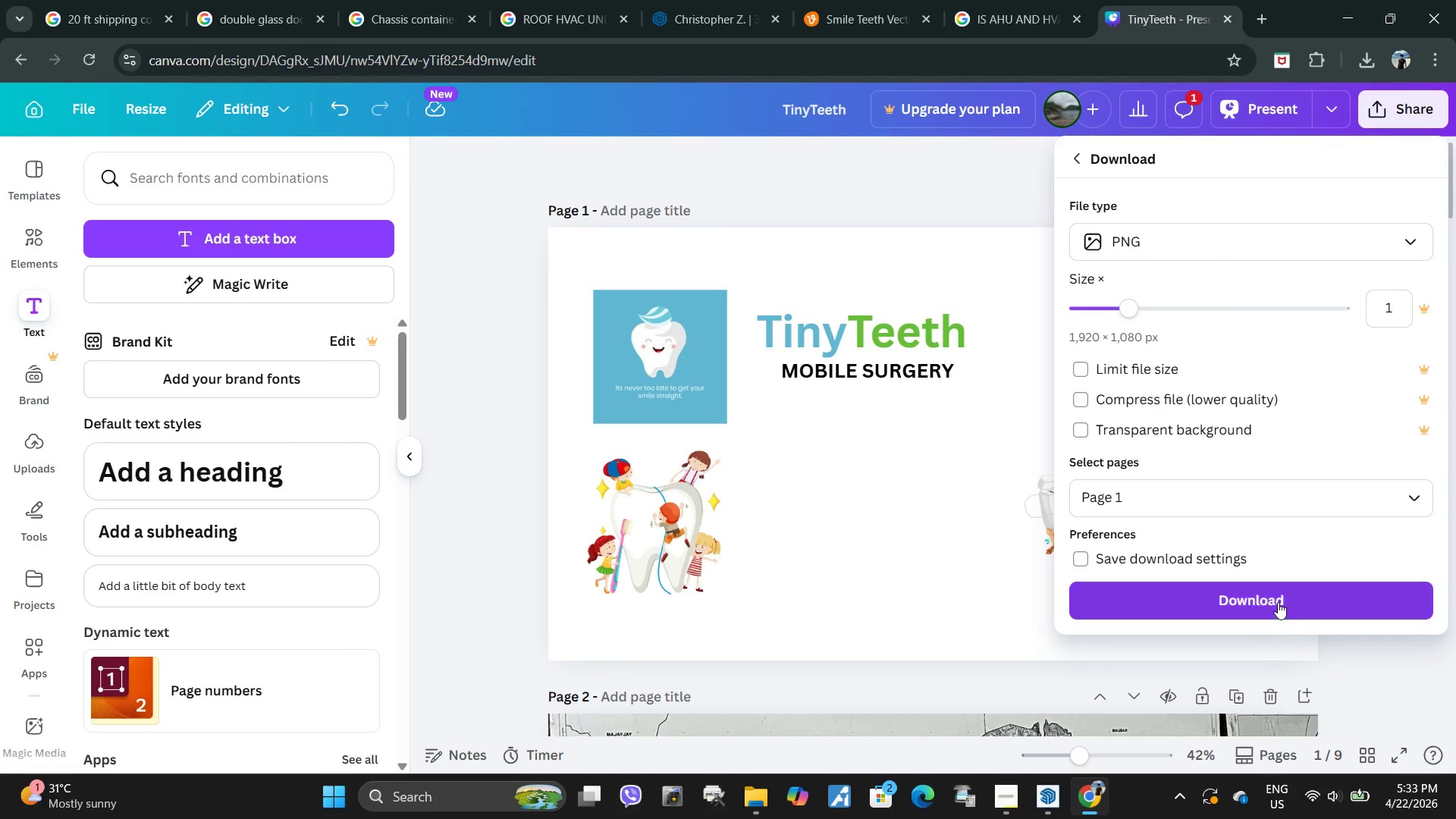 
left_click([1275, 594])
 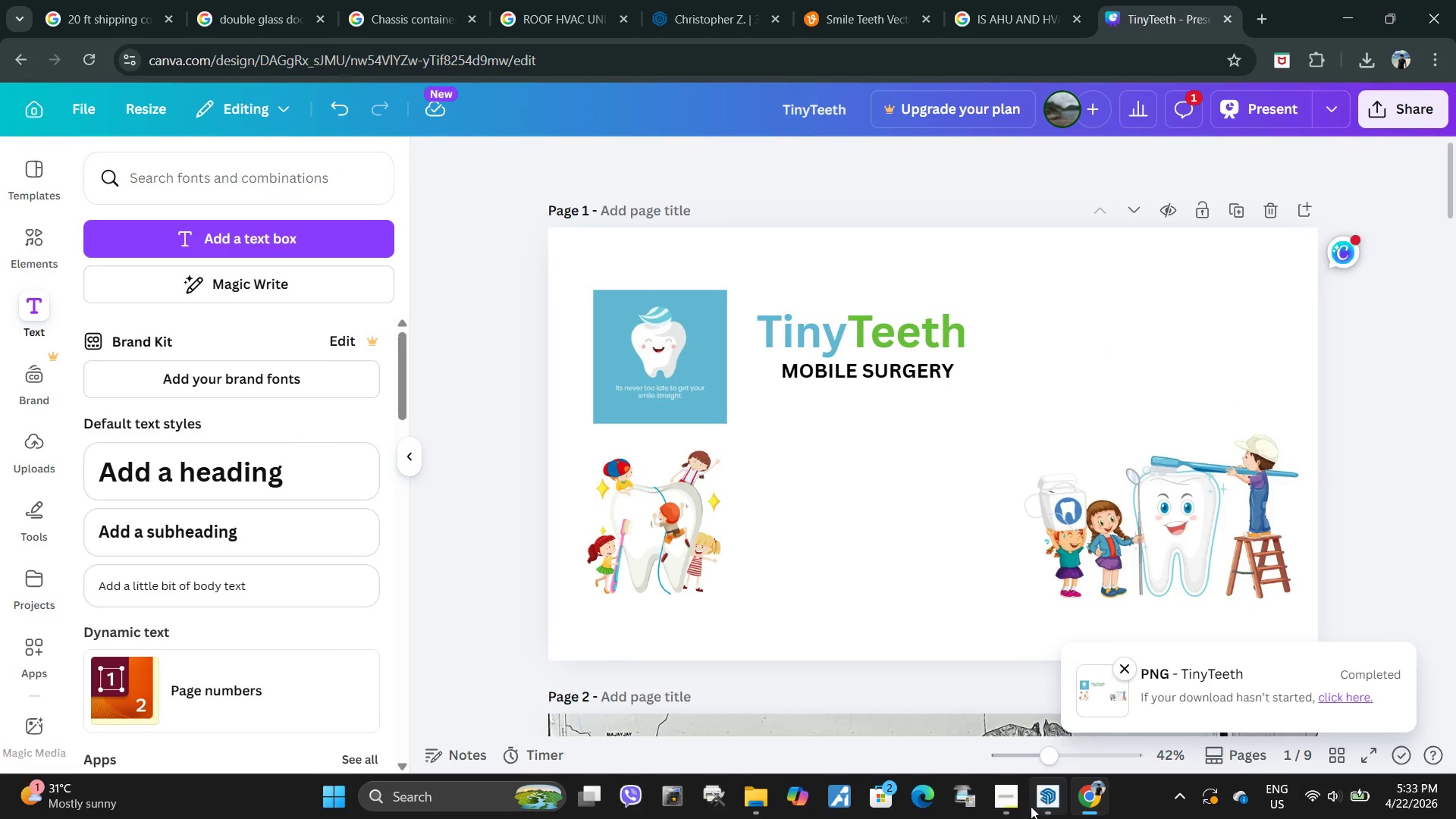 
double_click([1043, 801])
 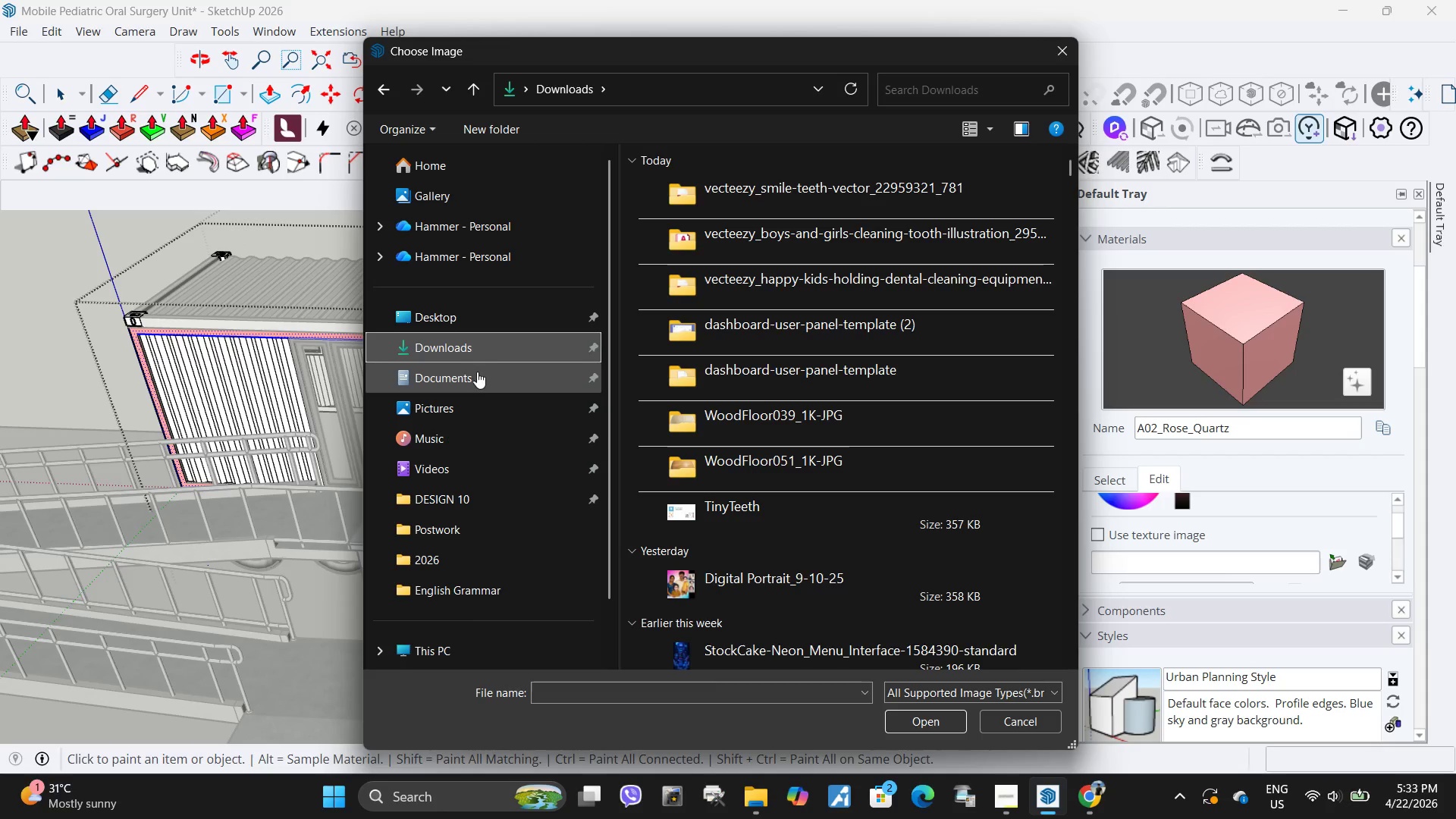 
double_click([477, 344])
 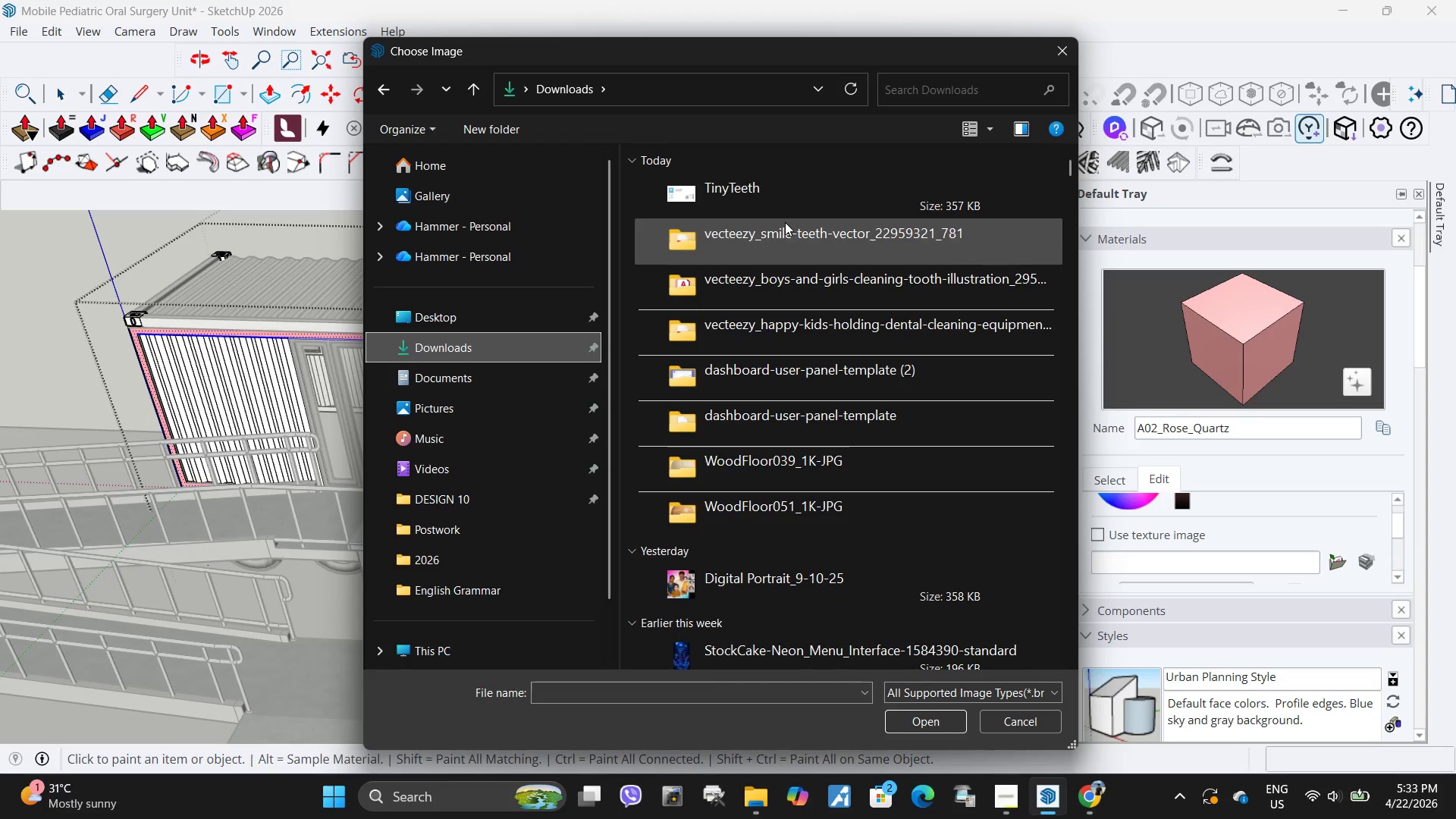 
left_click([789, 202])
 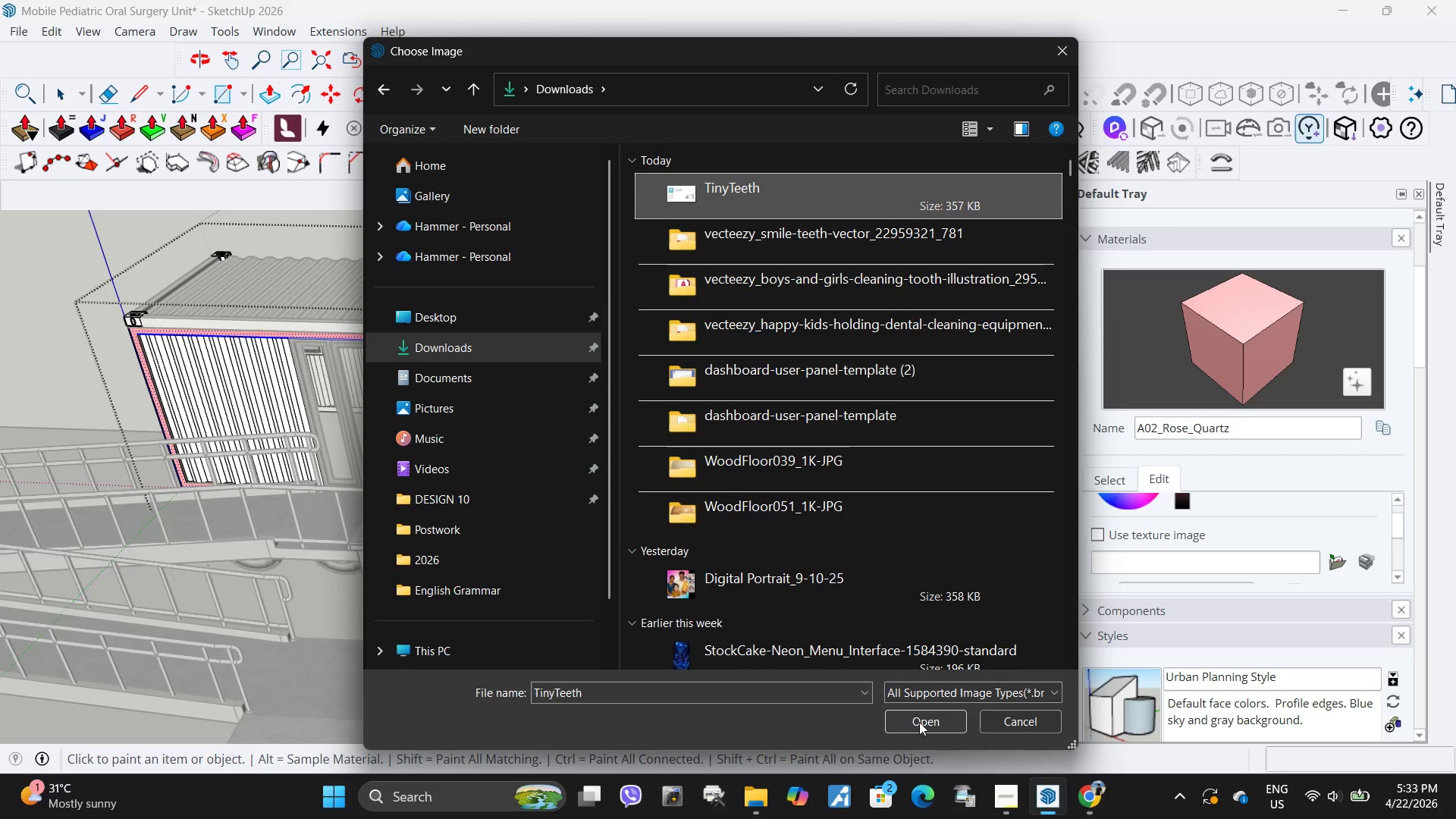 
left_click([919, 722])
 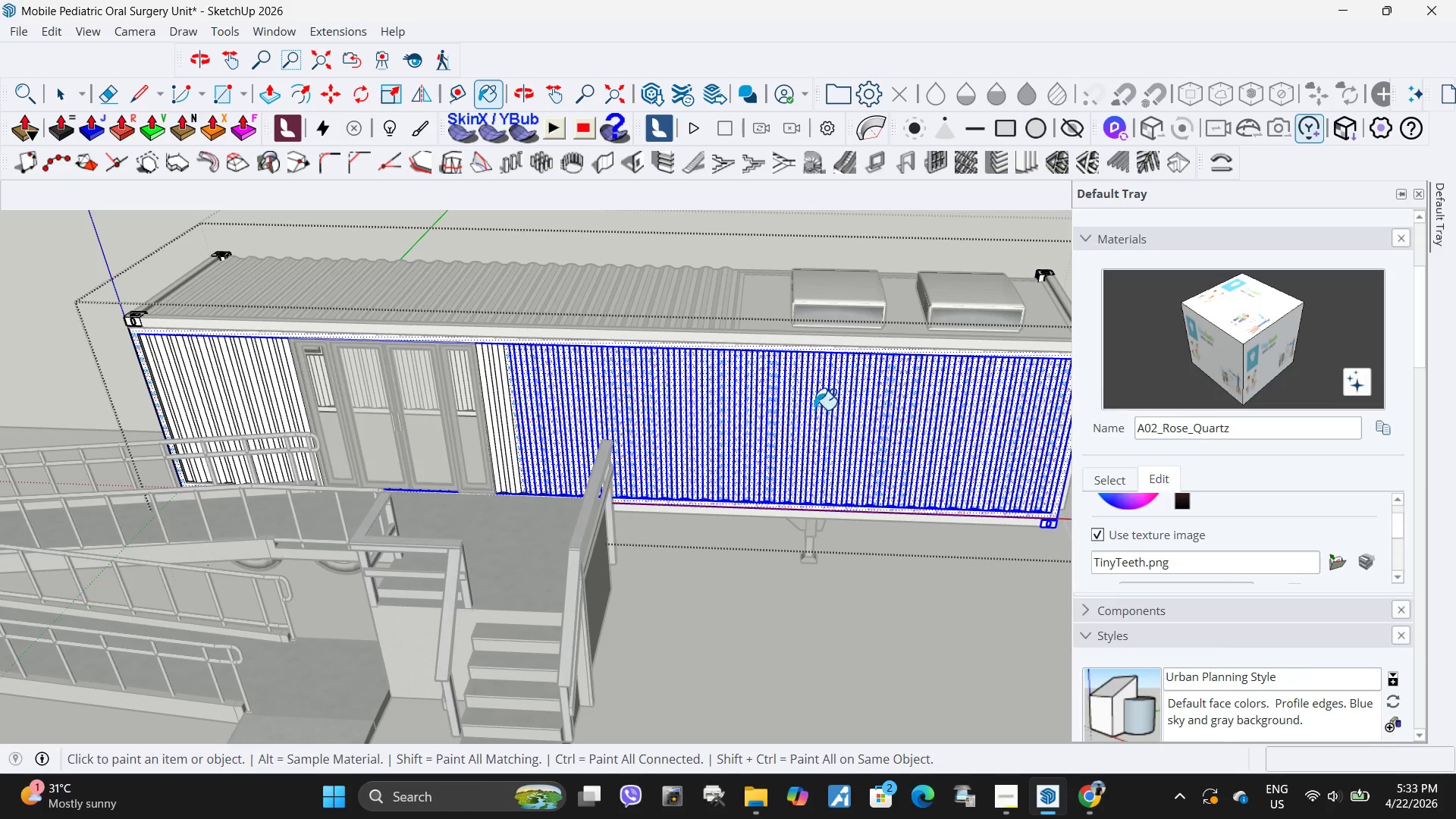 
scroll: coordinate [721, 486], scroll_direction: up, amount: 5.0
 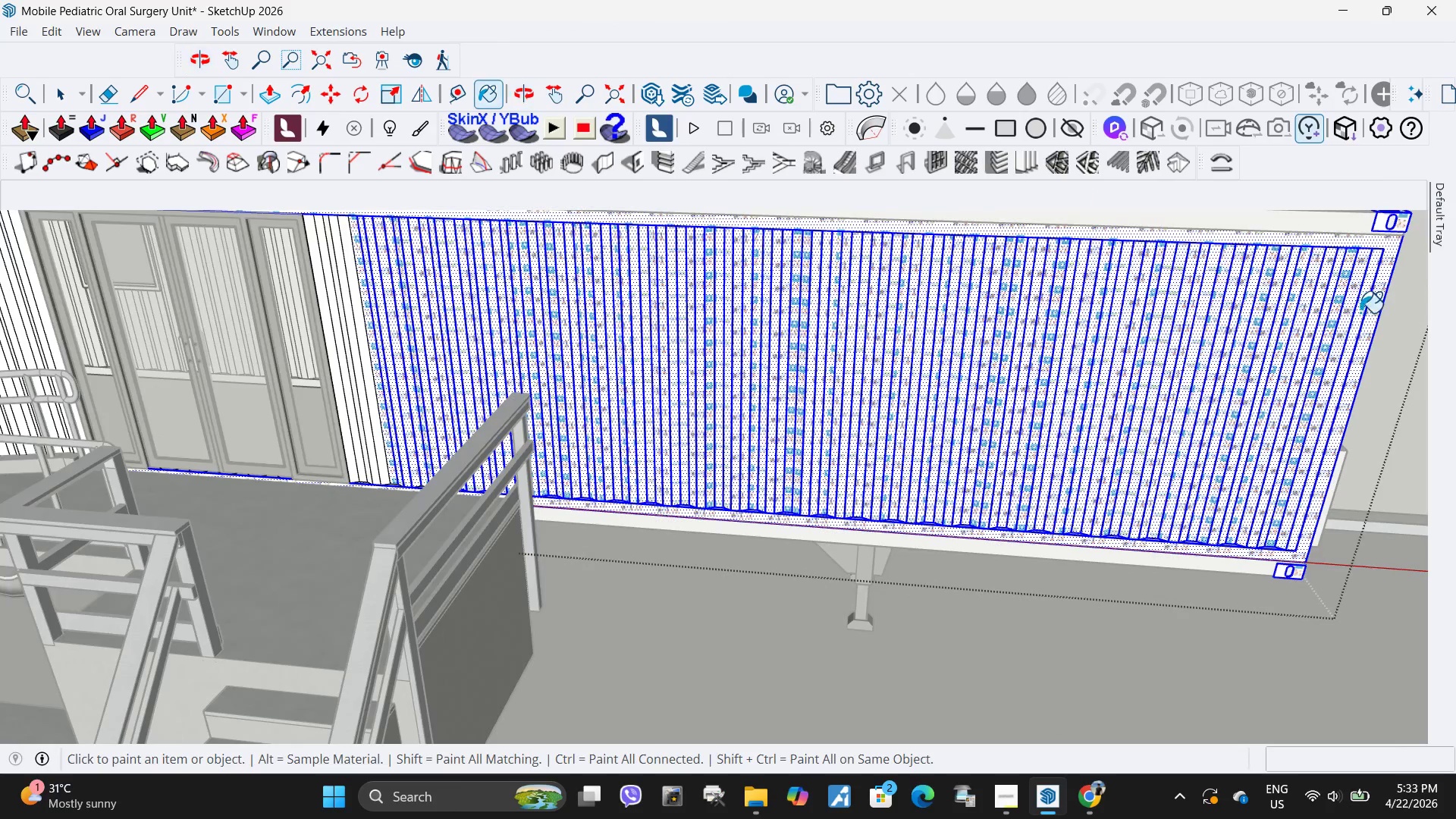 
scroll: coordinate [698, 388], scroll_direction: down, amount: 2.0
 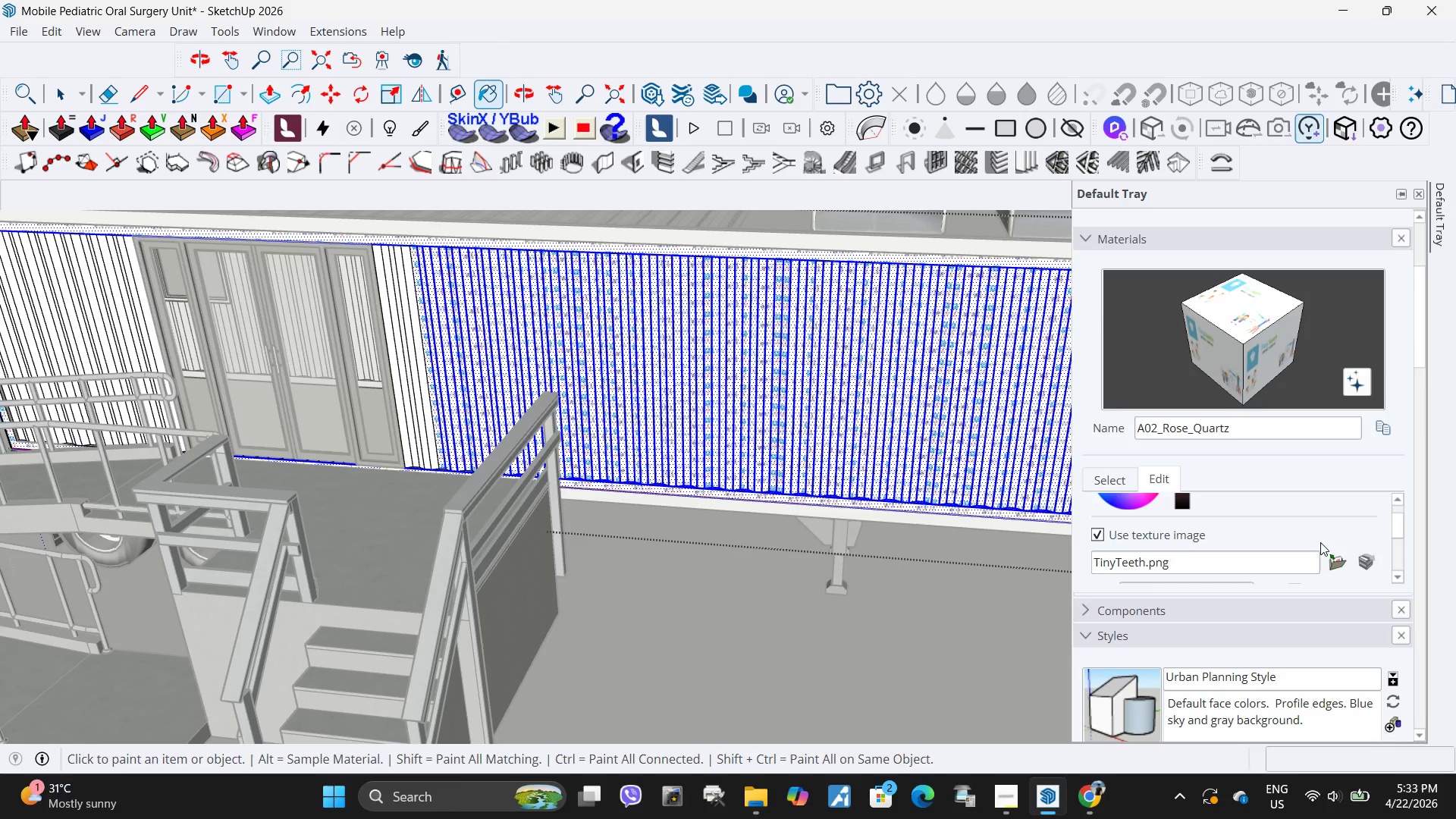 
key(Space)
 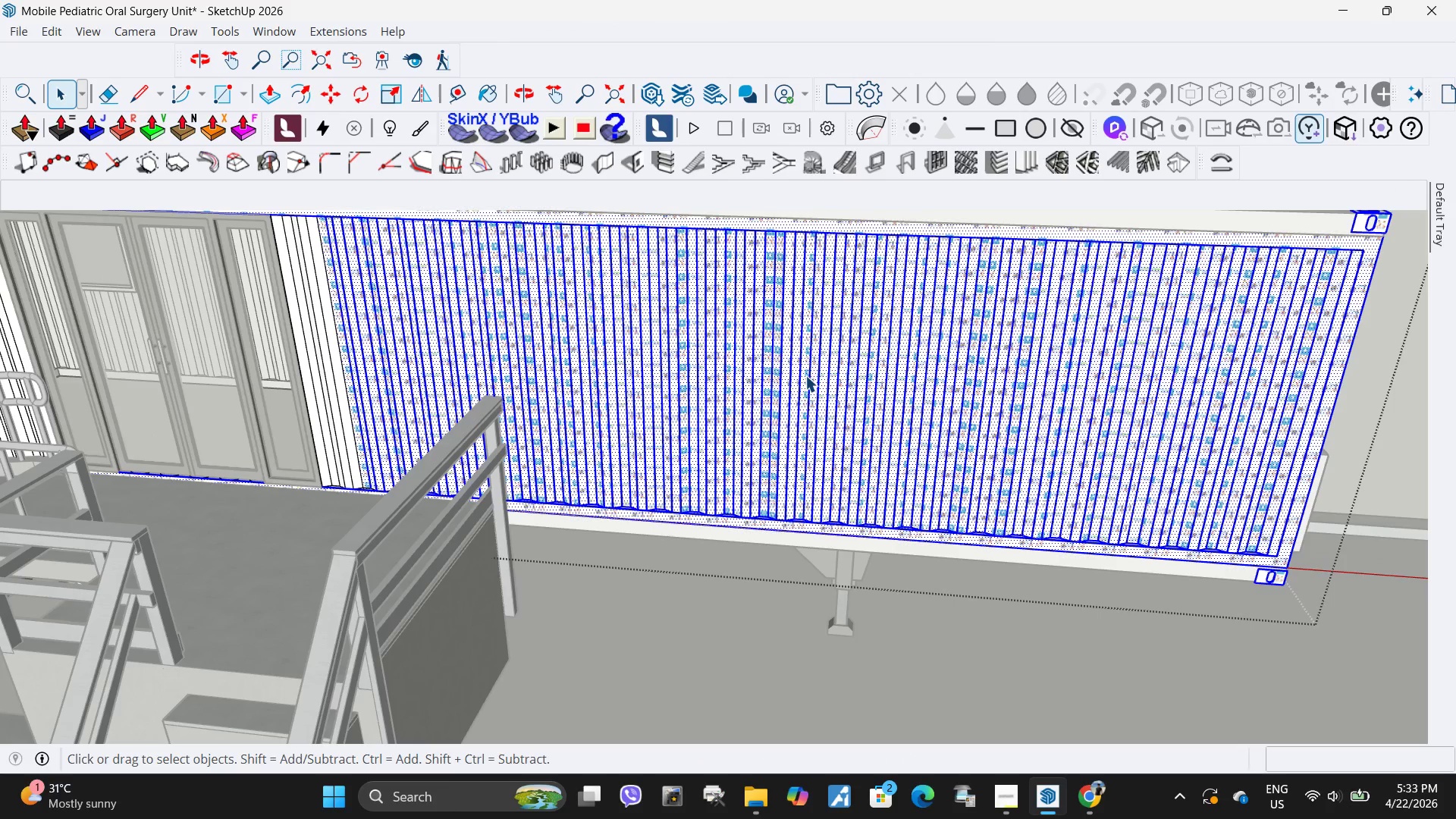 
scroll: coordinate [815, 374], scroll_direction: up, amount: 2.0
 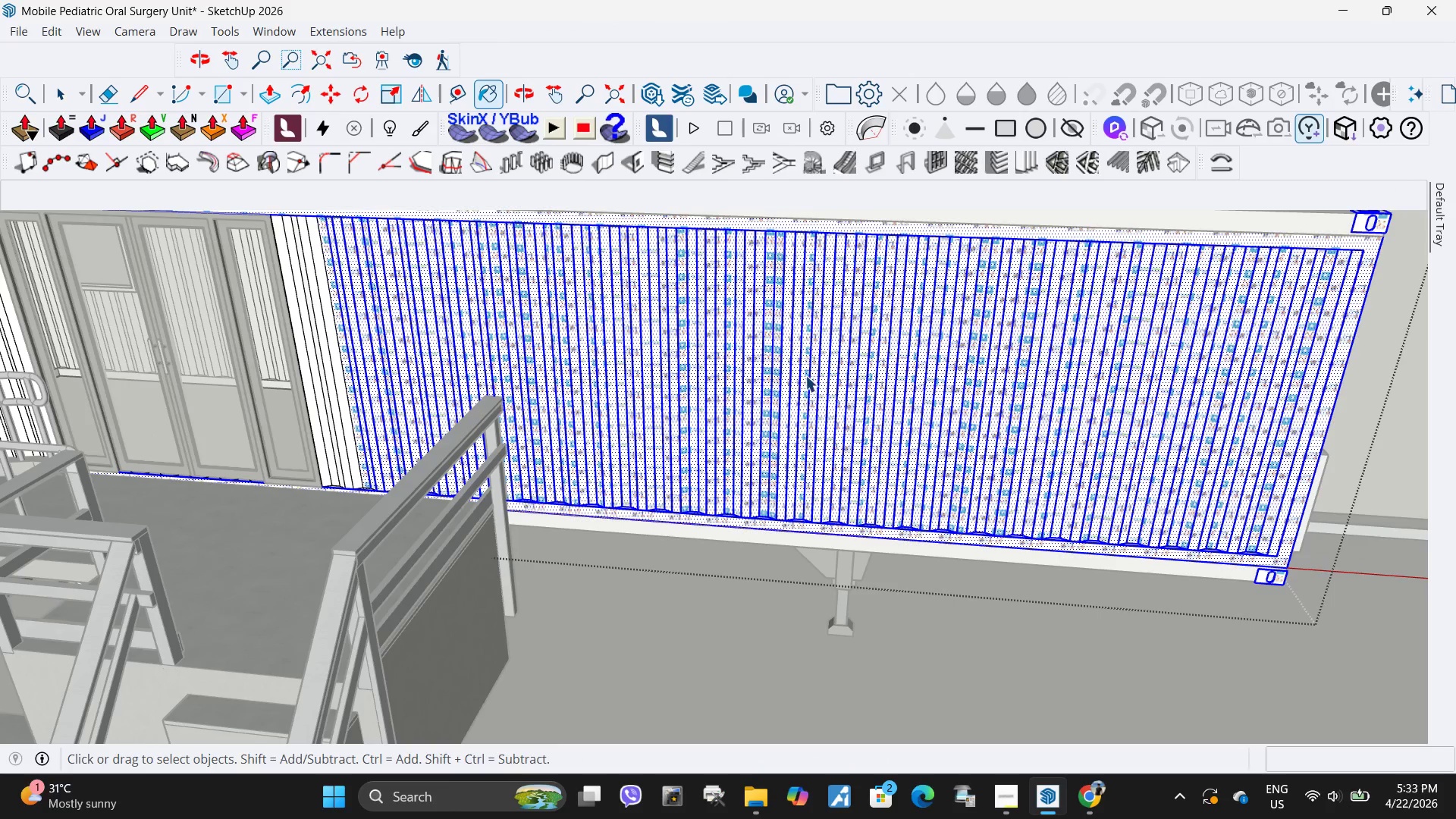 
right_click([805, 375])
 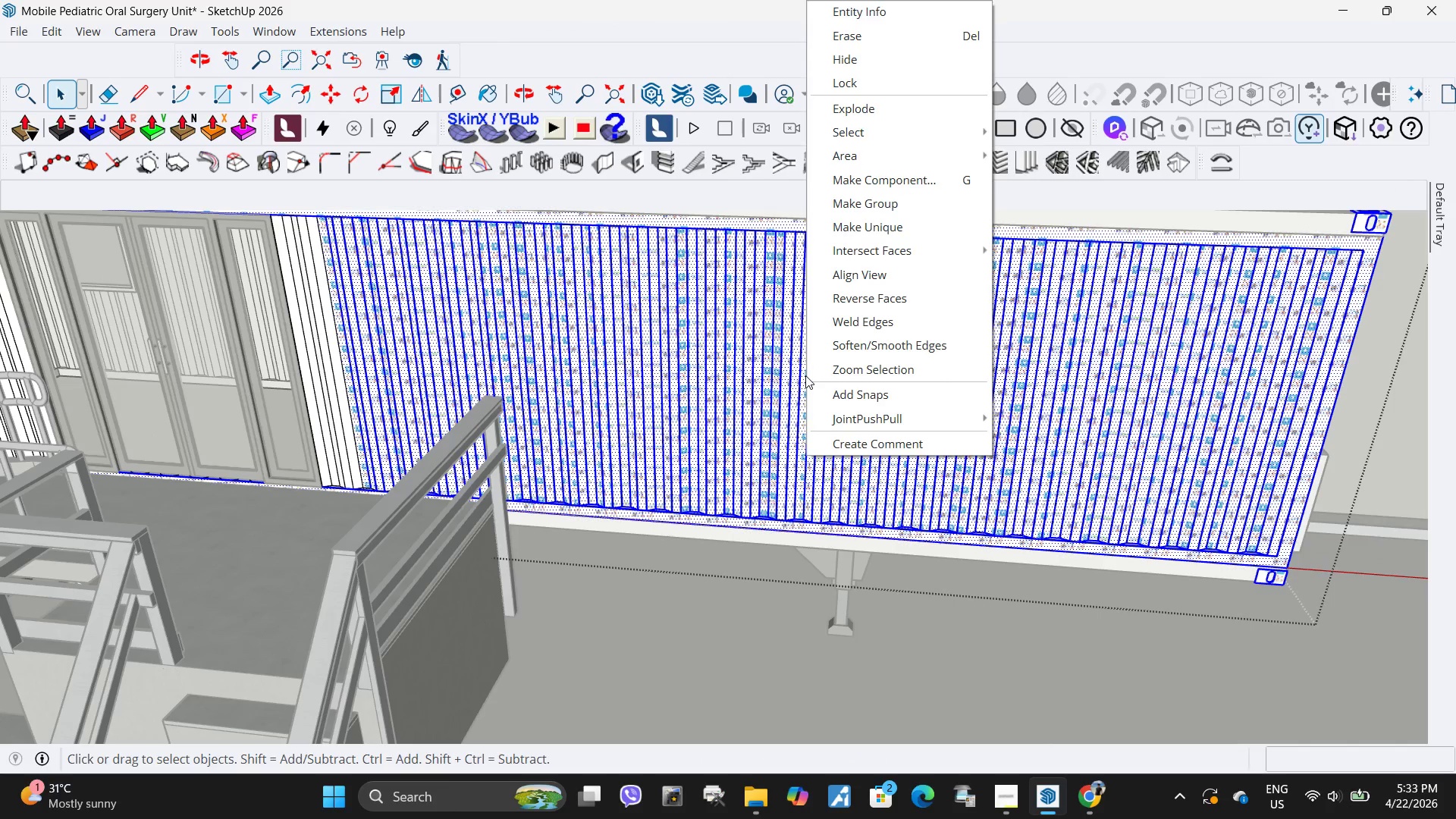 
left_click([800, 381])
 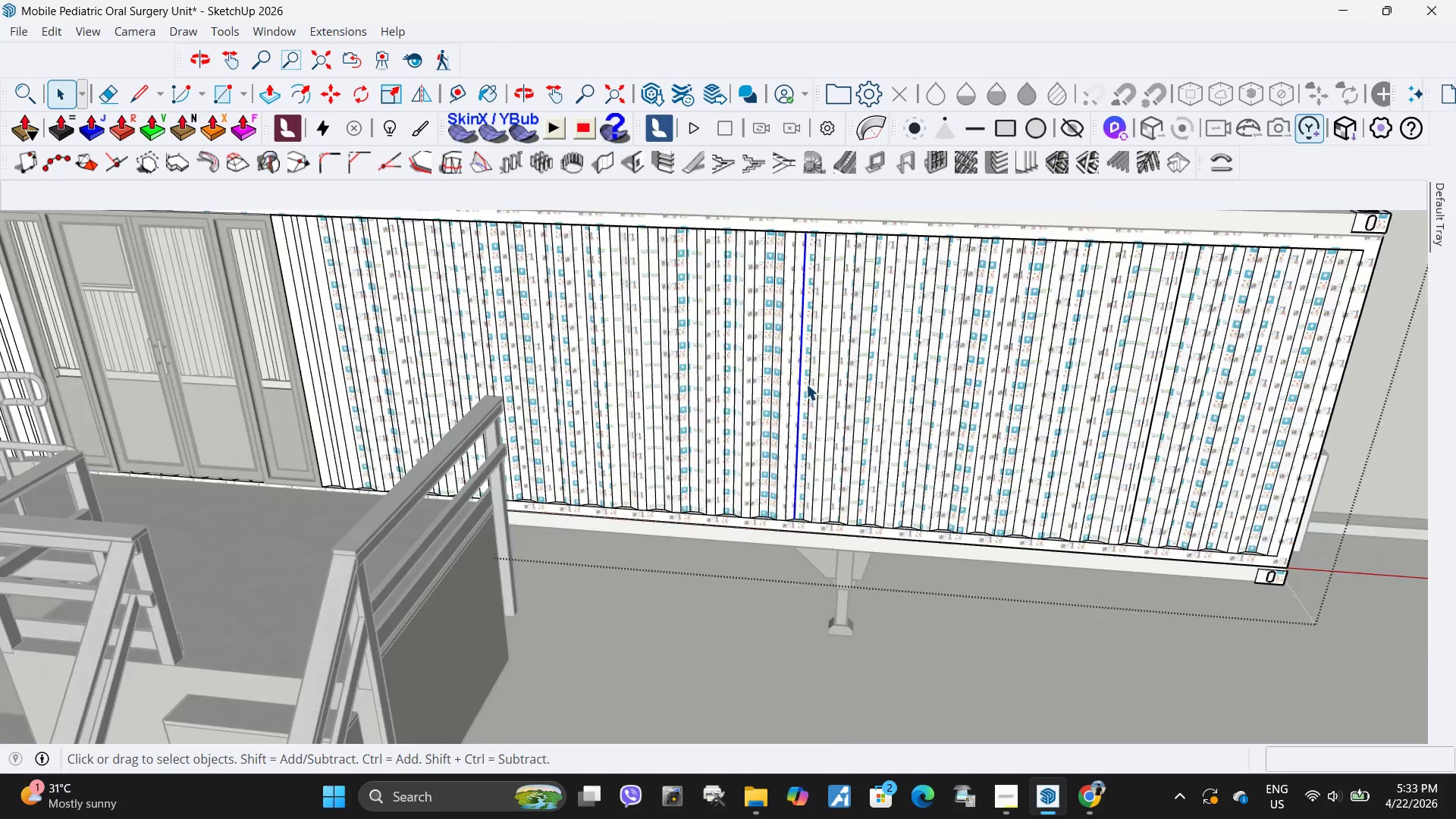 
scroll: coordinate [809, 406], scroll_direction: up, amount: 15.0
 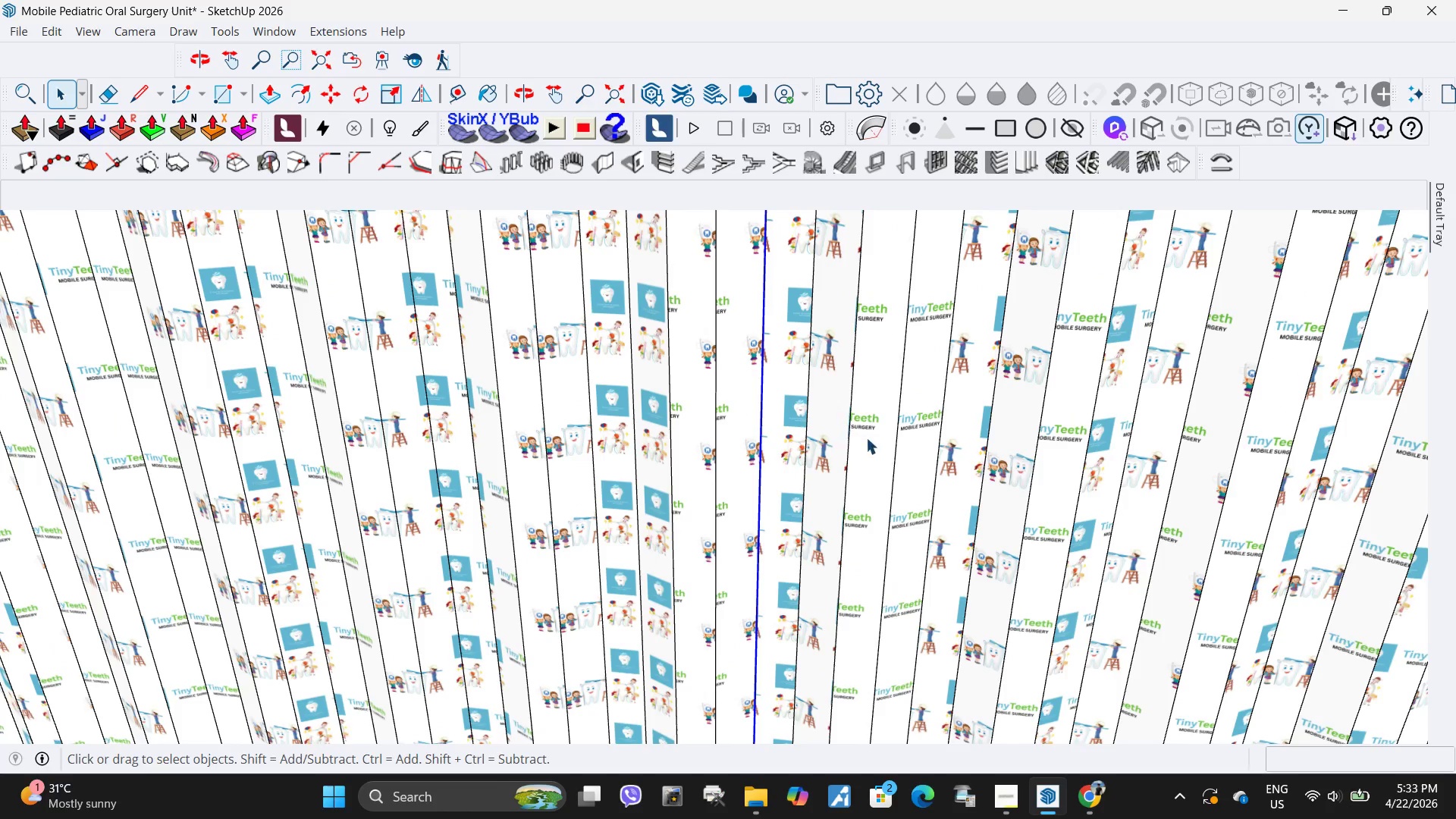 
left_click([869, 440])
 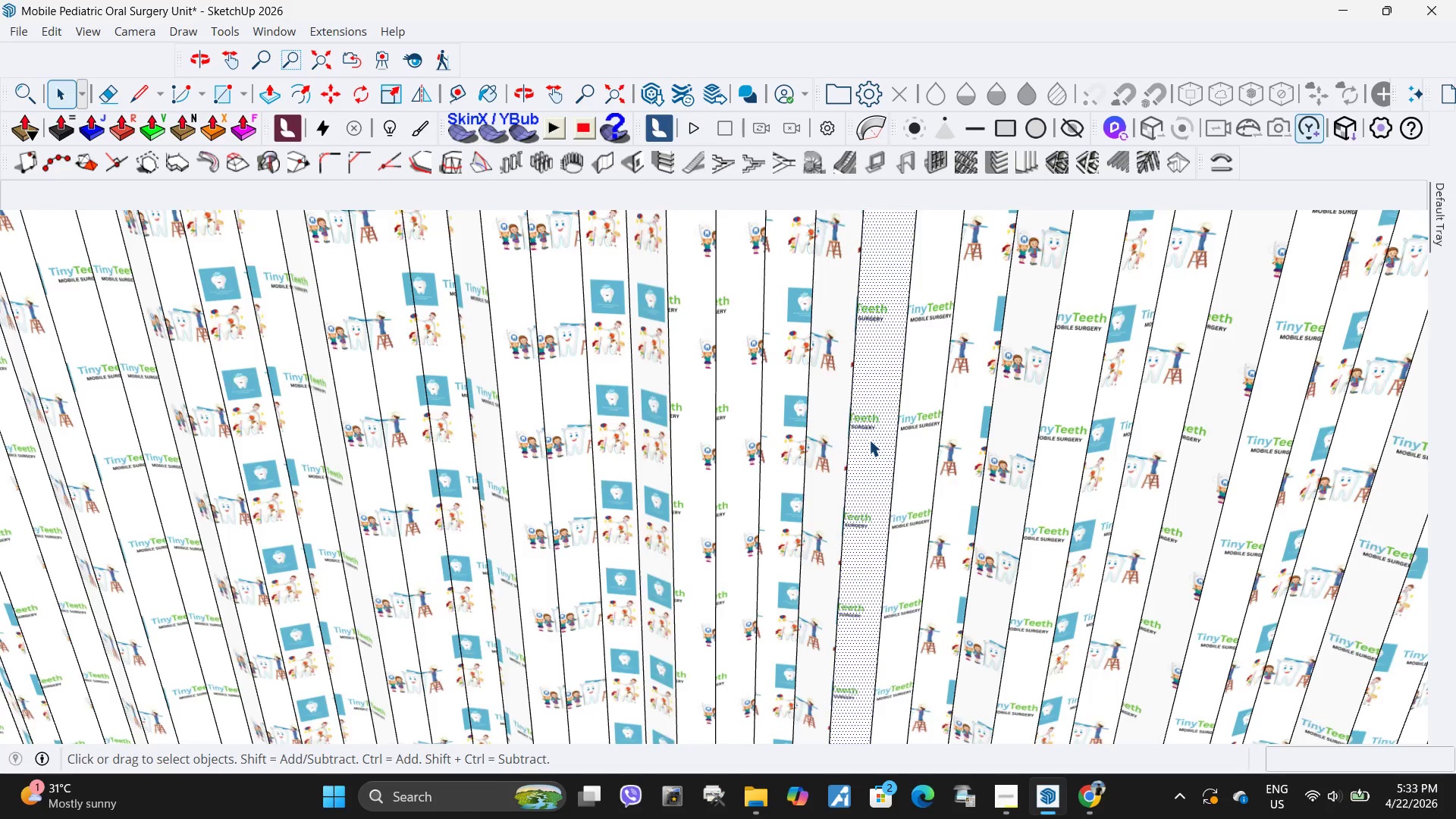 
scroll: coordinate [858, 446], scroll_direction: down, amount: 20.0
 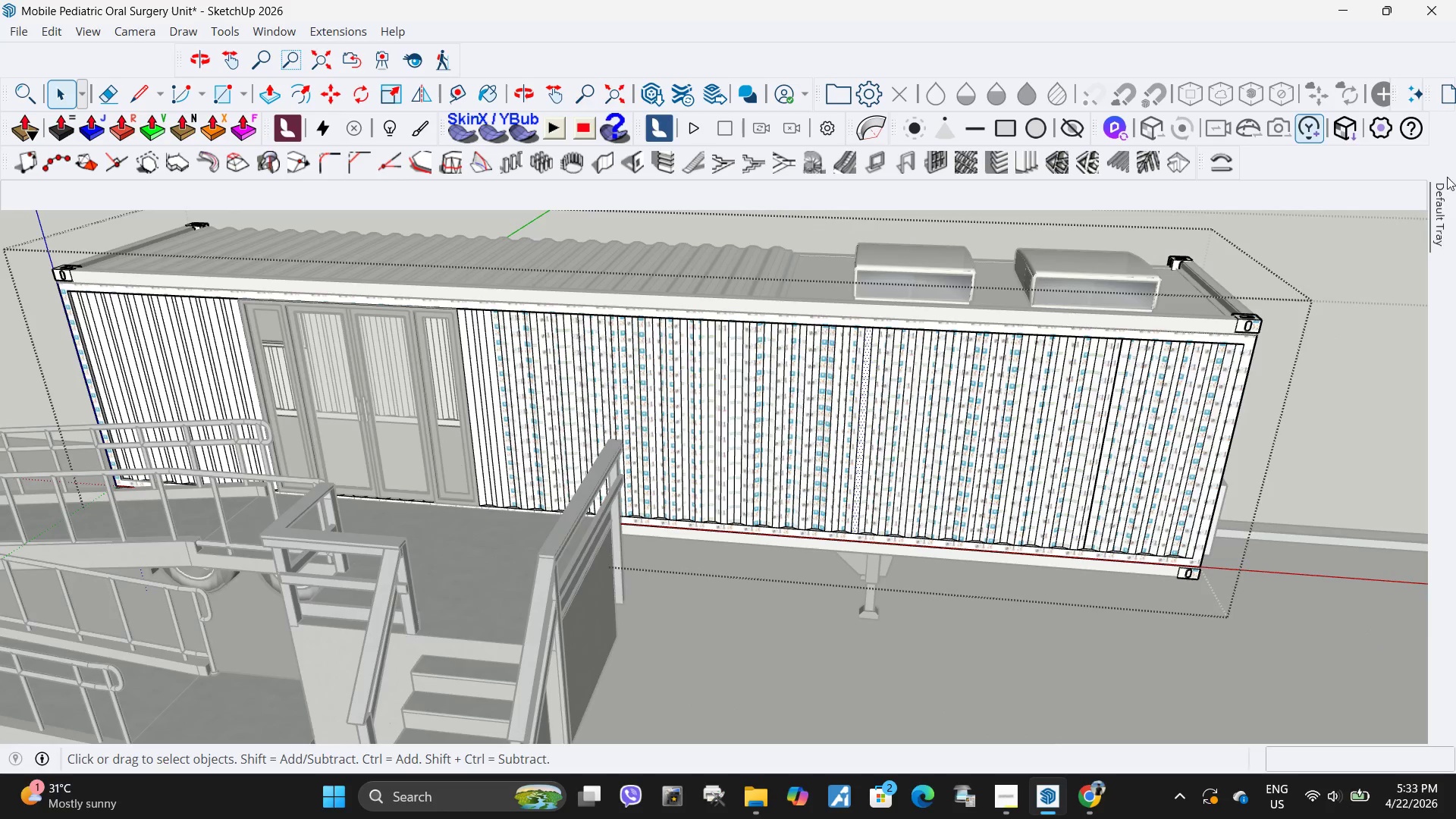 
mouse_move([1439, 245])
 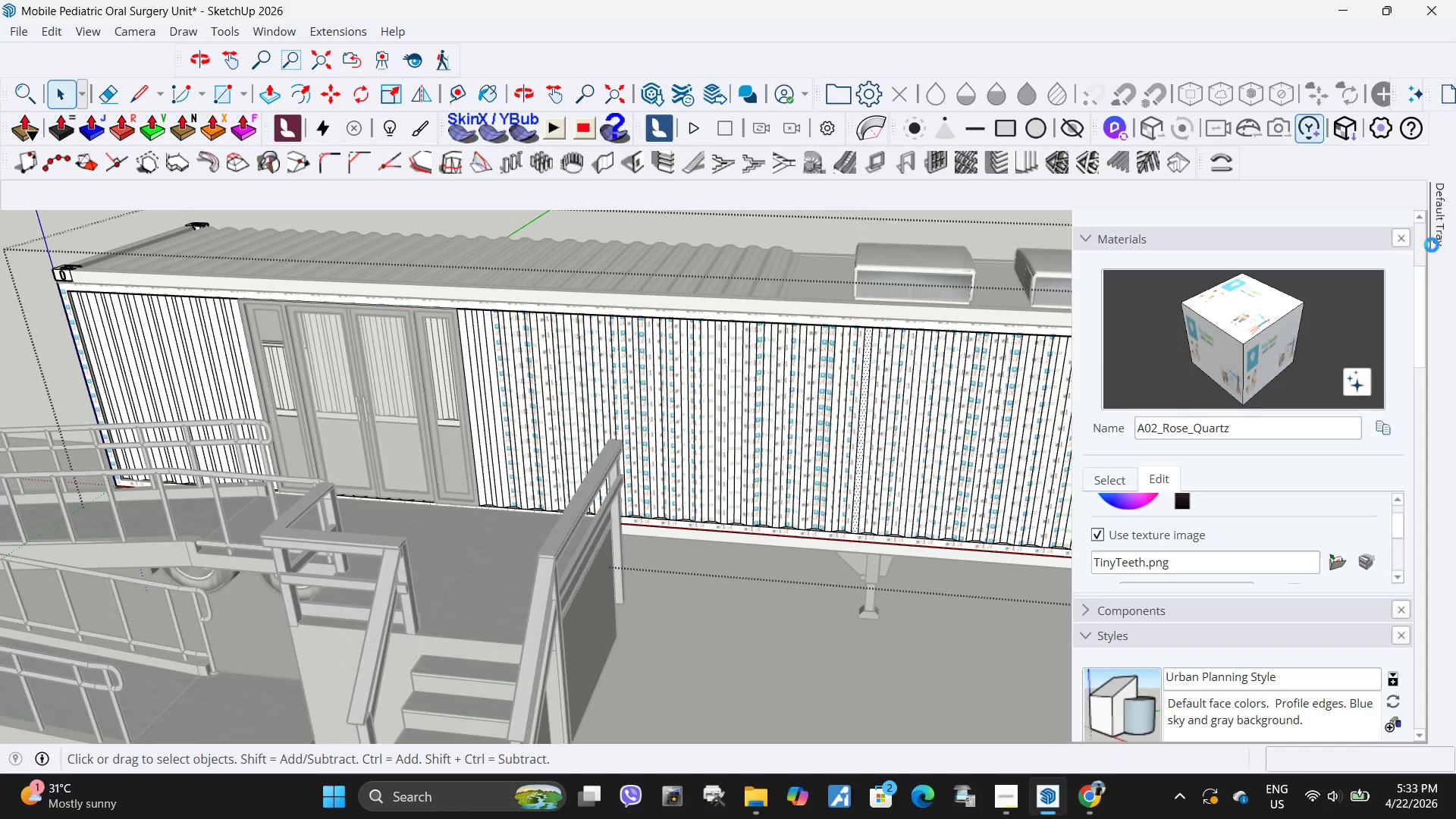 
key(Control+Z)
 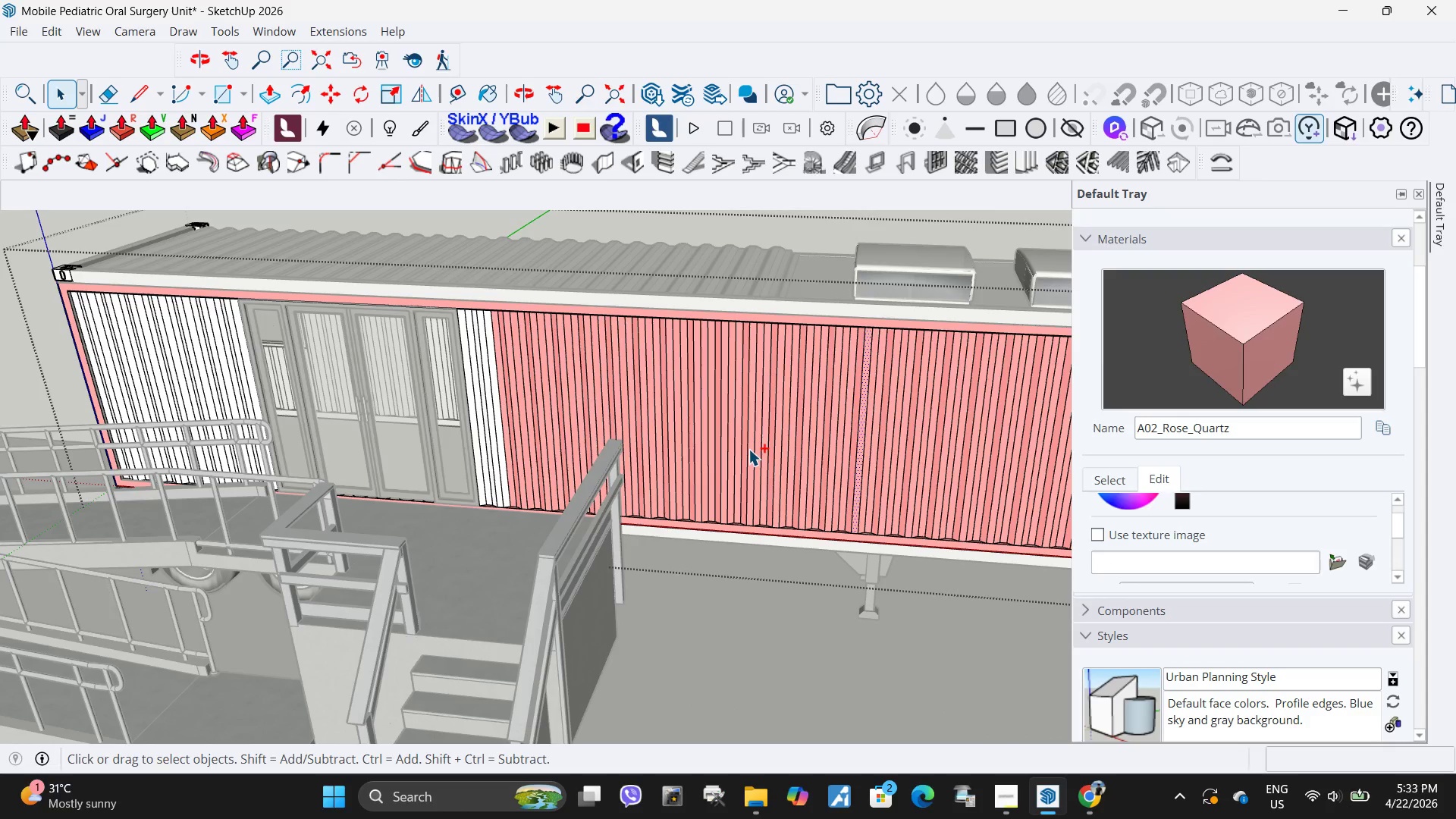 
key(Control+Z)
 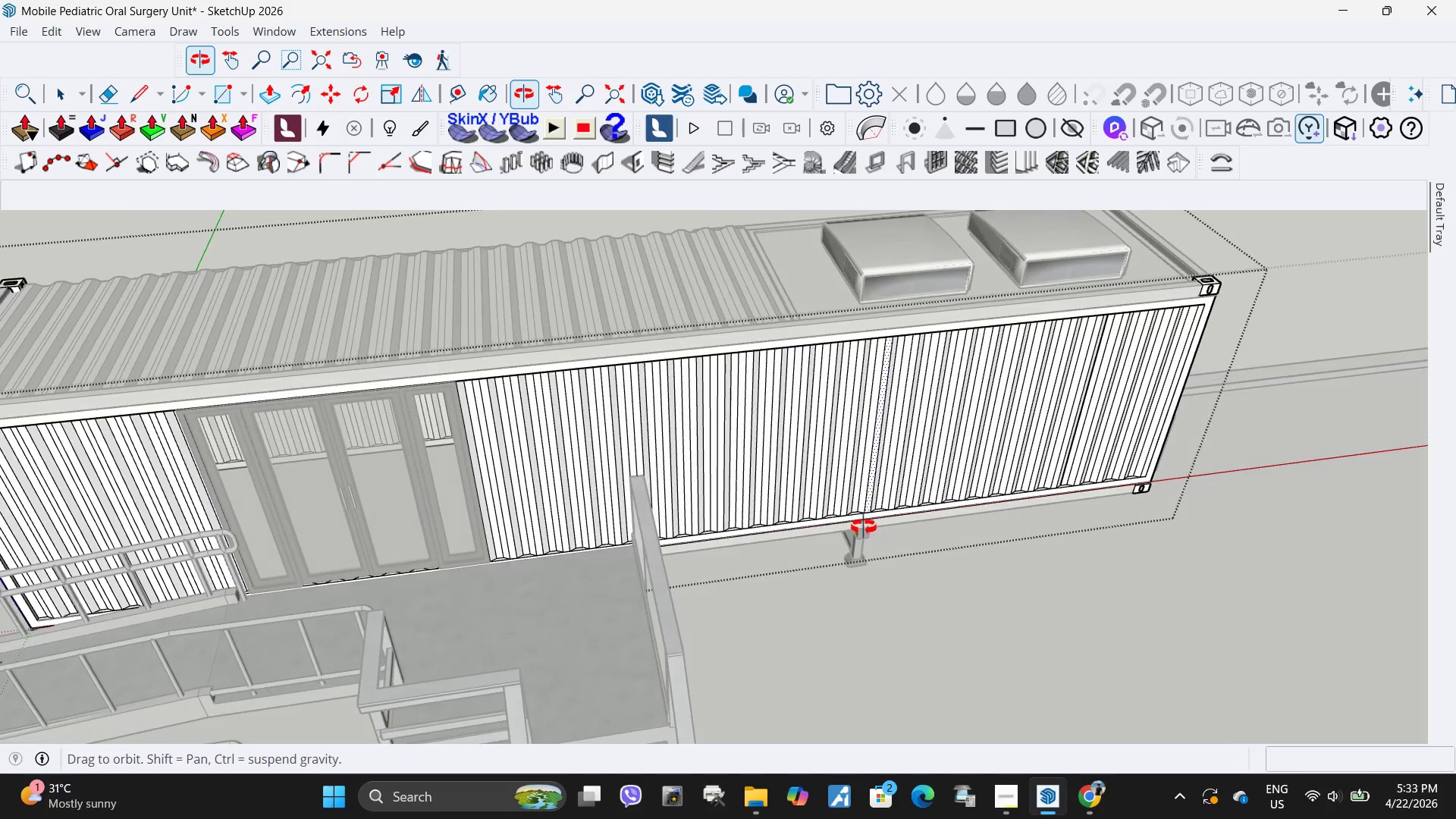 
hold_key(key=ControlLeft, duration=1.5)
left_click([504, 455])
 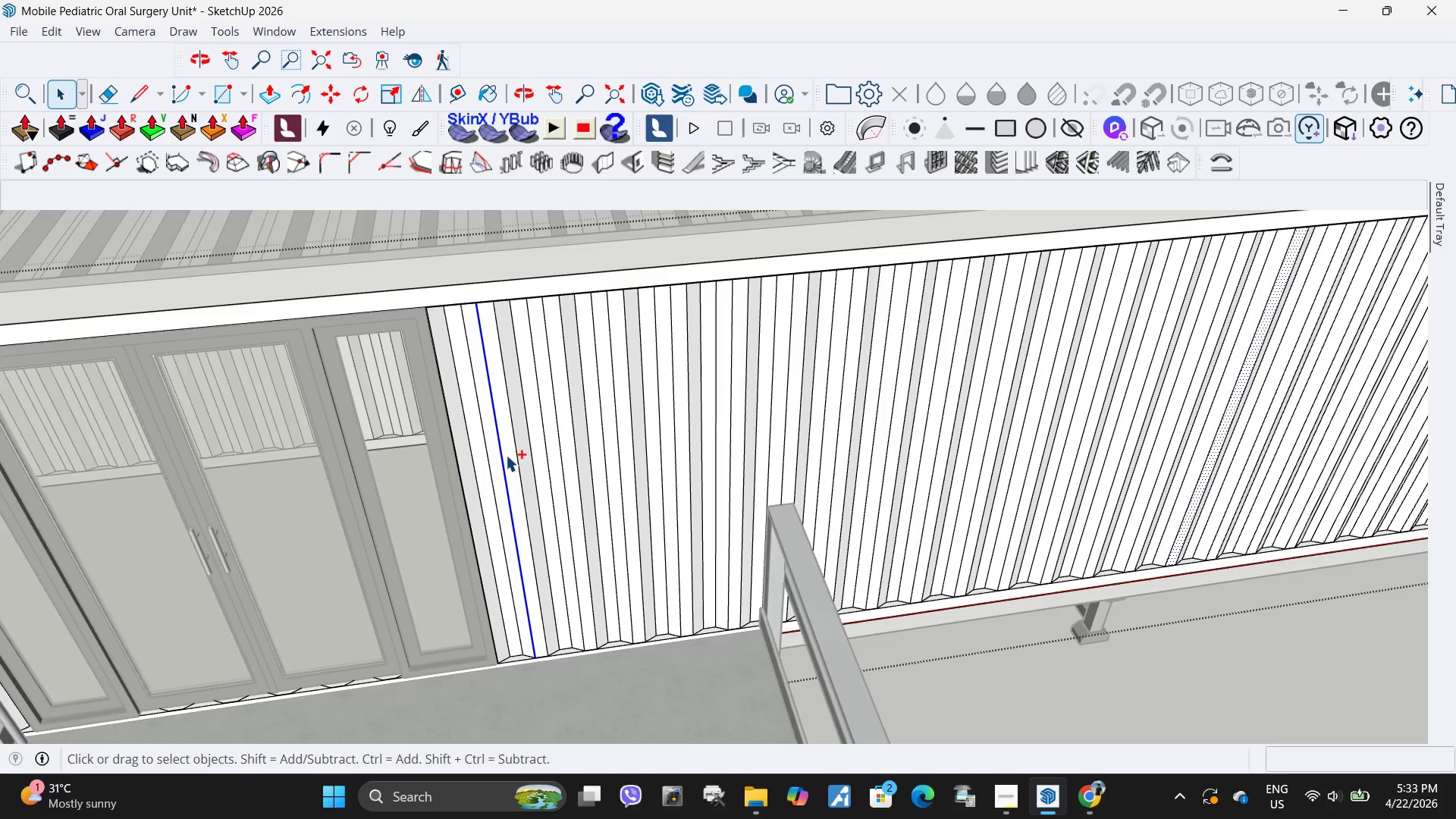 
scroll: coordinate [369, 446], scroll_direction: up, amount: 7.0
 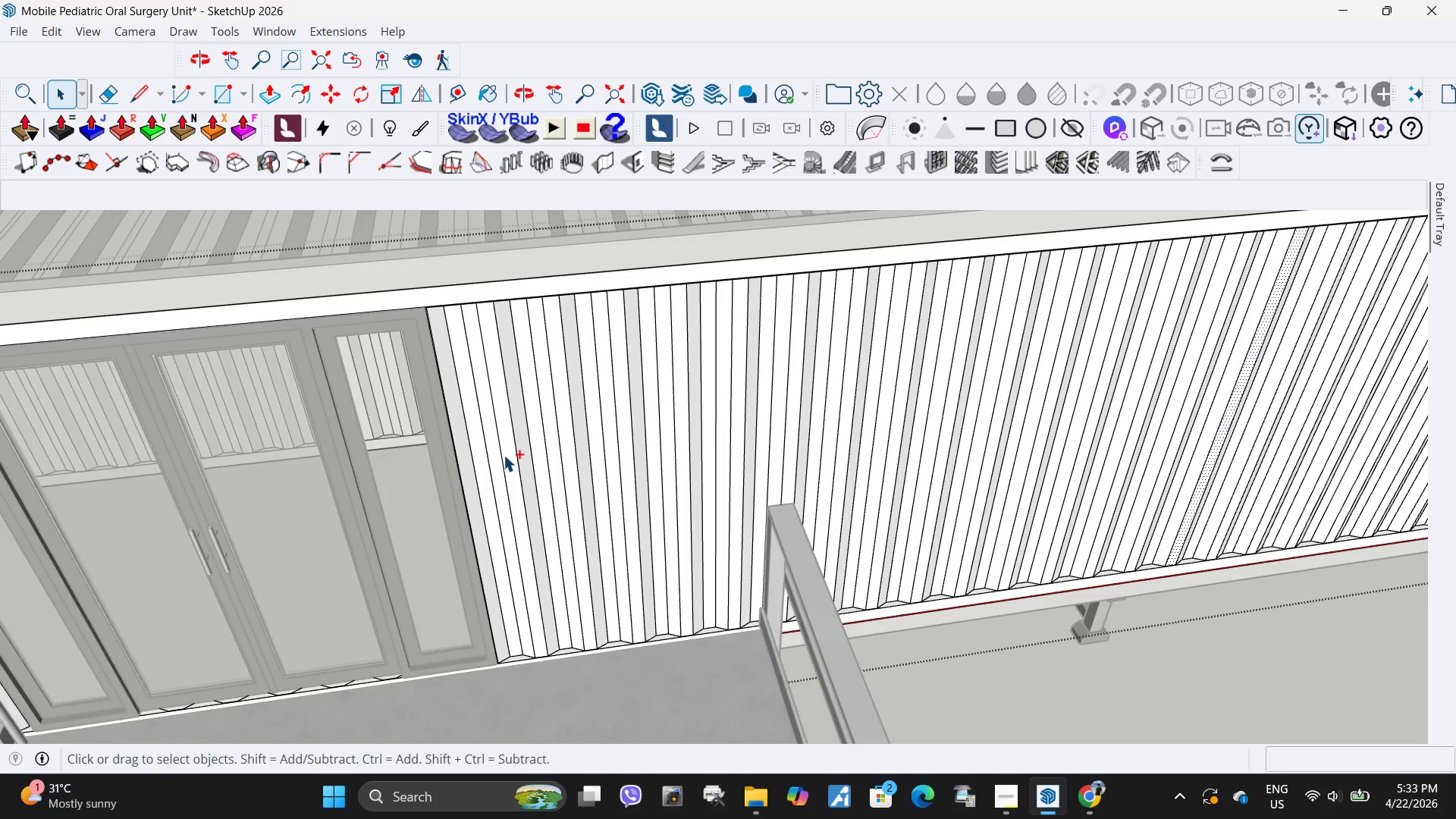 
left_click([507, 455])
 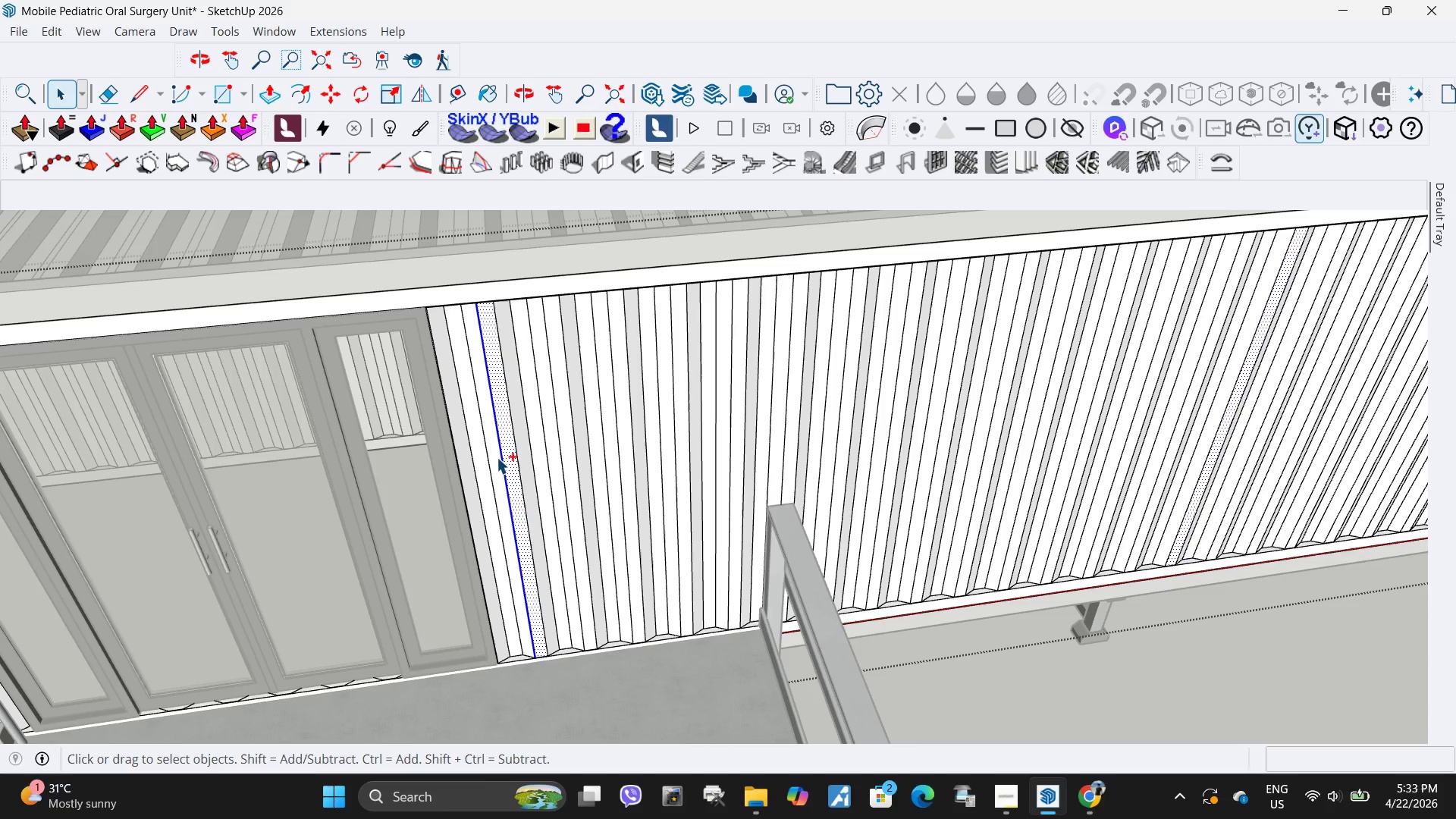 
left_click([497, 457])
 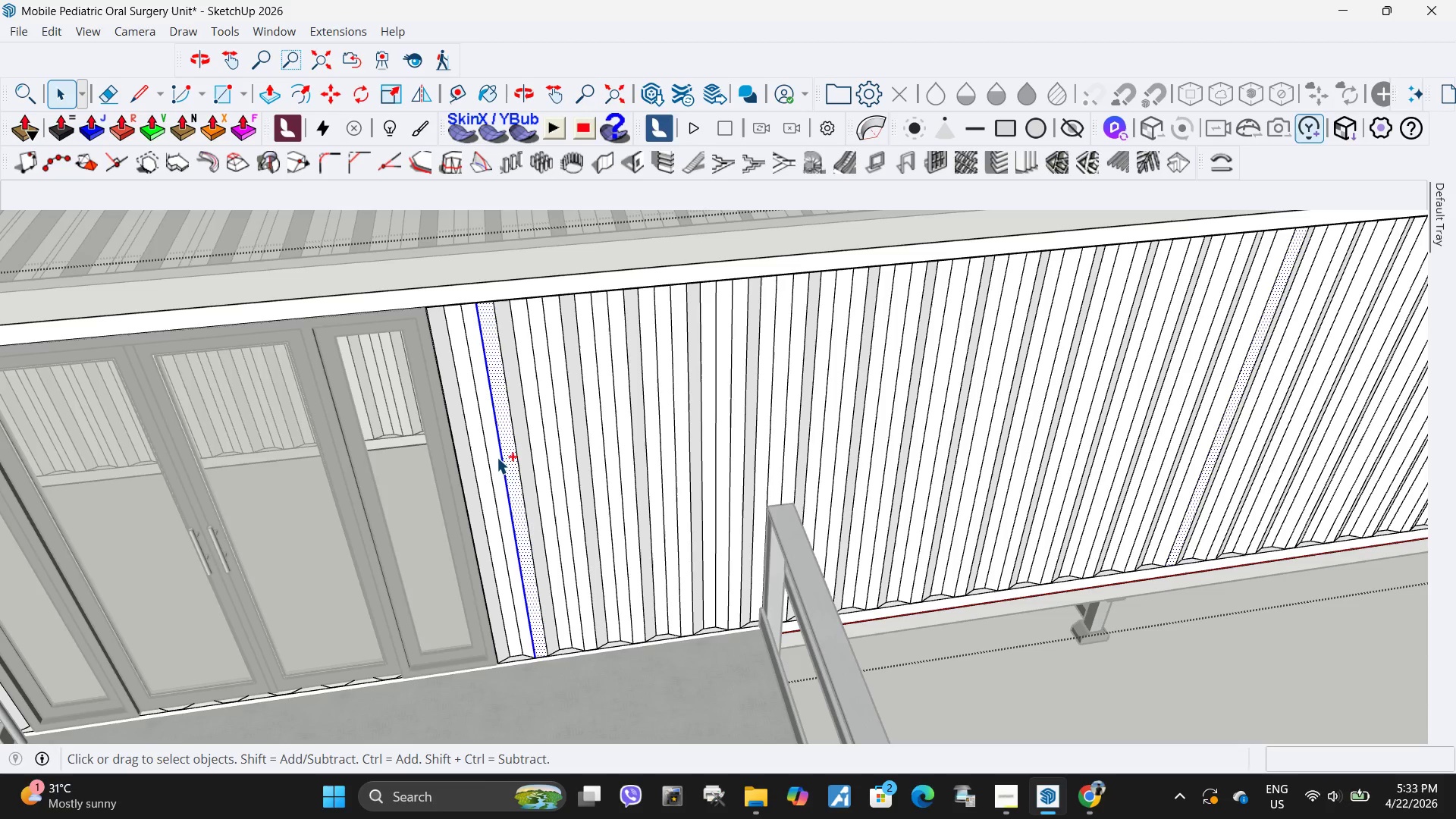 
hold_key(key=ControlLeft, duration=0.64)
 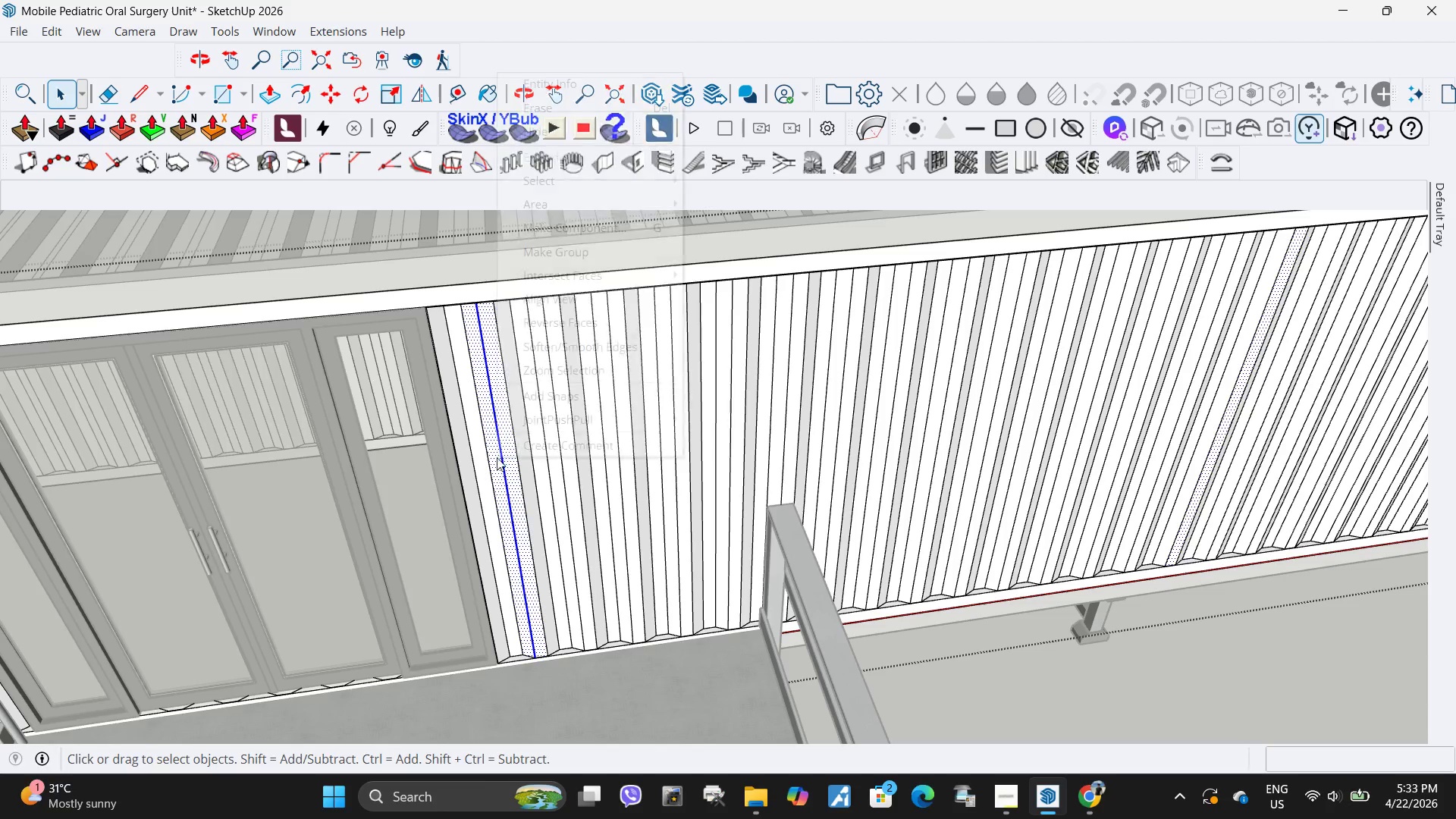 
right_click([497, 457])
 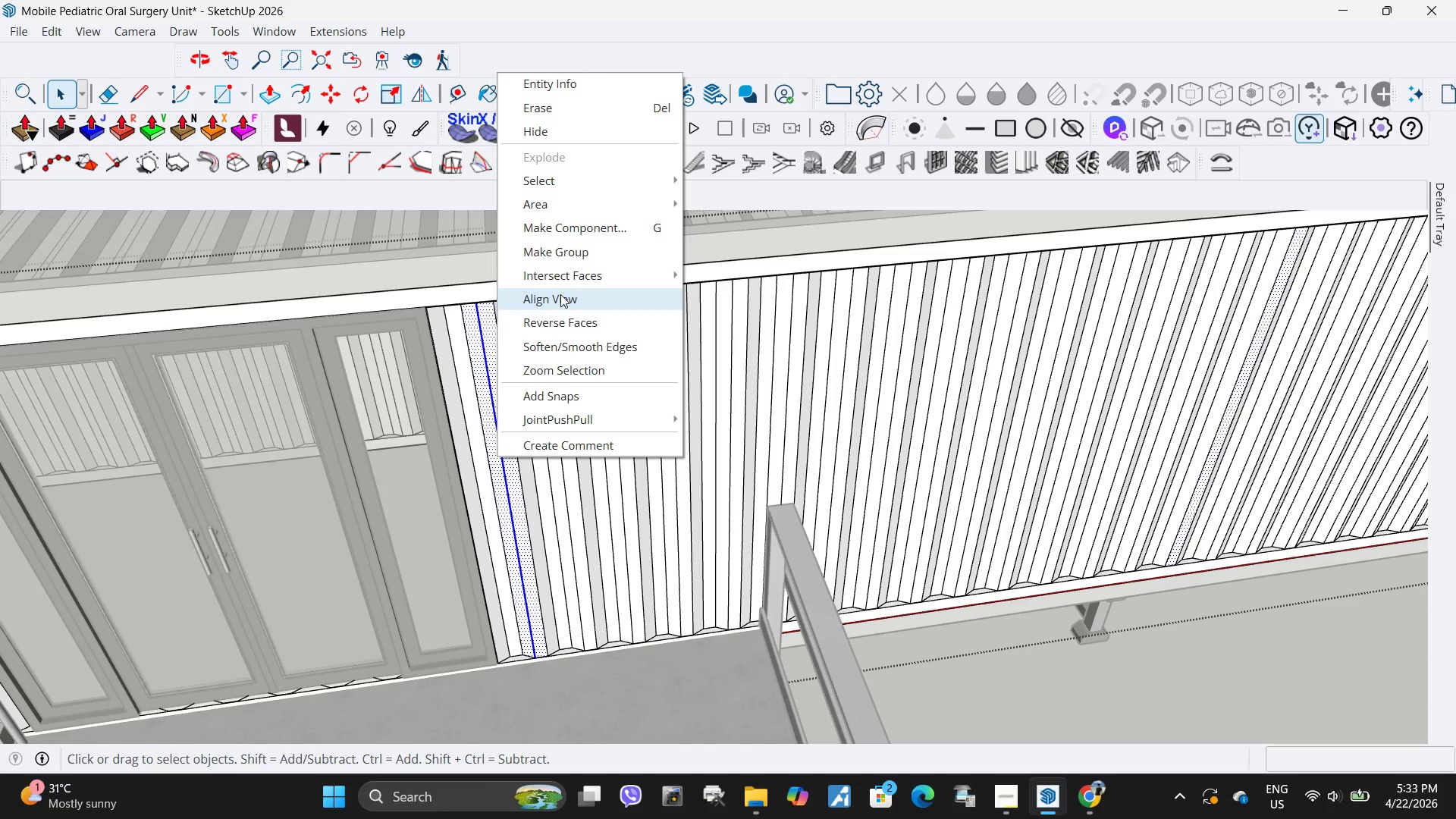 
left_click([585, 278])
 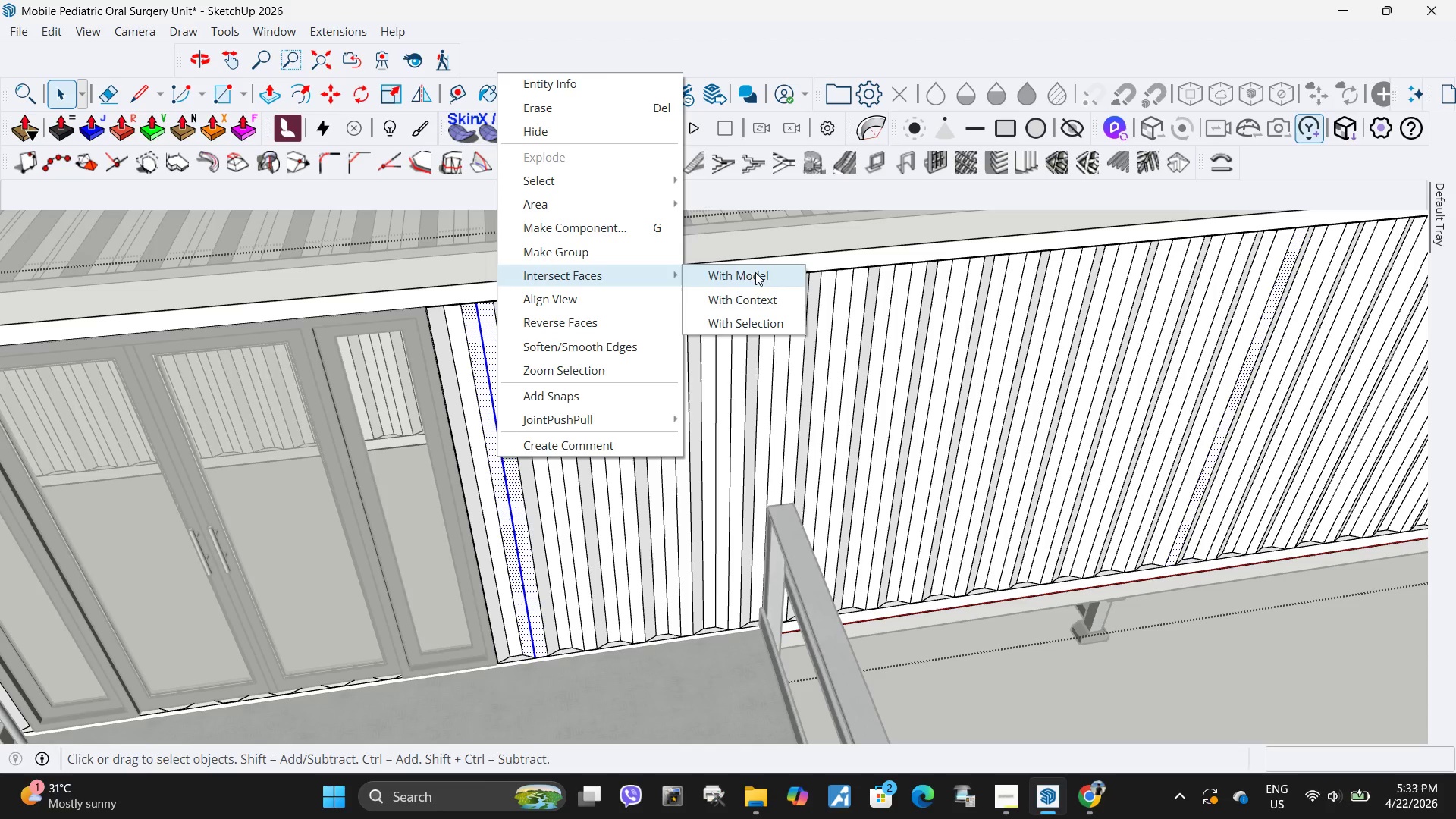 
left_click([745, 295])
 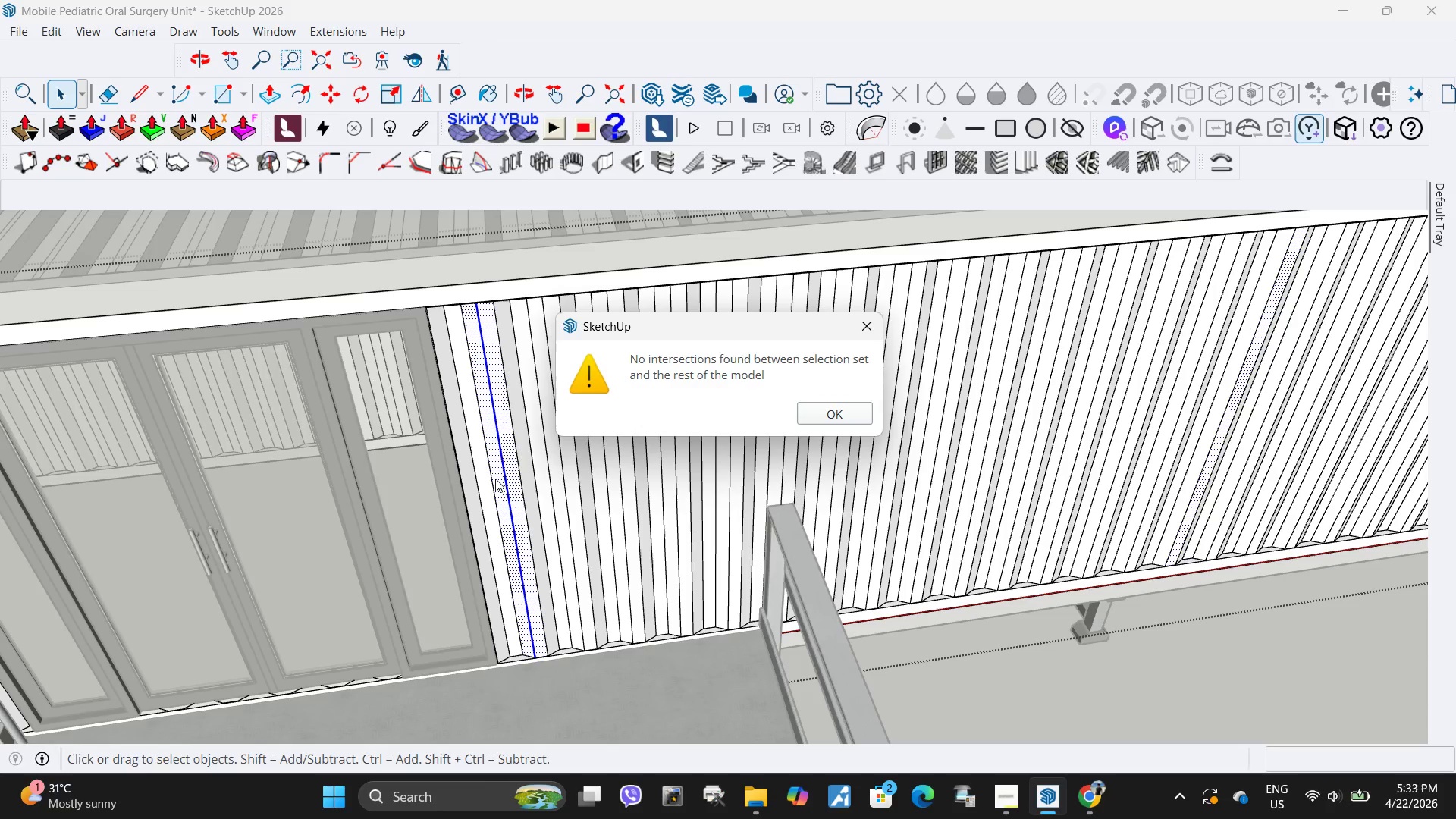 
scroll: coordinate [507, 476], scroll_direction: up, amount: 1.0
 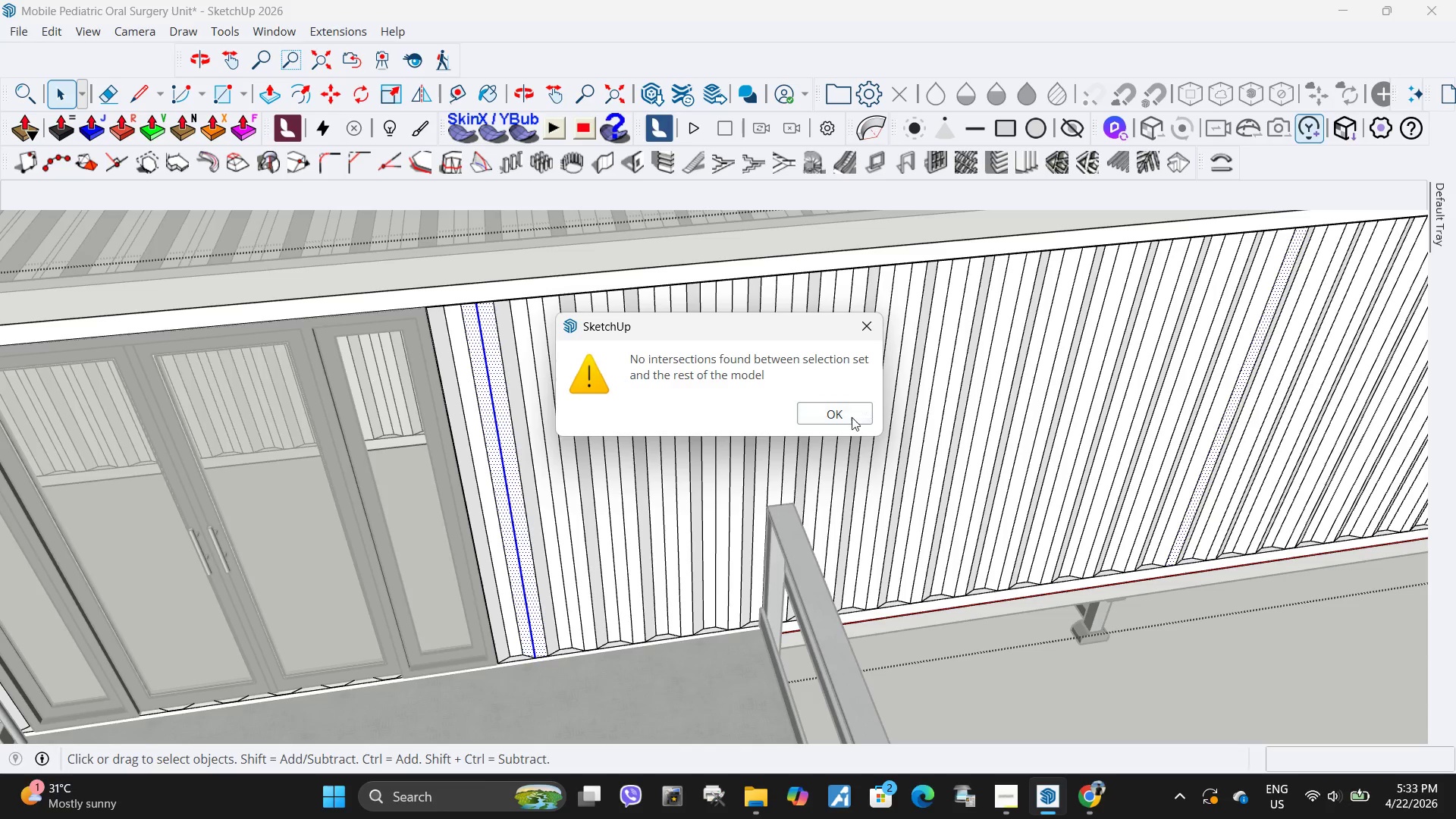 
left_click([852, 417])
 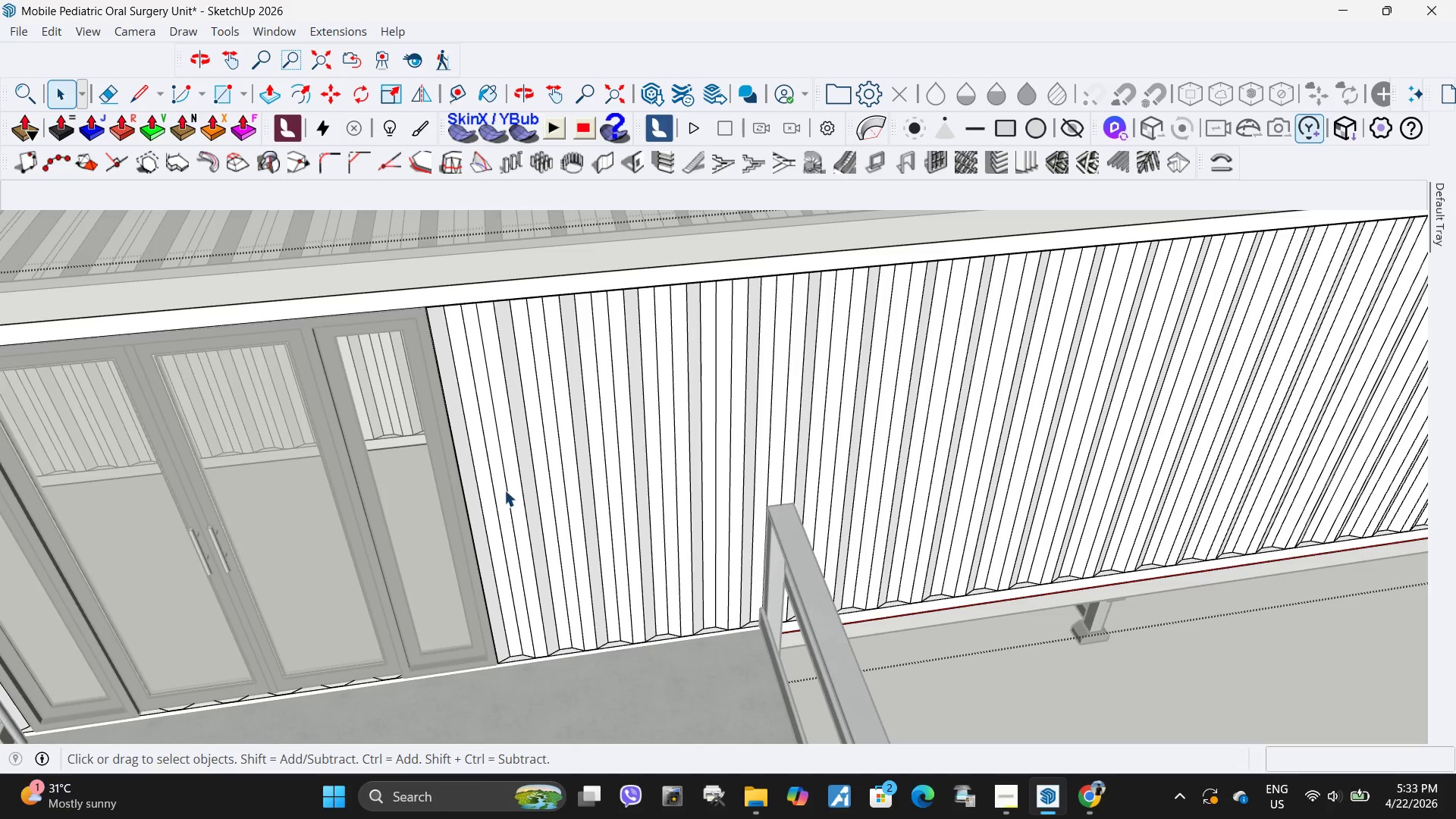 
left_click([513, 490])
 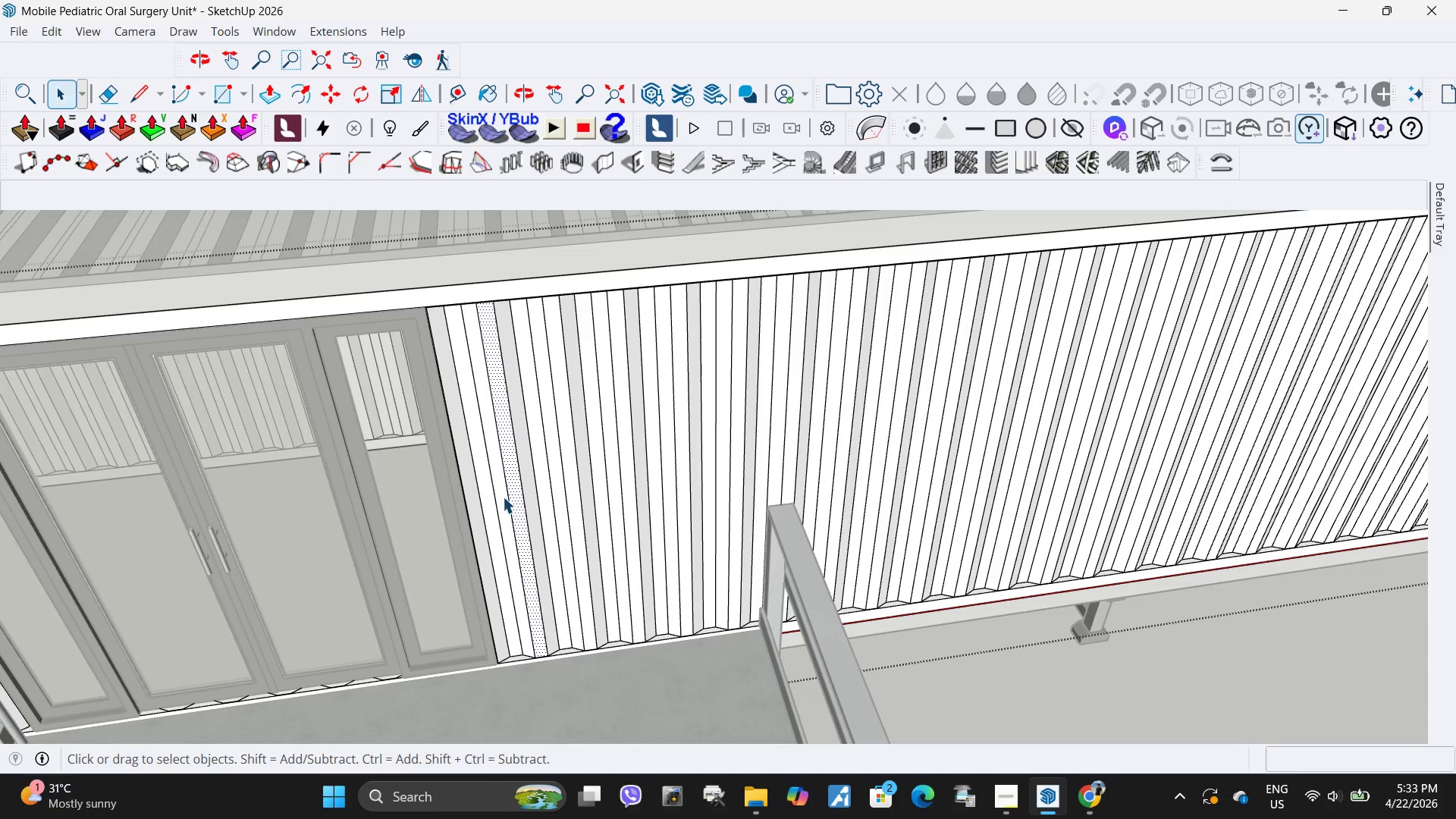 
hold_key(key=ControlLeft, duration=0.59)
left_click([502, 497])
 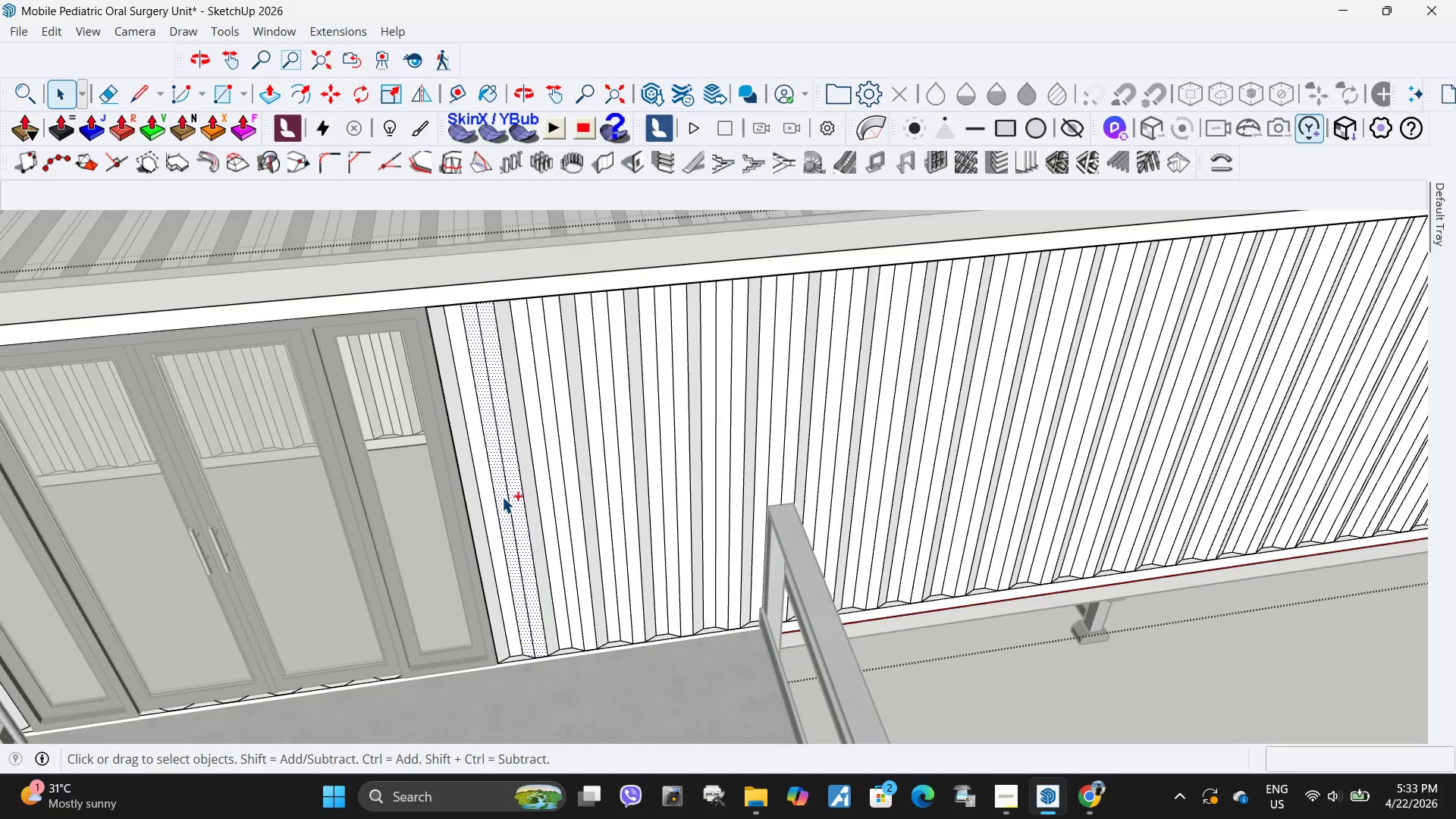 
right_click([502, 497])
 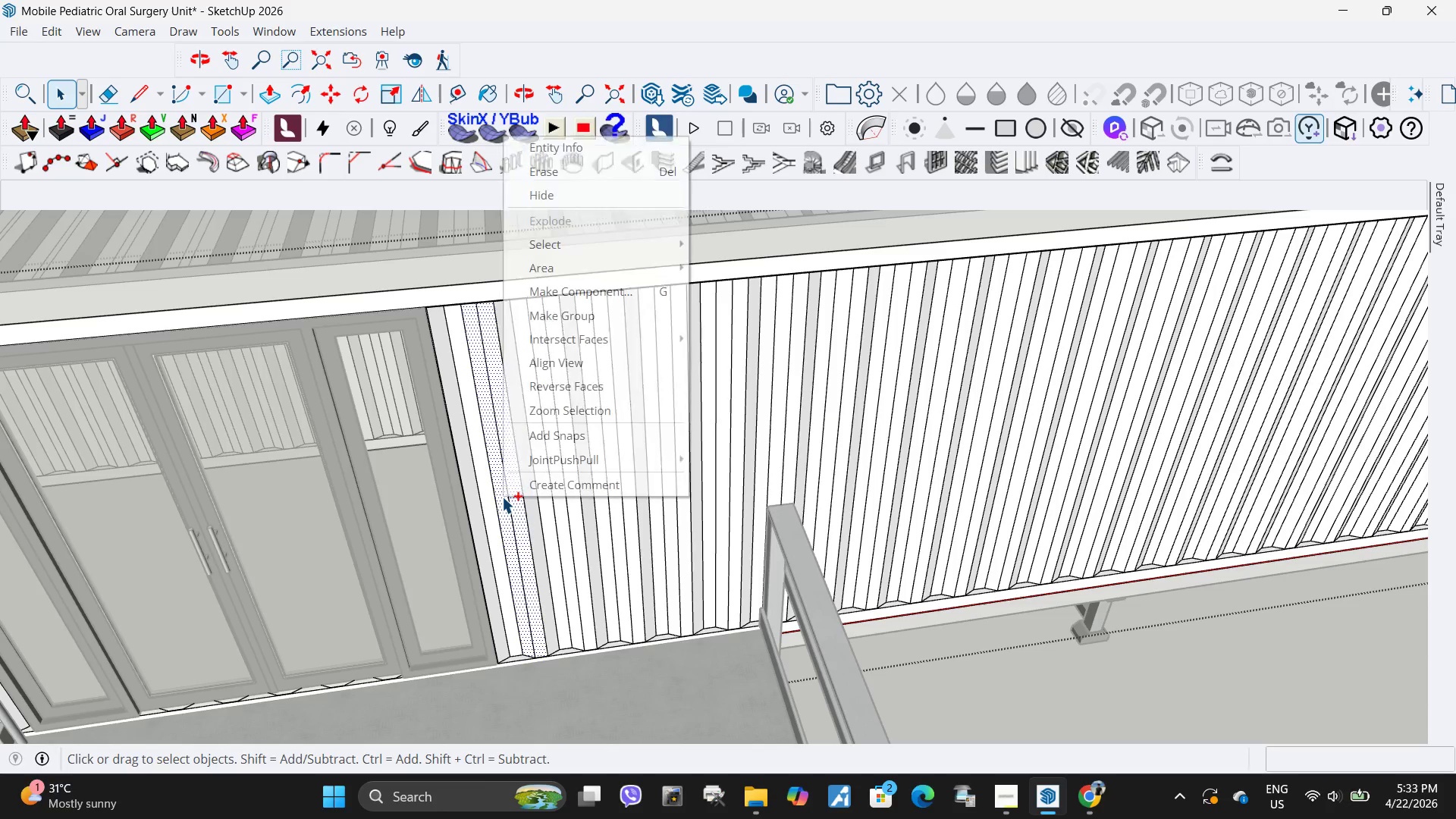 
hold_key(key=ControlLeft, duration=4.83)
left_click([787, 384])
 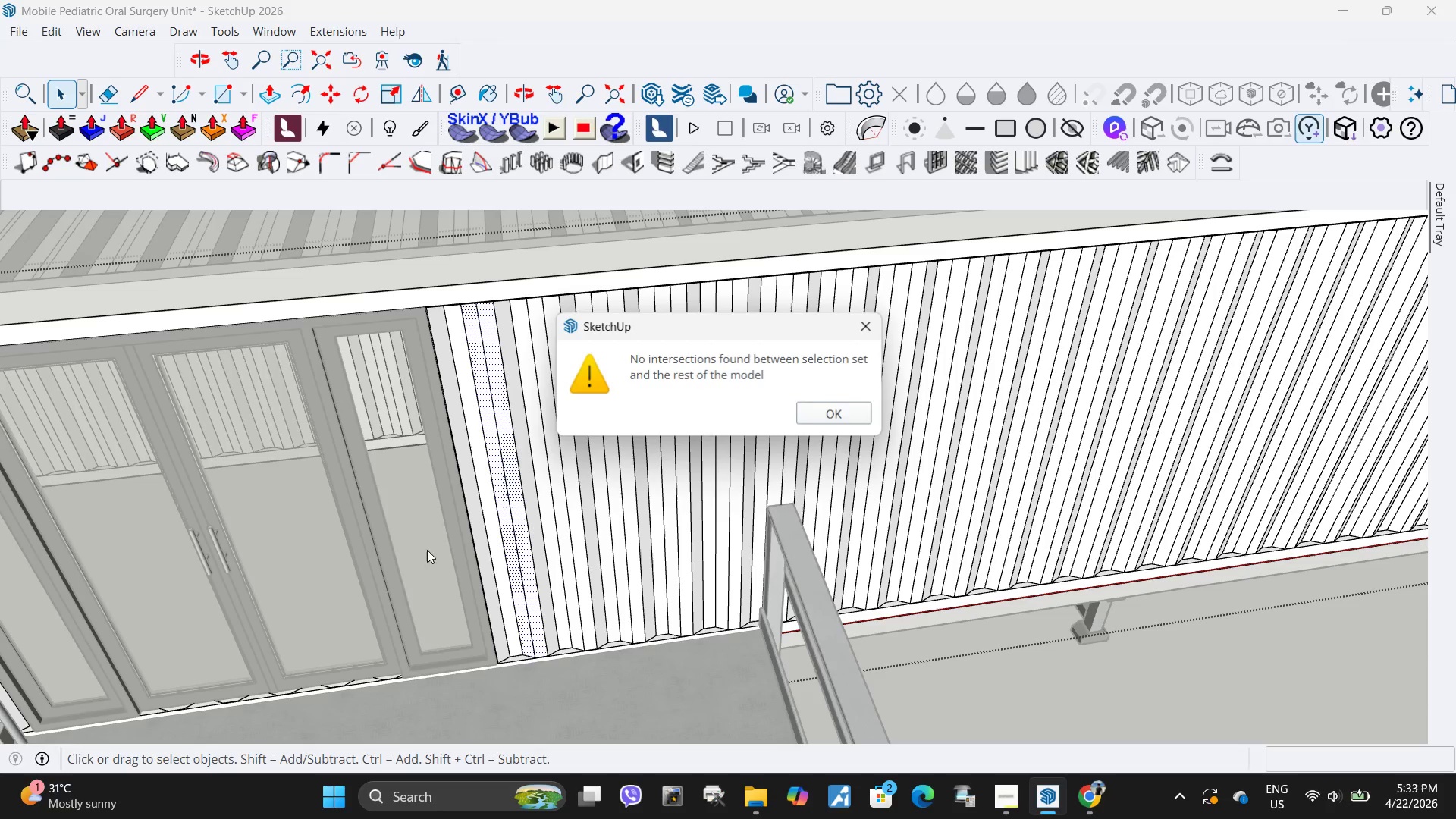 
scroll: coordinate [463, 548], scroll_direction: up, amount: 3.0
 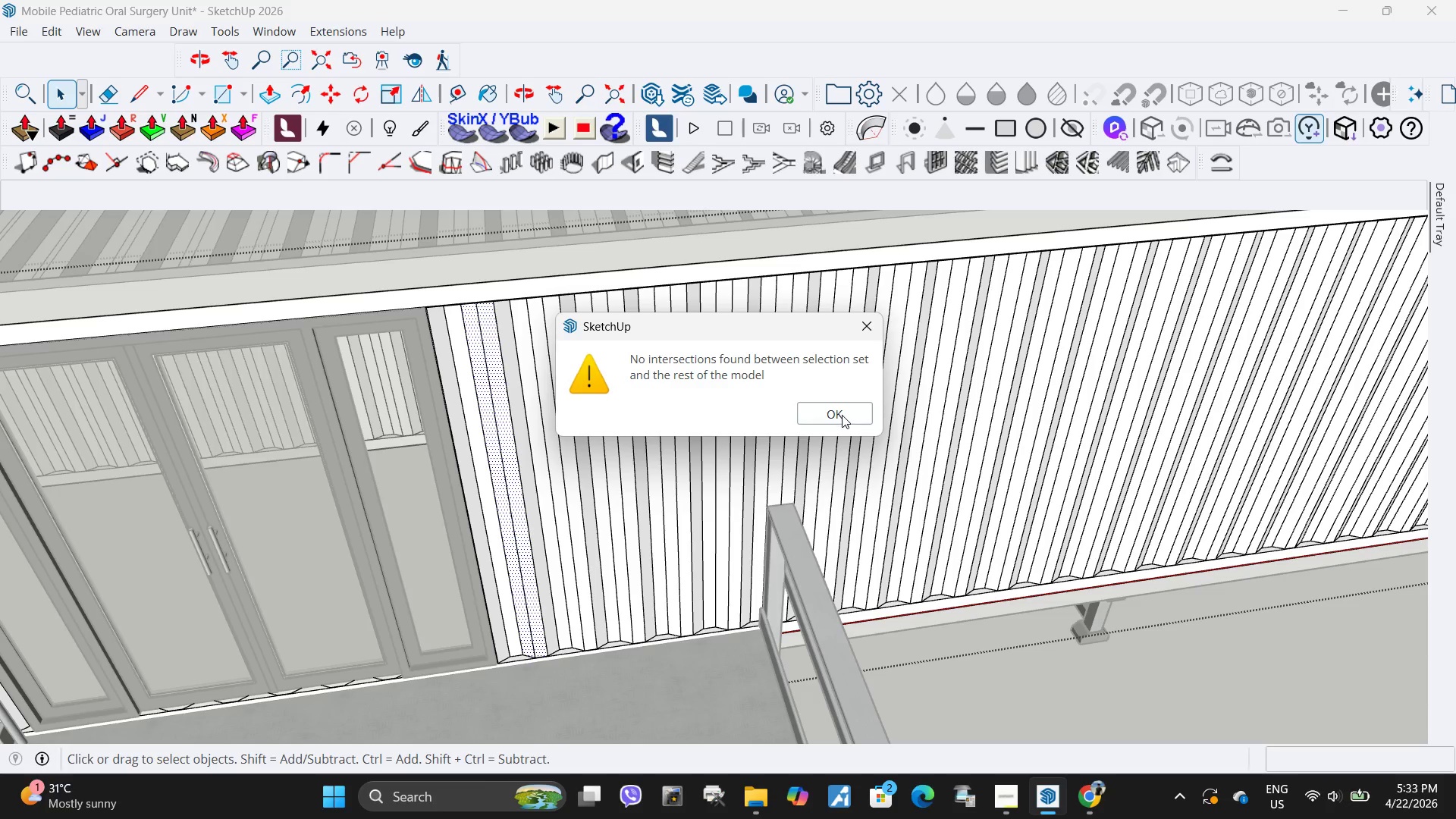 
left_click([842, 415])
 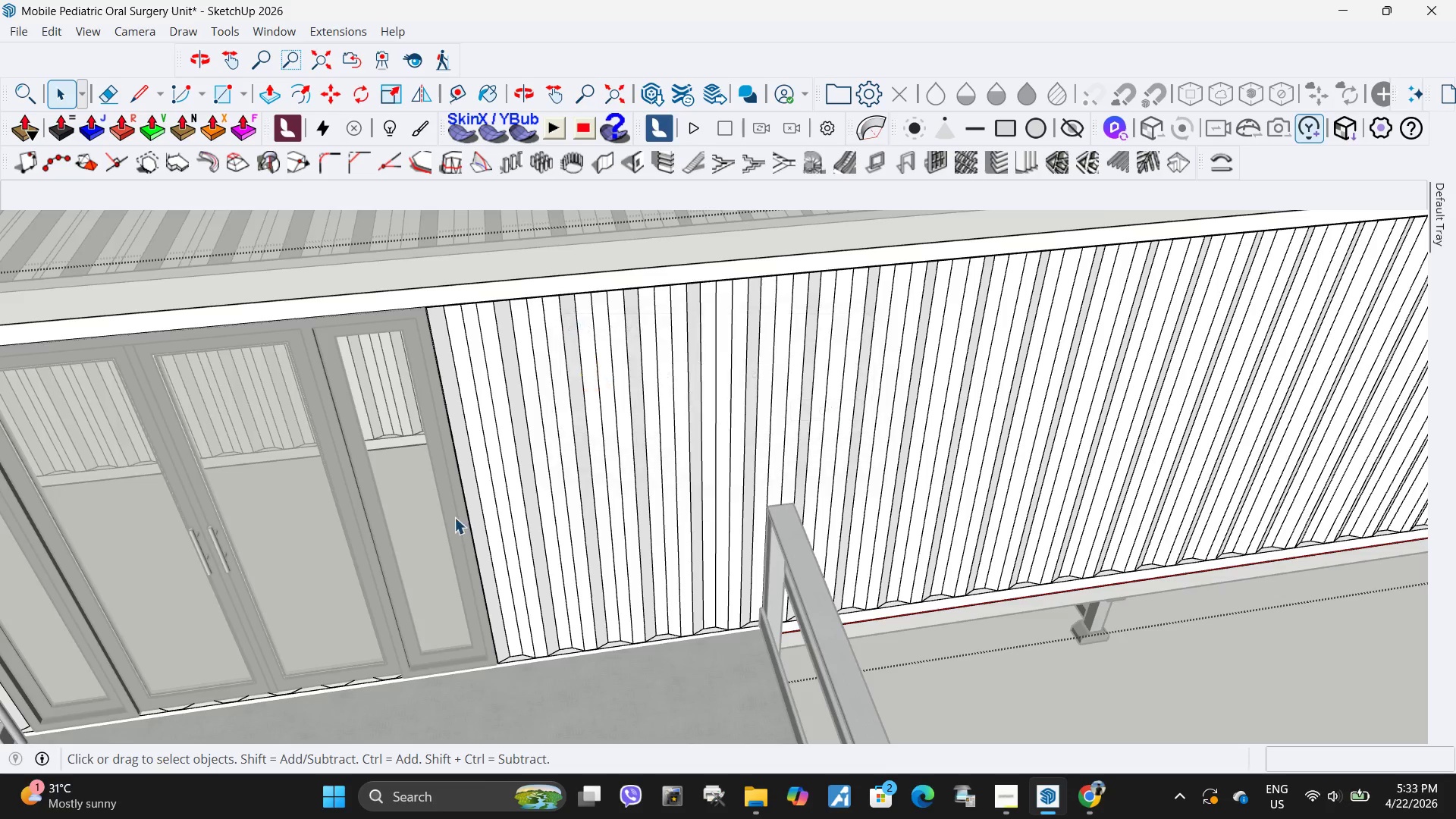 
left_click([551, 530])
 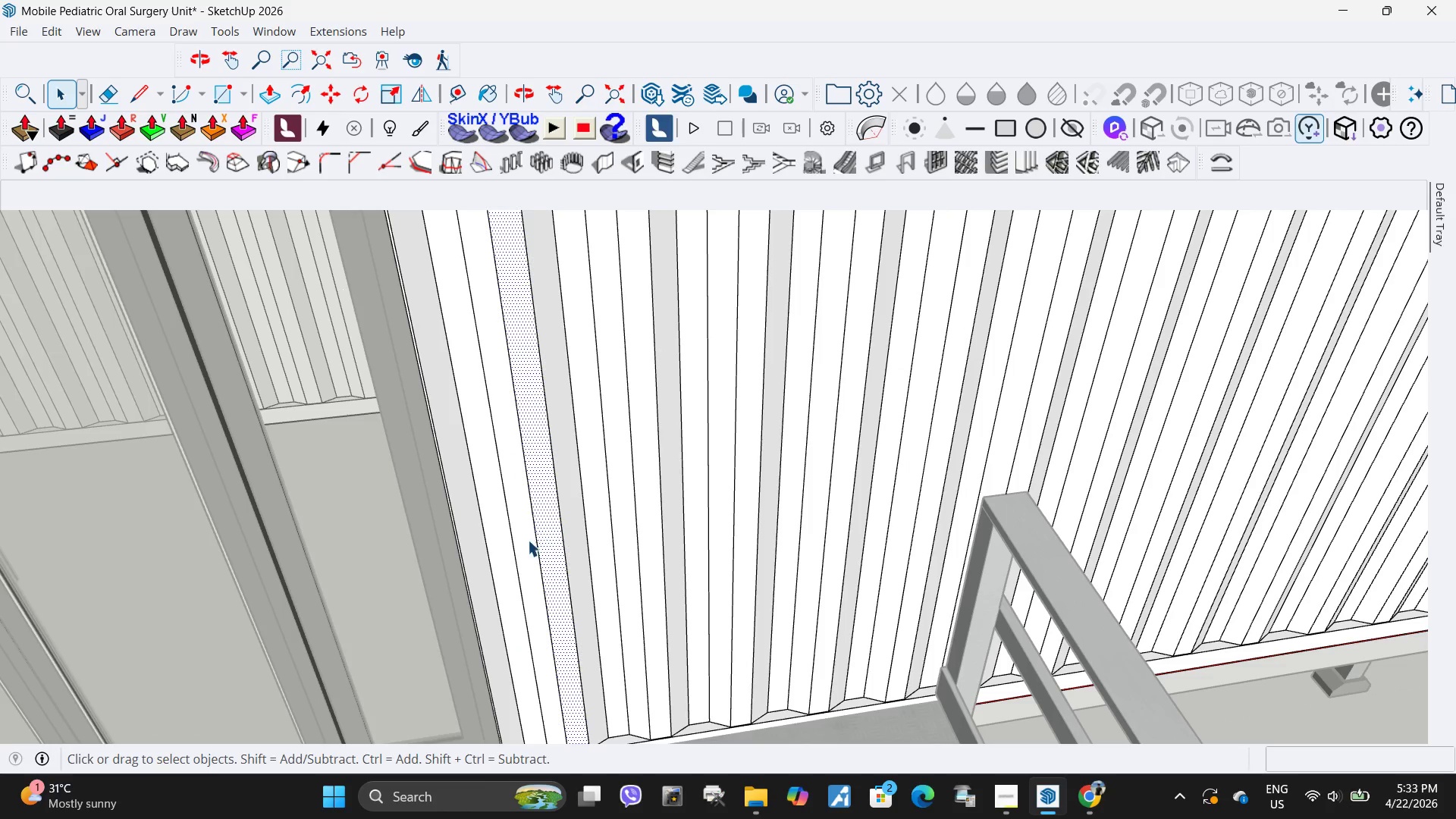 
scroll: coordinate [570, 522], scroll_direction: up, amount: 6.0
 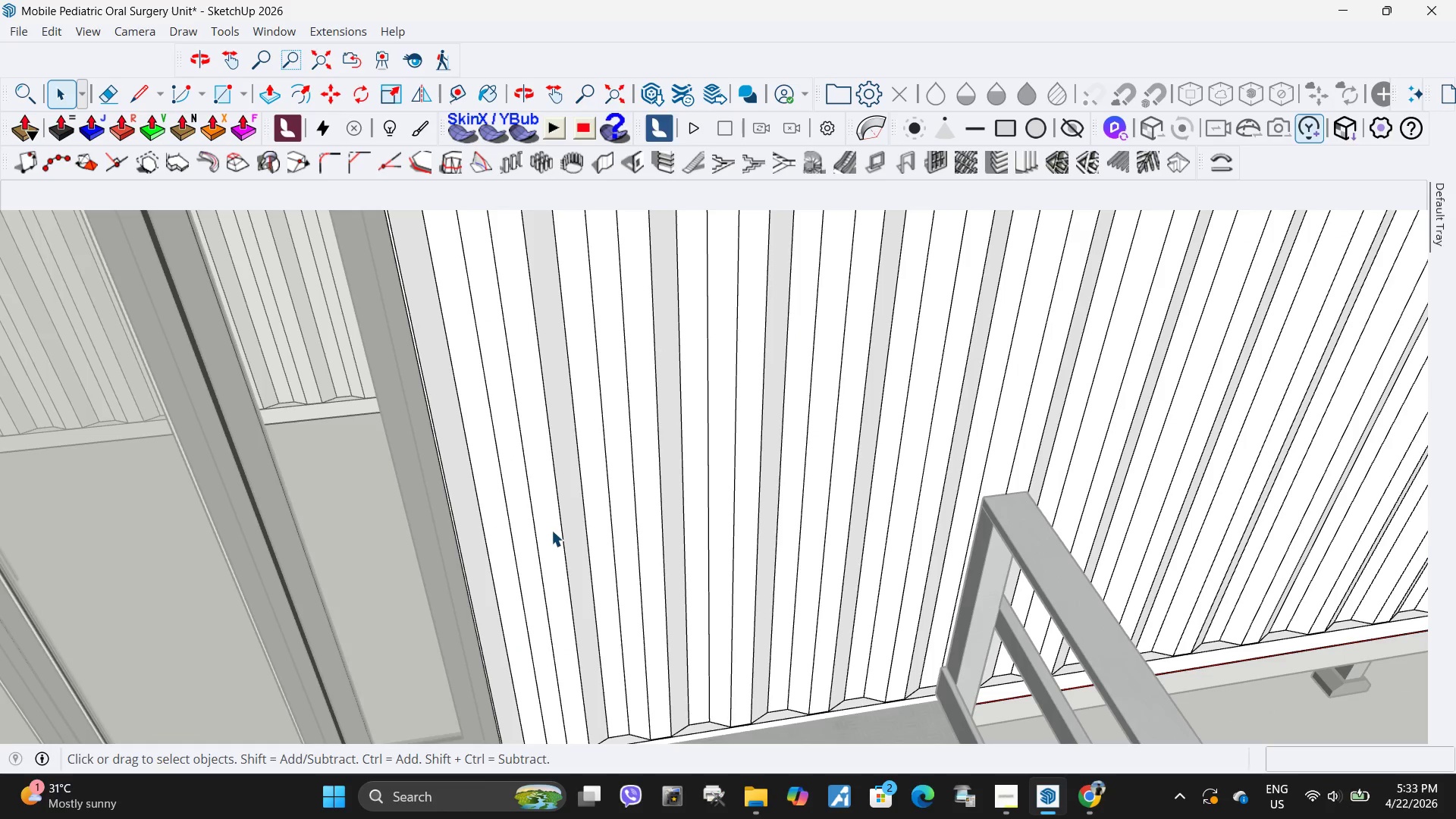 
hold_key(key=ControlLeft, duration=0.67)
left_click([526, 541])
 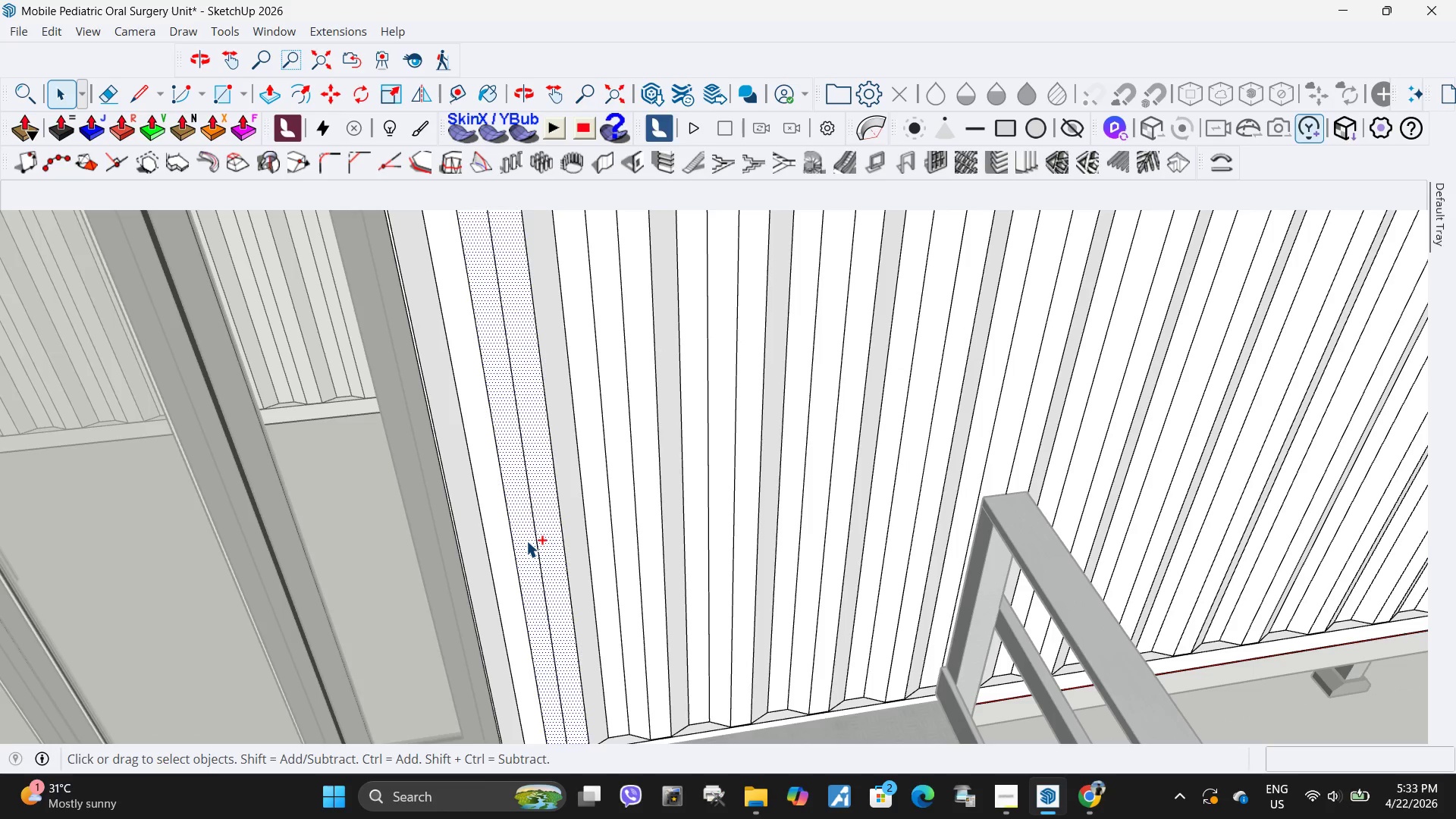 
hold_key(key=ControlLeft, duration=16.47)
right_click([526, 541])
 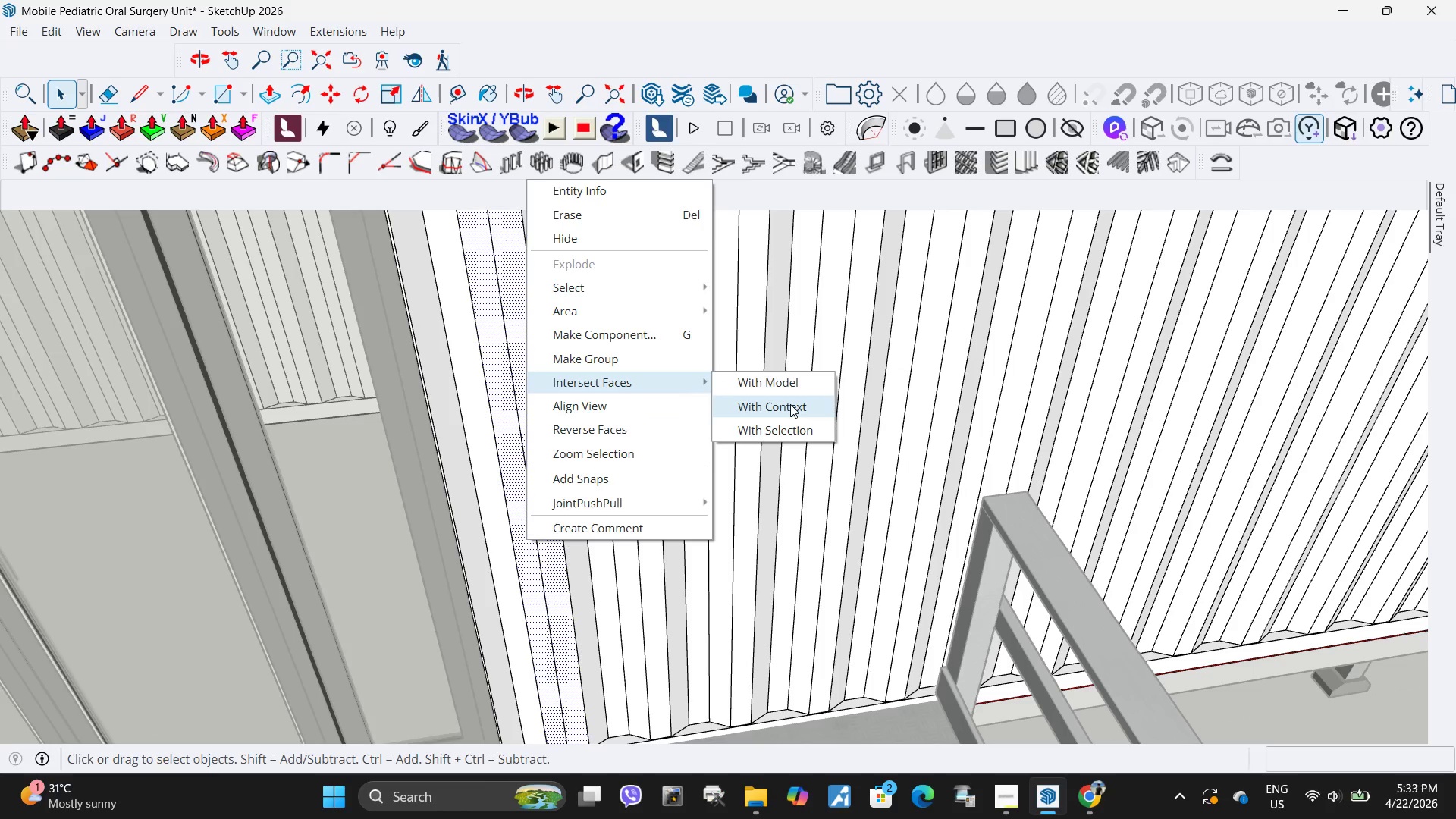 
scroll: coordinate [789, 404], scroll_direction: down, amount: 6.0
 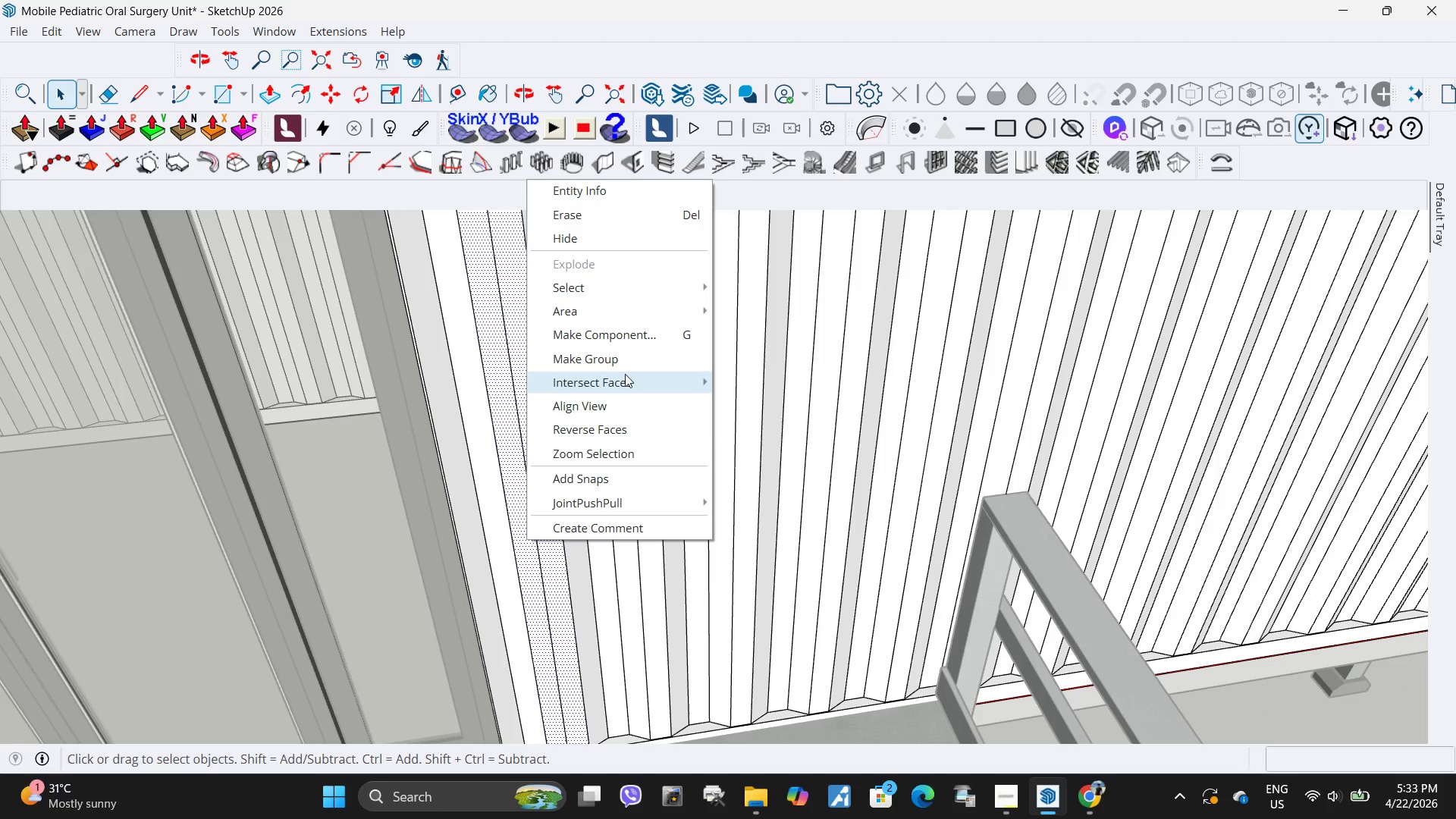 
left_click([631, 356])
 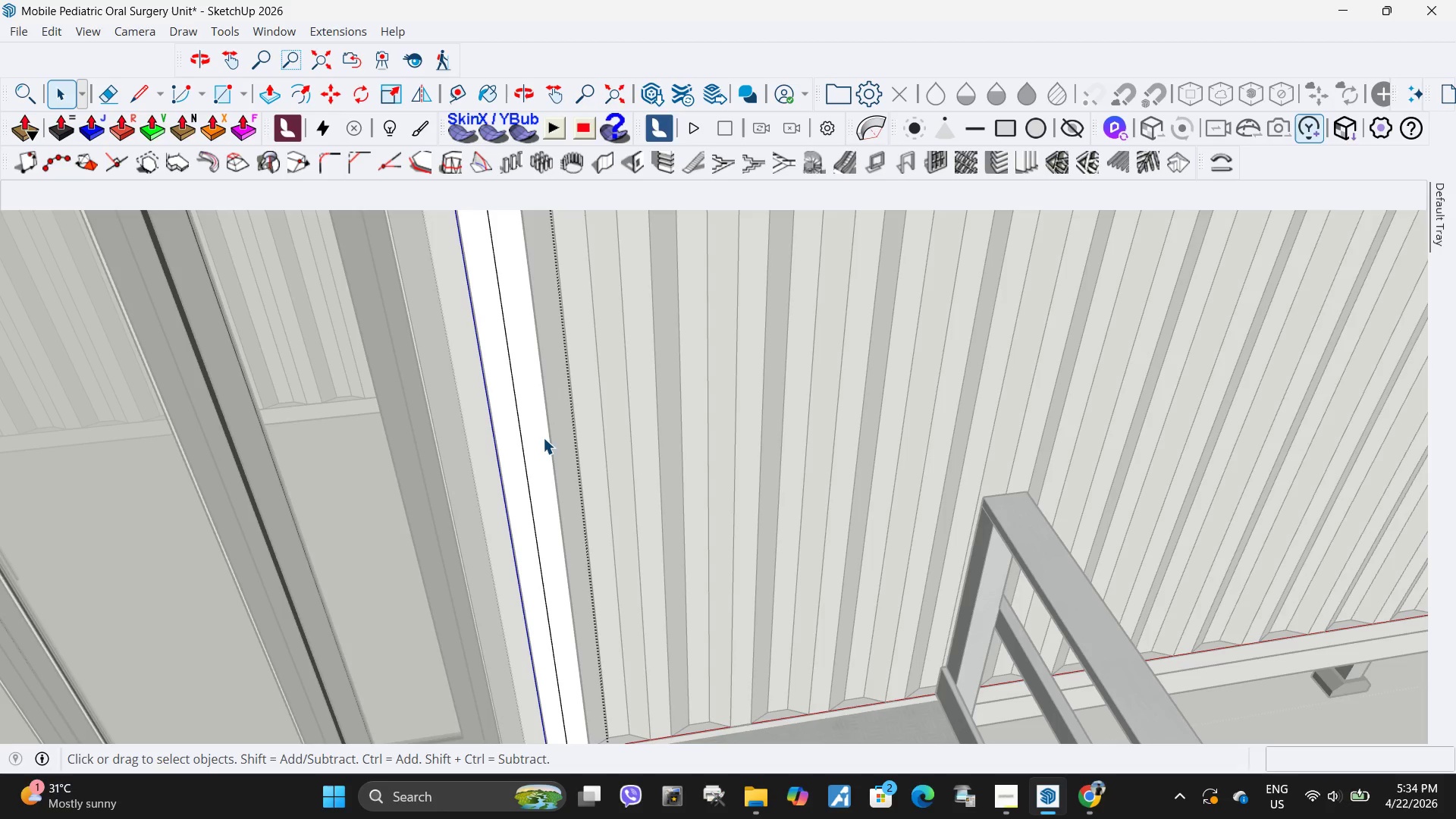 
triple_click([543, 438])
 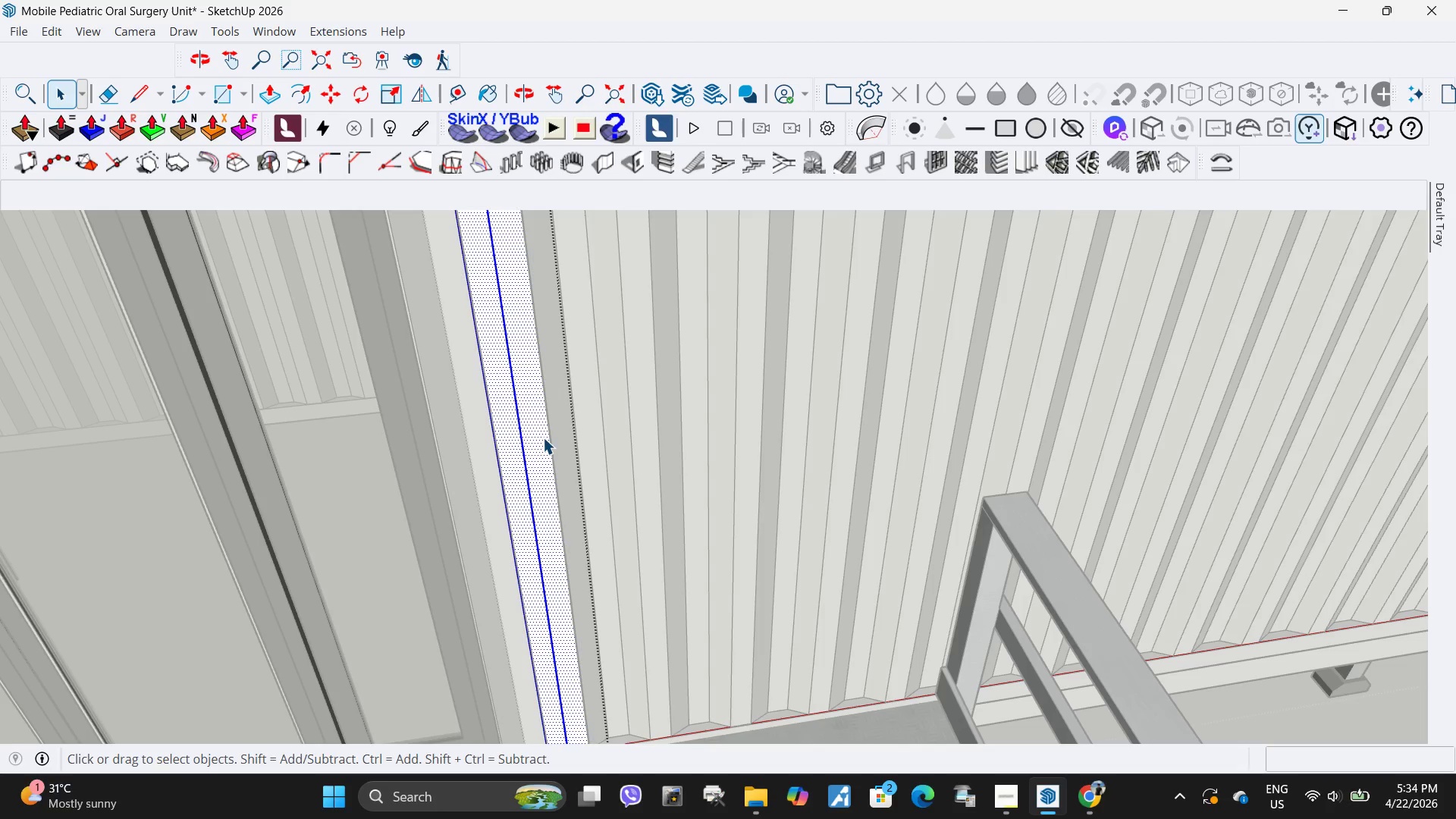 
left_click([543, 438])
 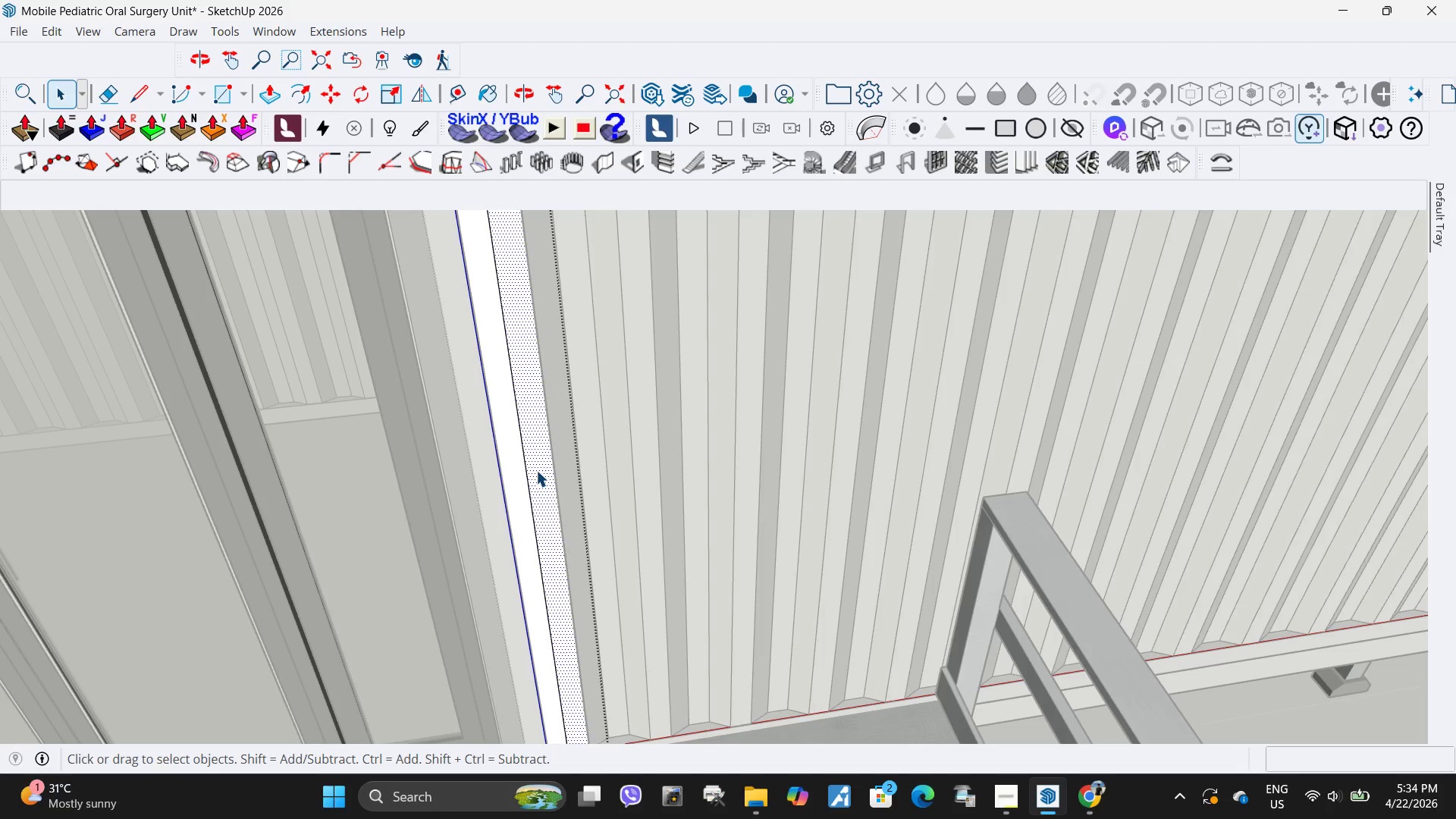 
left_click([532, 475])
 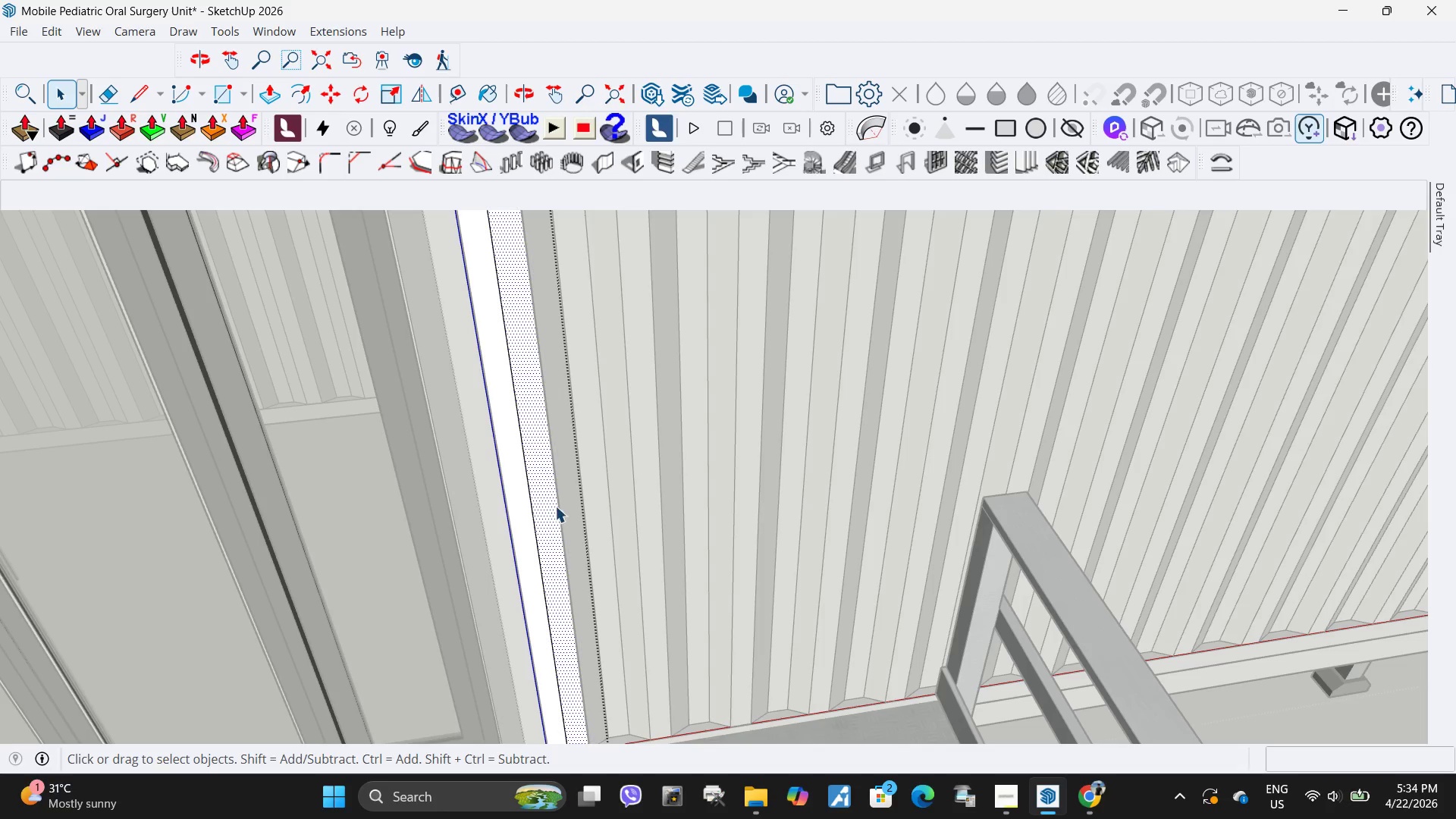 
key(Escape)
 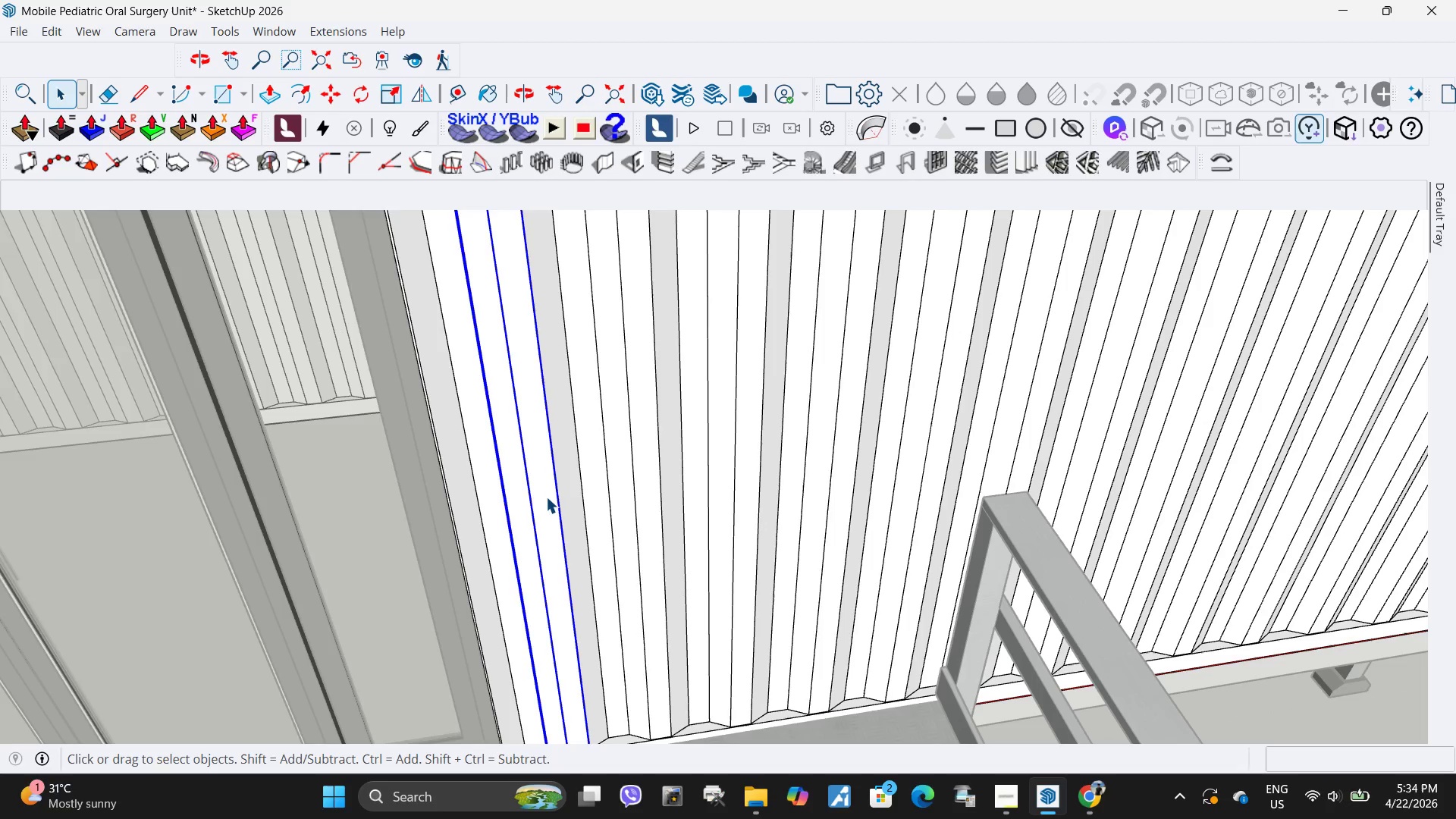 
double_click([546, 497])
 